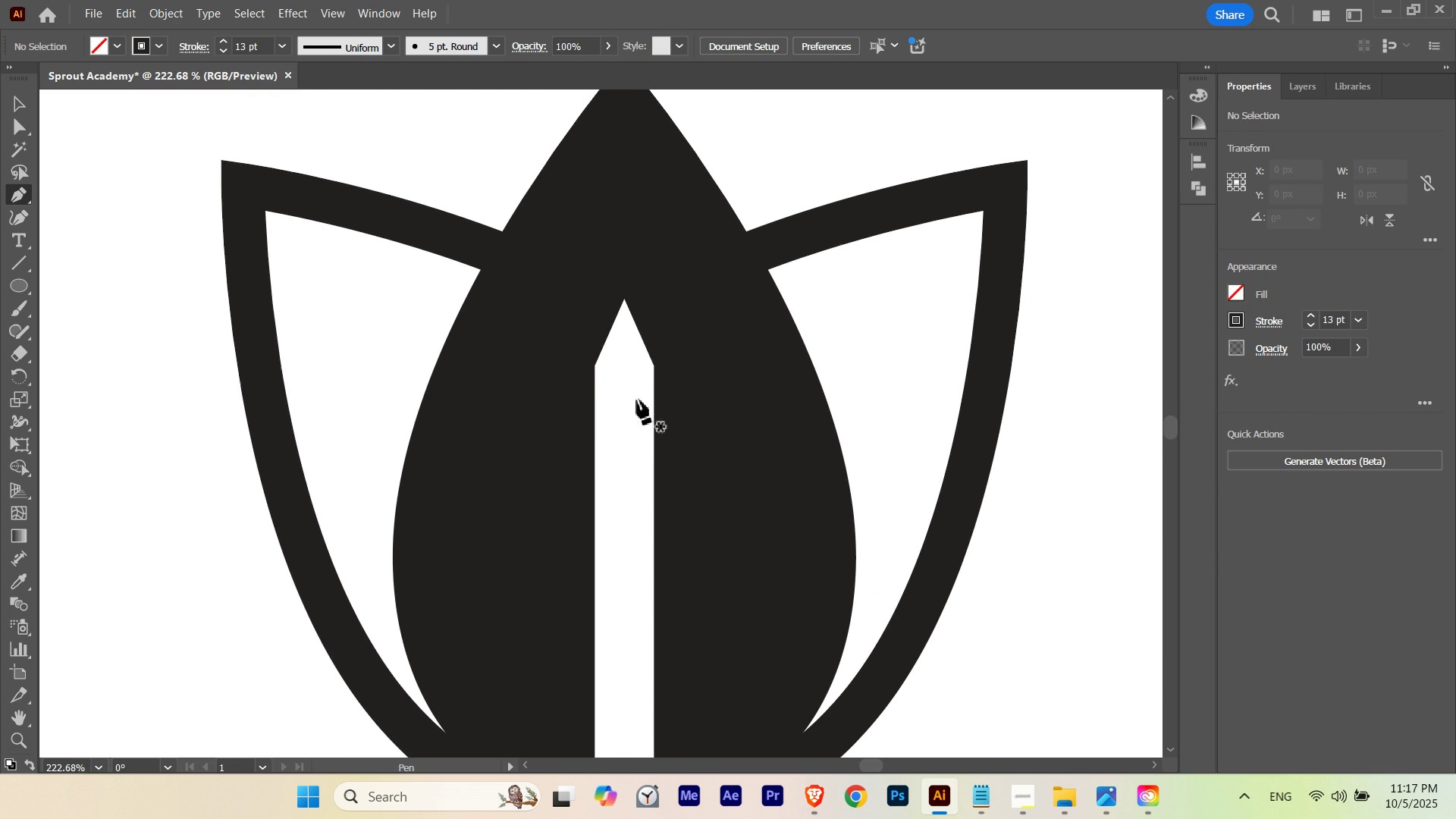 
hold_key(key=ControlLeft, duration=0.34)
left_click([636, 400])
 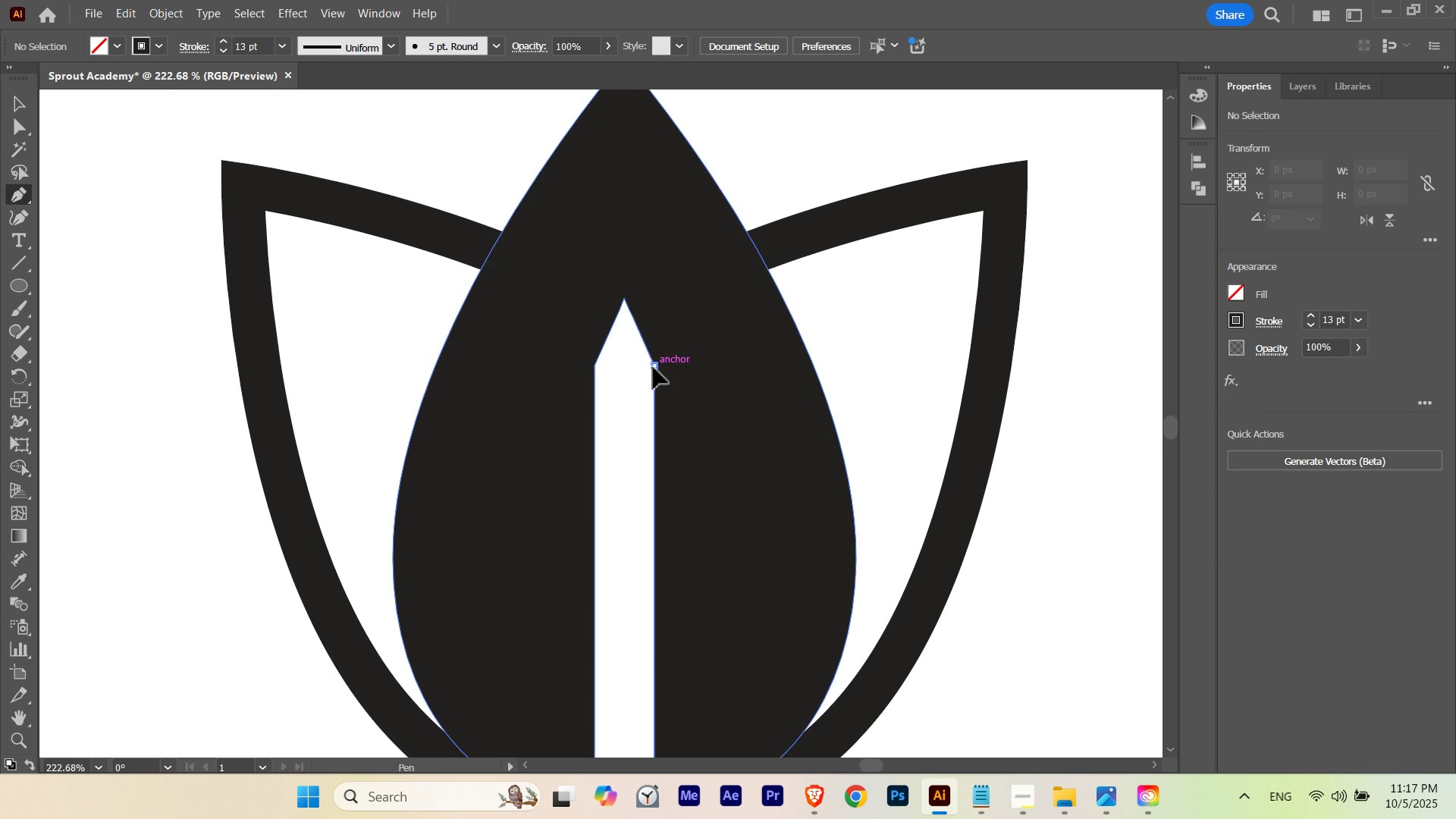 
left_click([653, 367])
 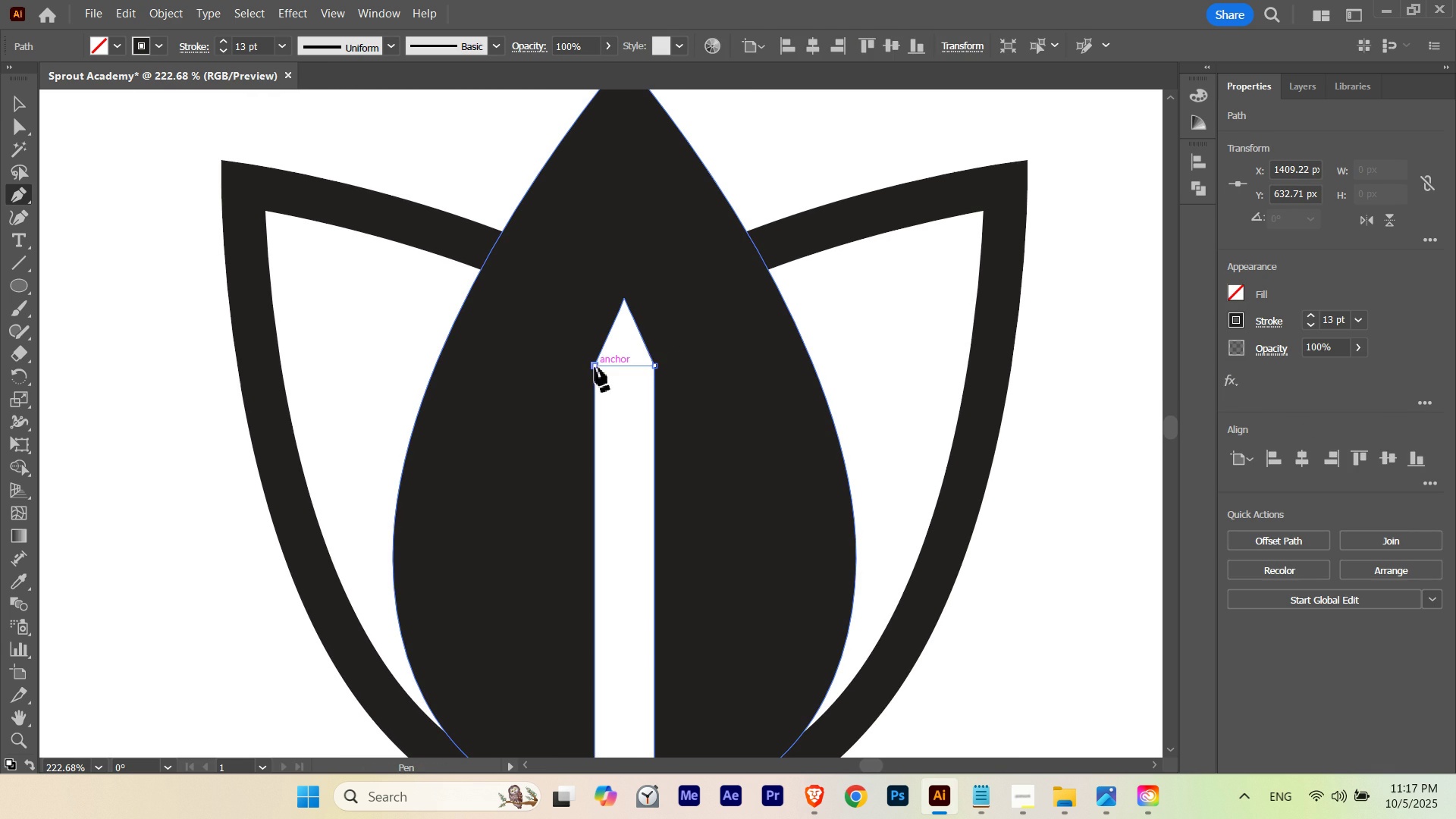 
left_click([595, 367])
 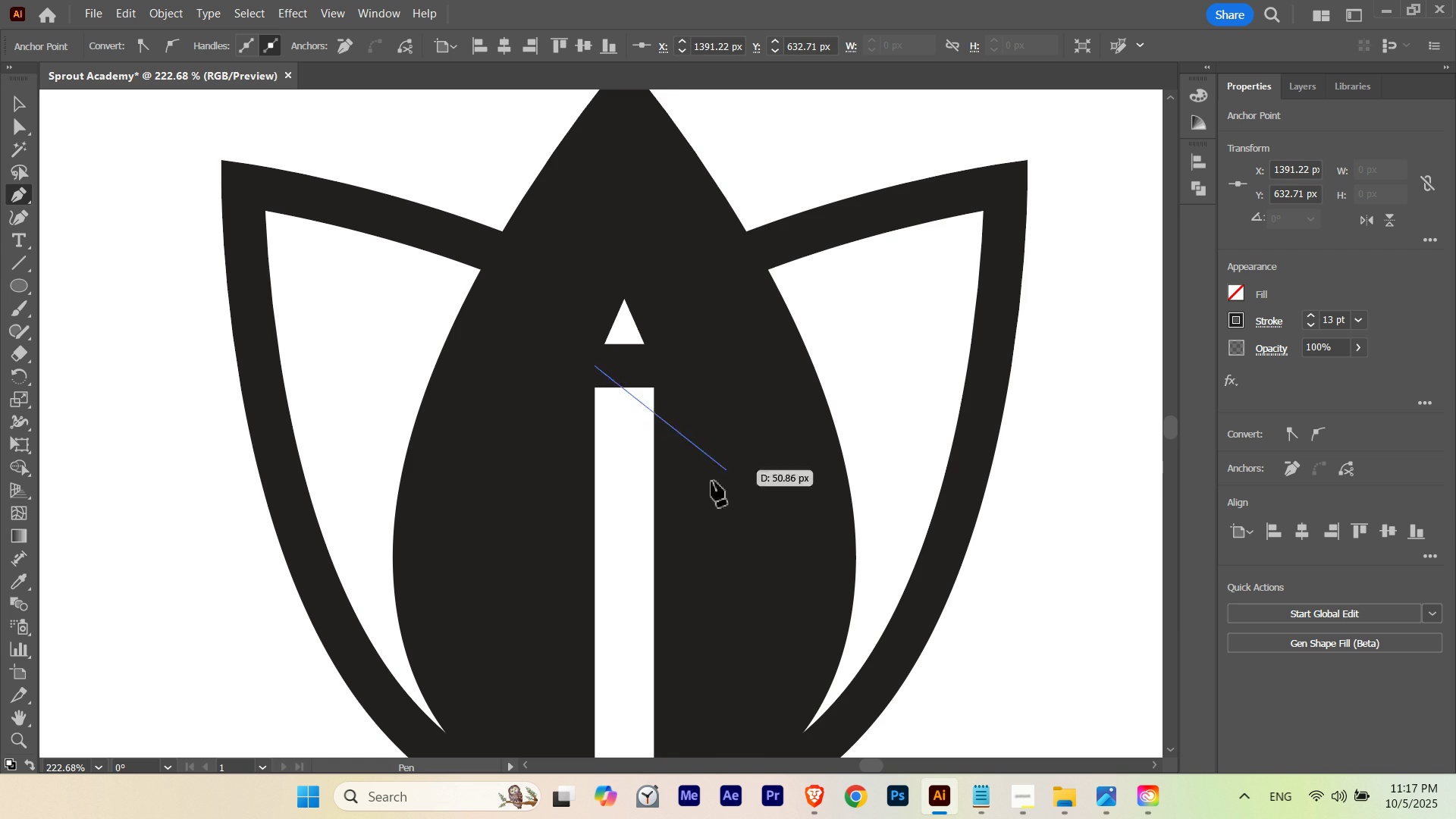 
key(Control+ControlLeft)
 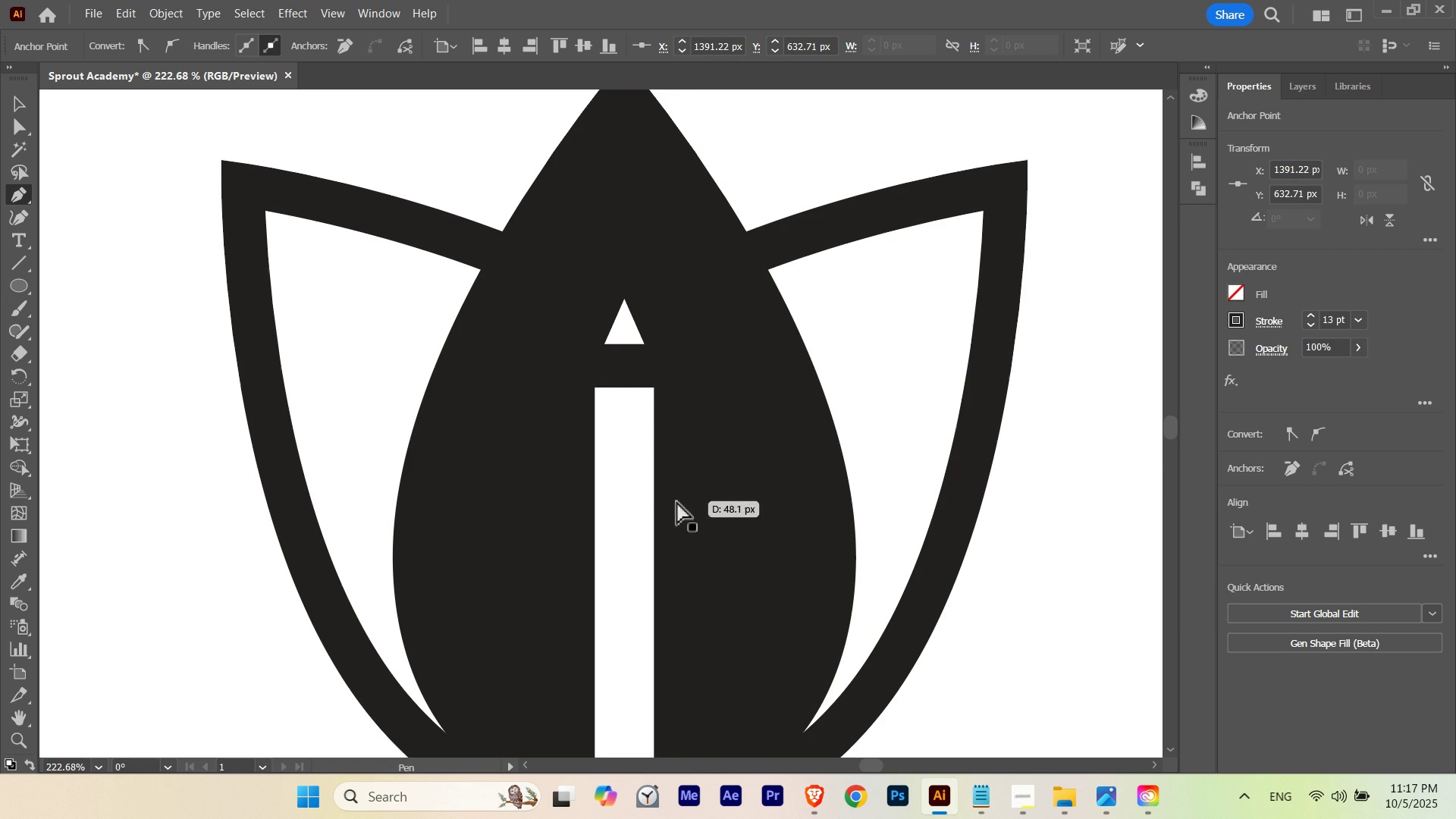 
key(Control+Y)
 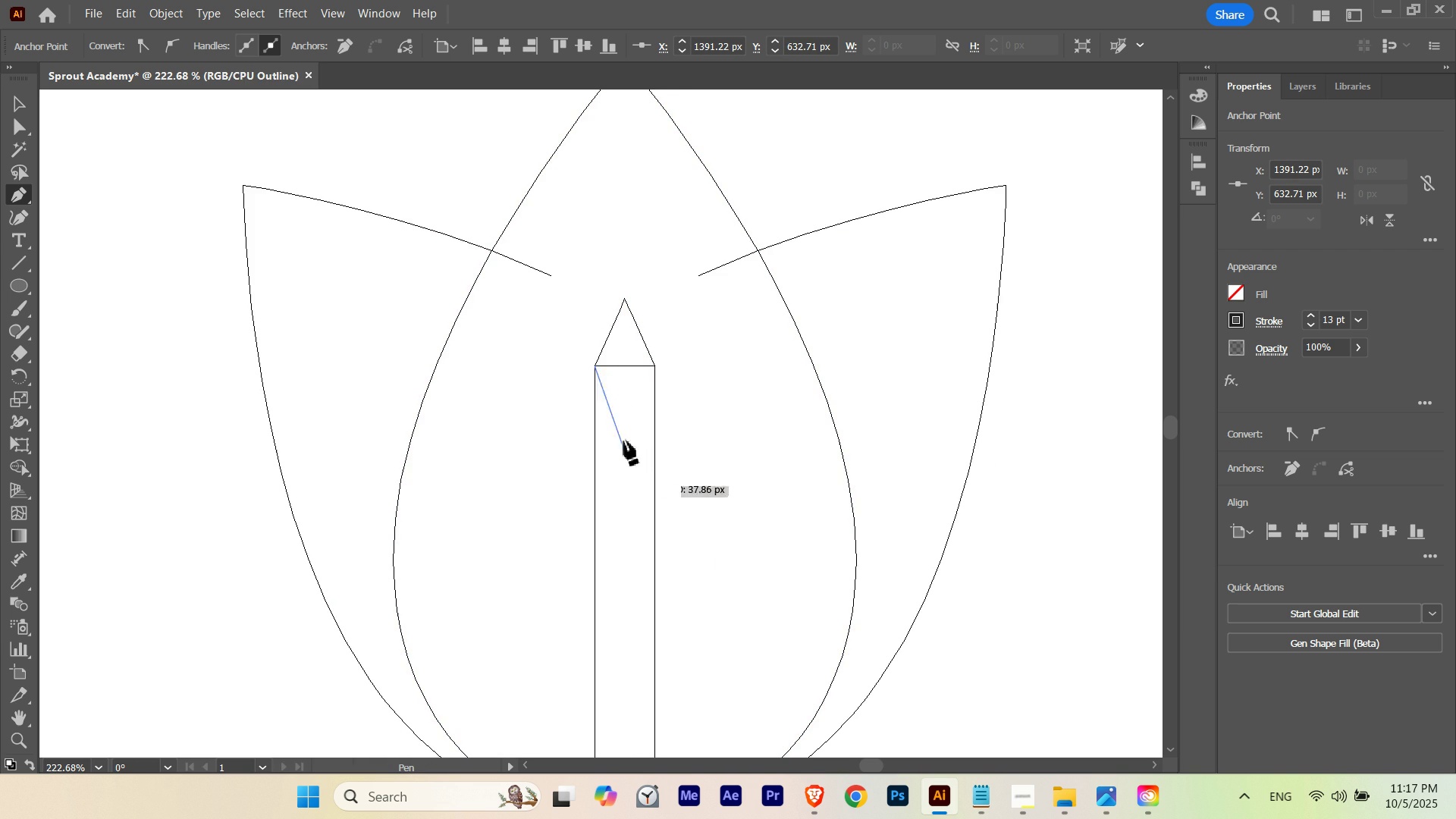 
hold_key(key=ControlLeft, duration=0.56)
 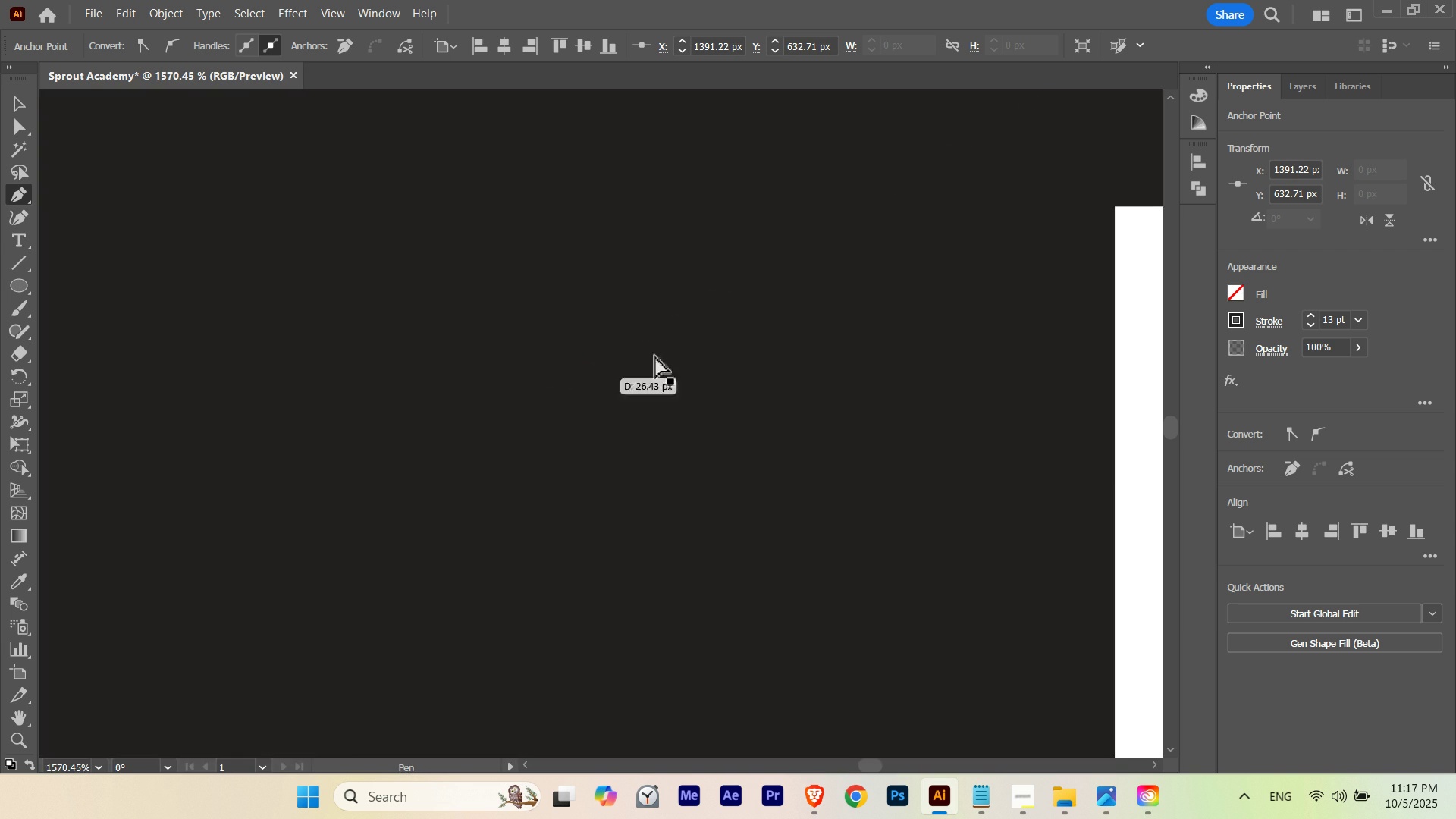 
hold_key(key=Space, duration=0.55)
 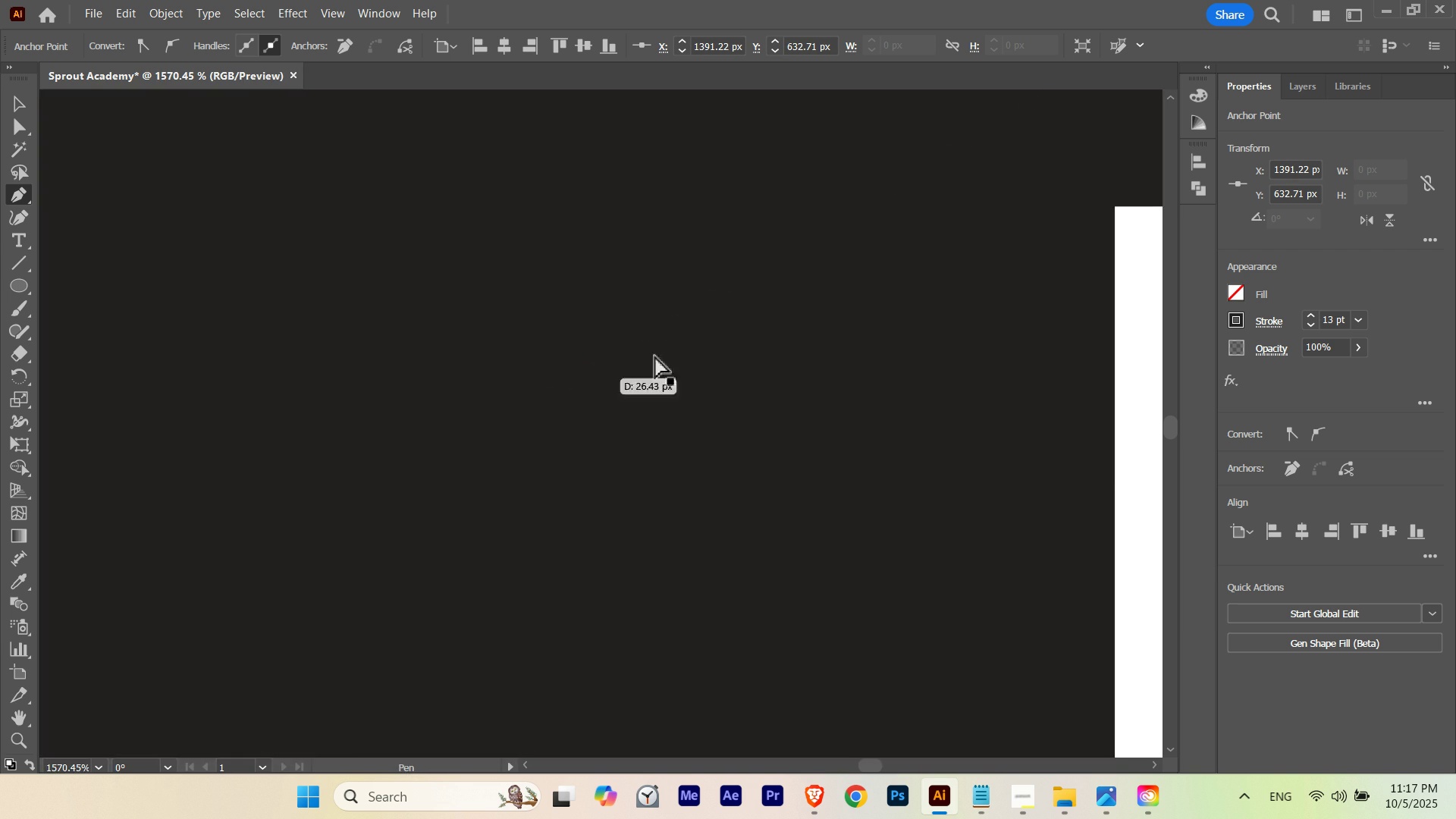 
left_click_drag(start_coordinate=[602, 375], to_coordinate=[443, 463])
 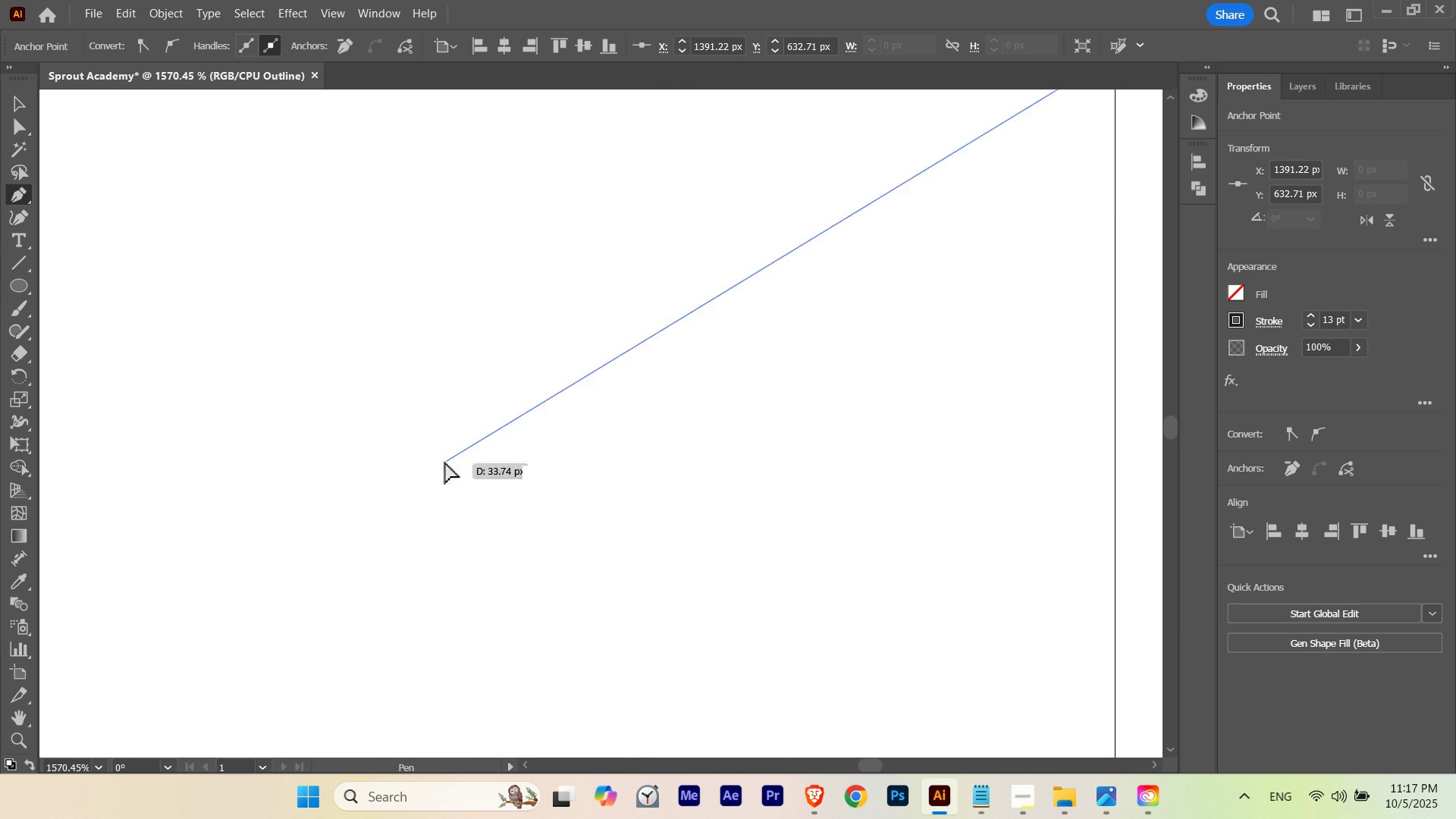 
key(Control+ControlLeft)
 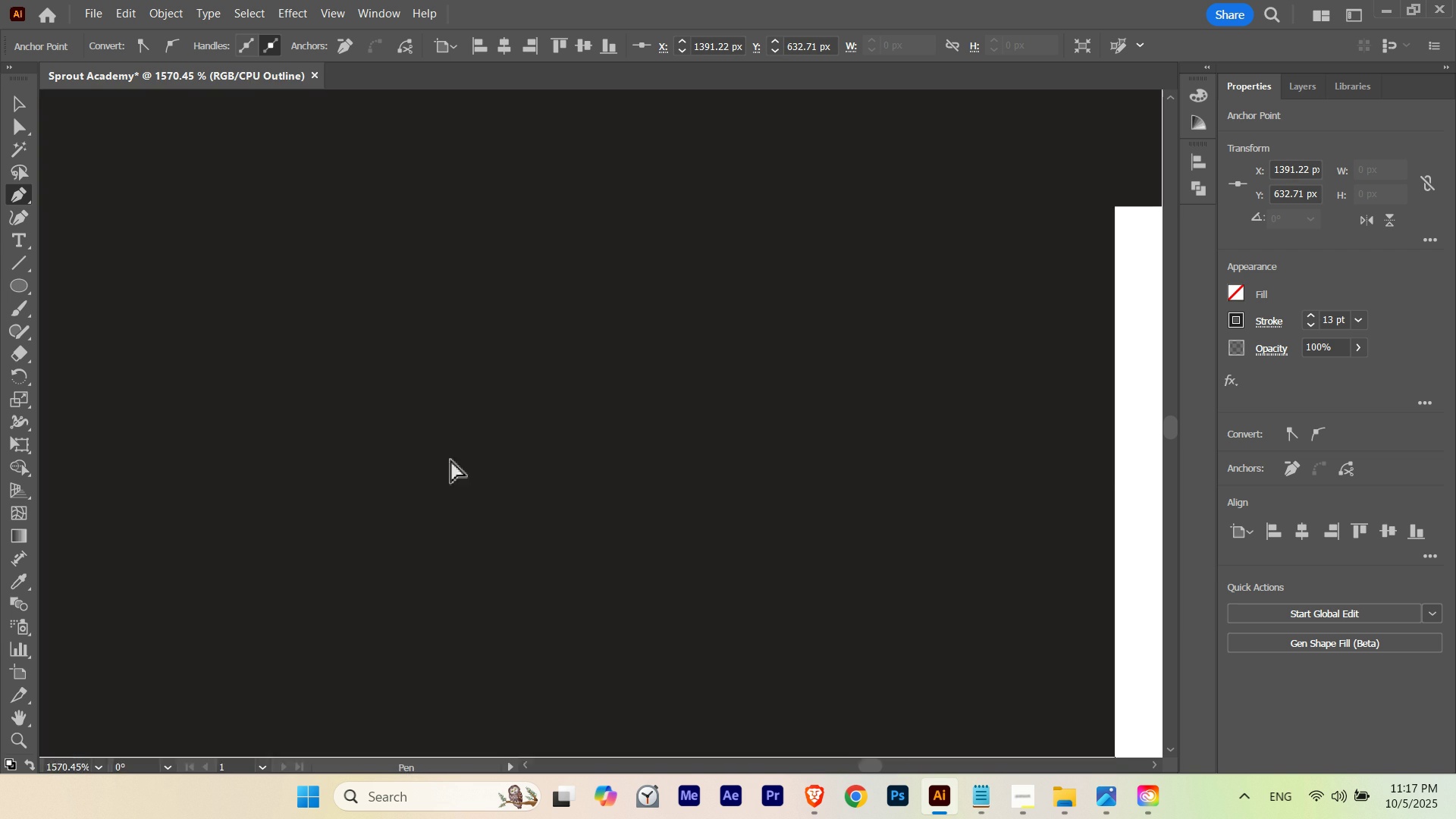 
key(Control+Y)
 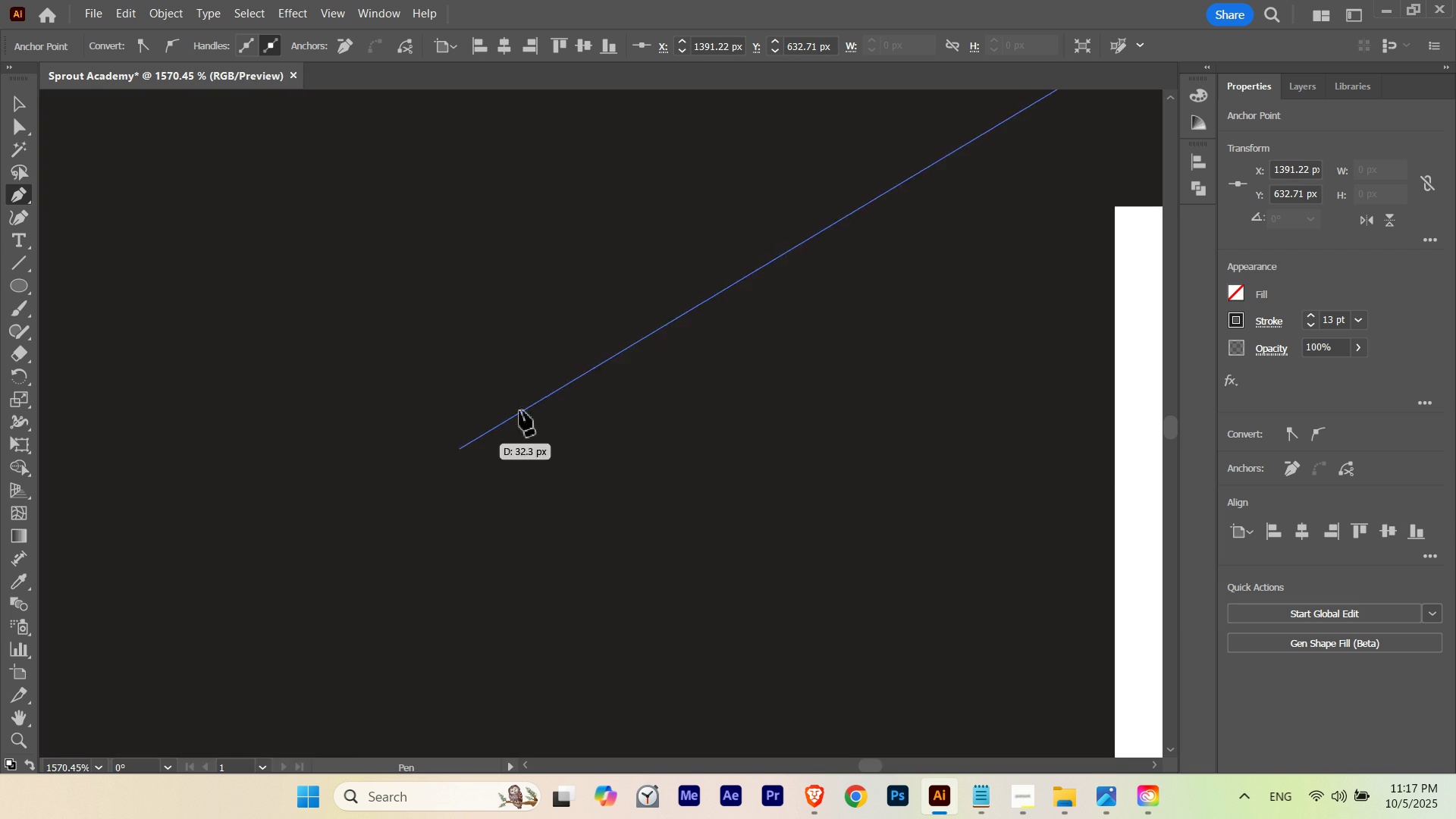 
hold_key(key=ControlLeft, duration=0.88)
 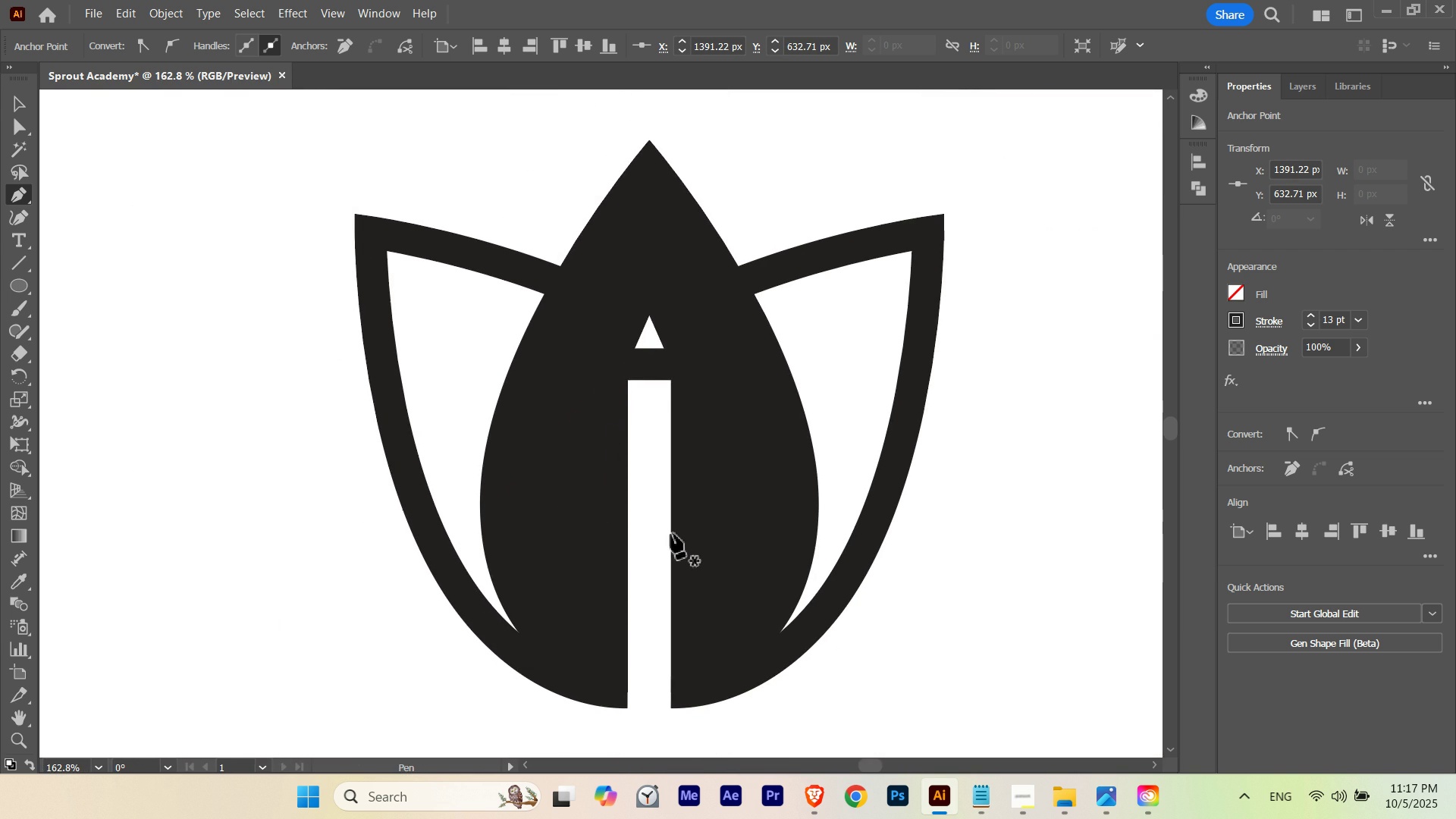 
hold_key(key=Space, duration=0.9)
 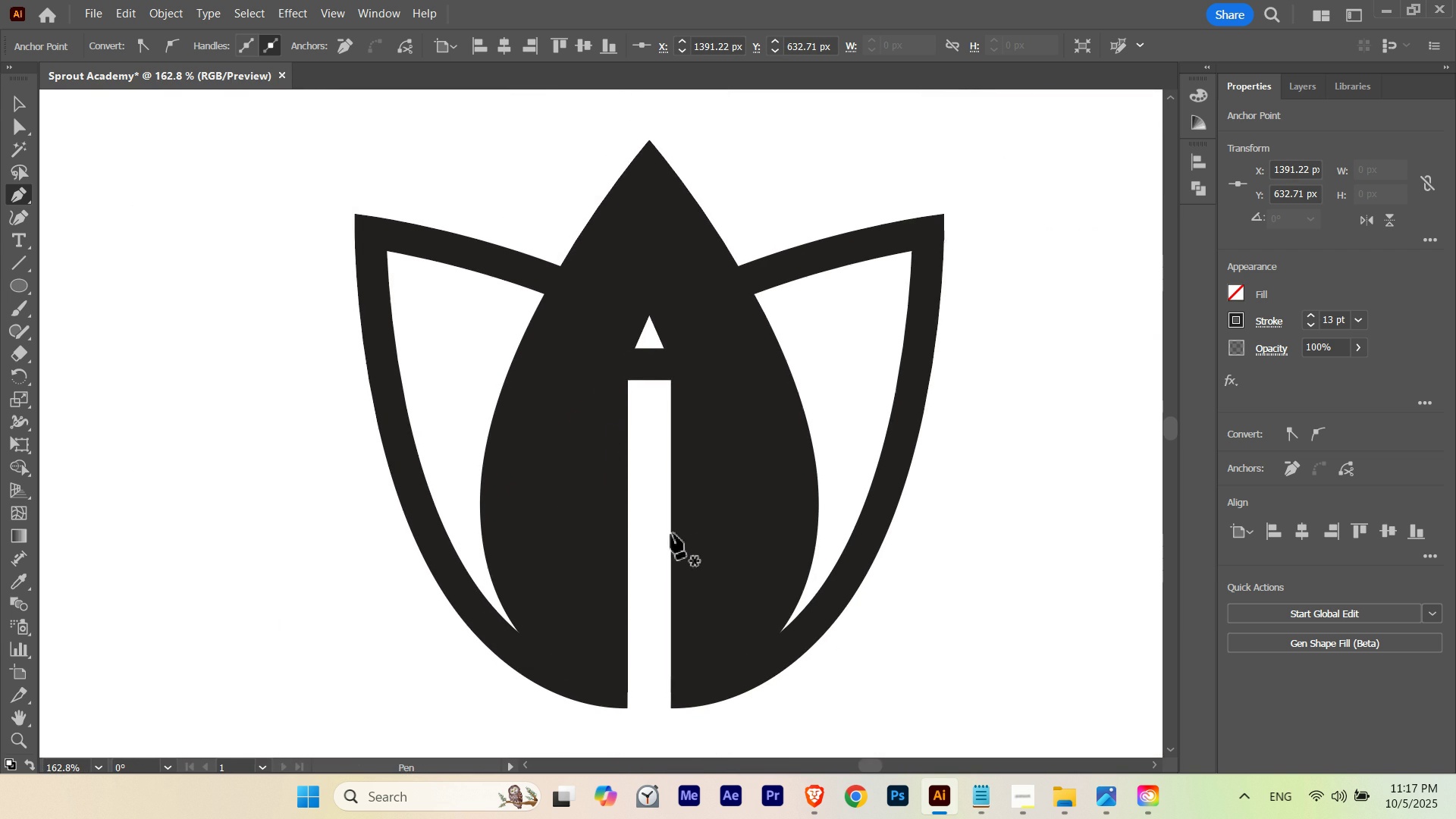 
left_click_drag(start_coordinate=[641, 366], to_coordinate=[330, 496])
 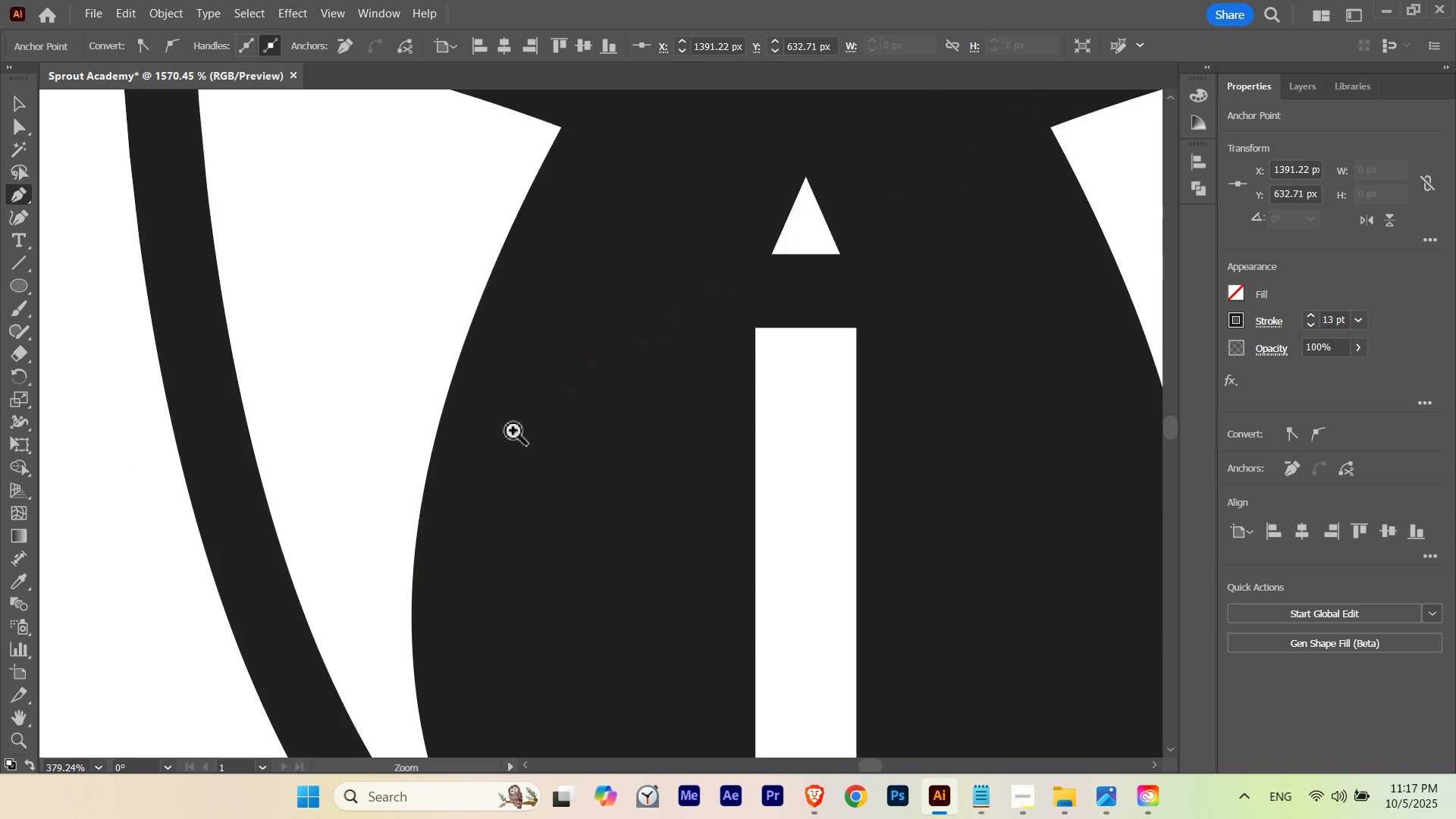 
left_click_drag(start_coordinate=[532, 419], to_coordinate=[347, 509])
 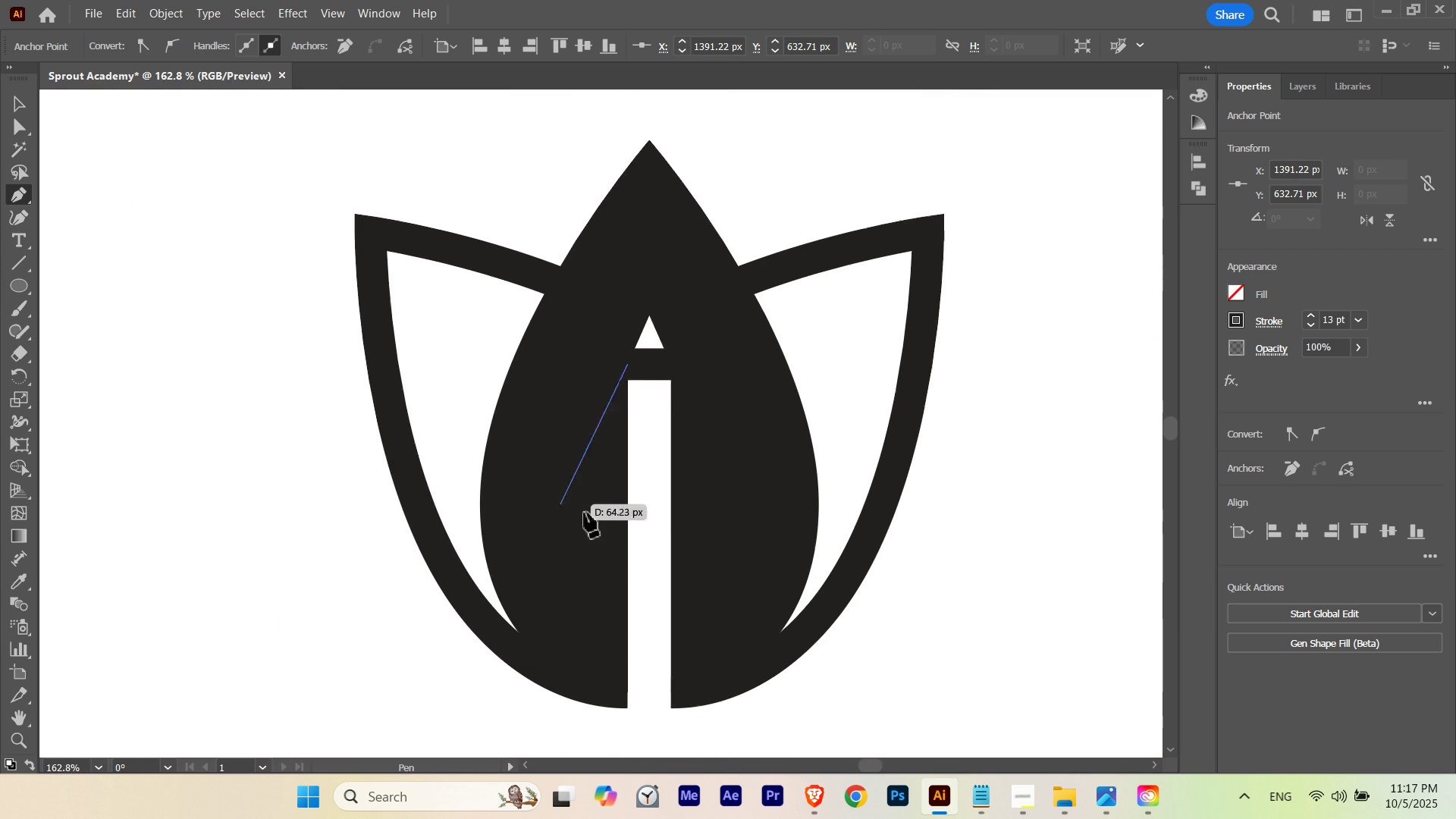 
key(Escape)
 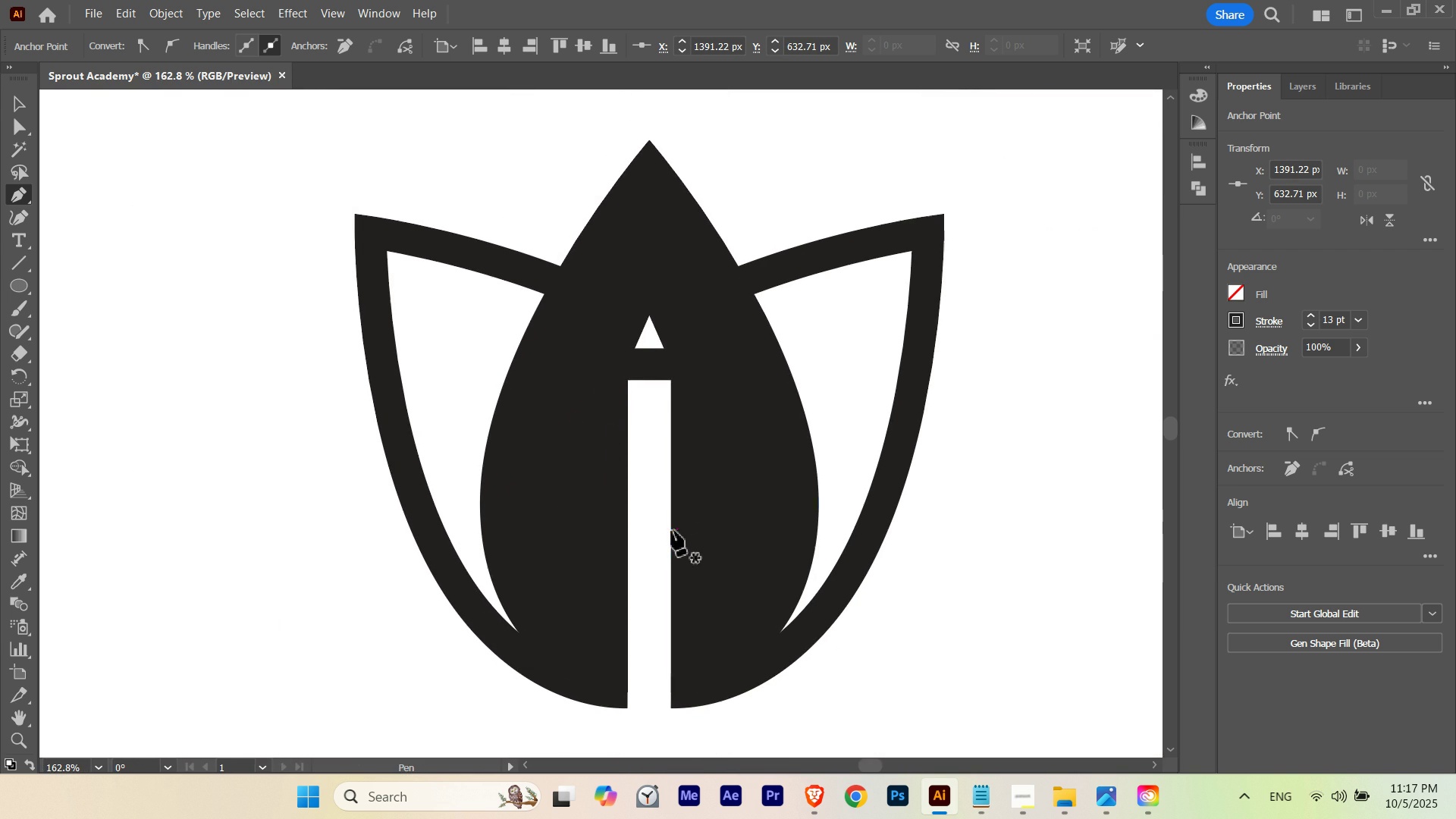 
key(V)
 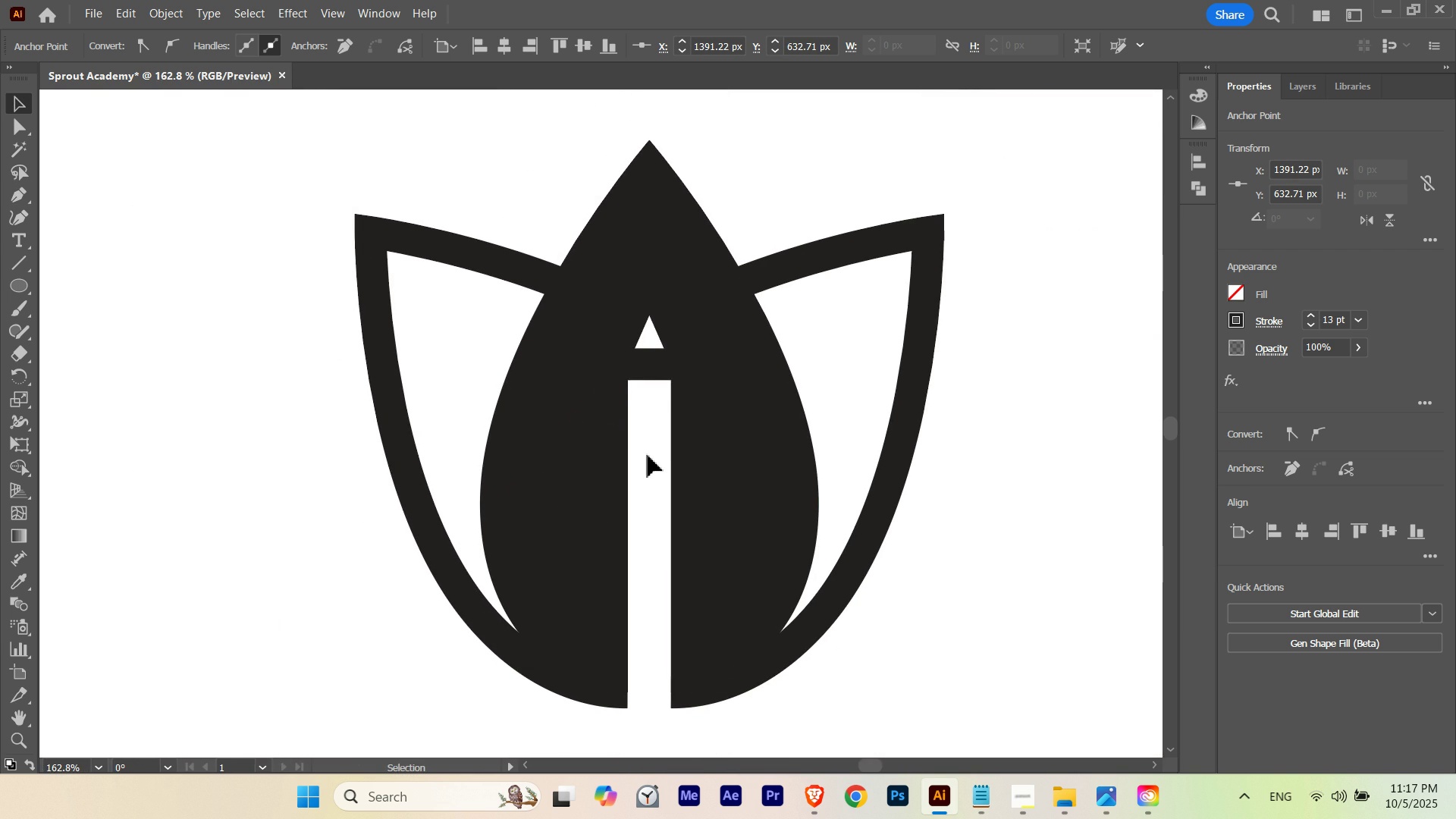 
left_click_drag(start_coordinate=[655, 446], to_coordinate=[656, 440])
 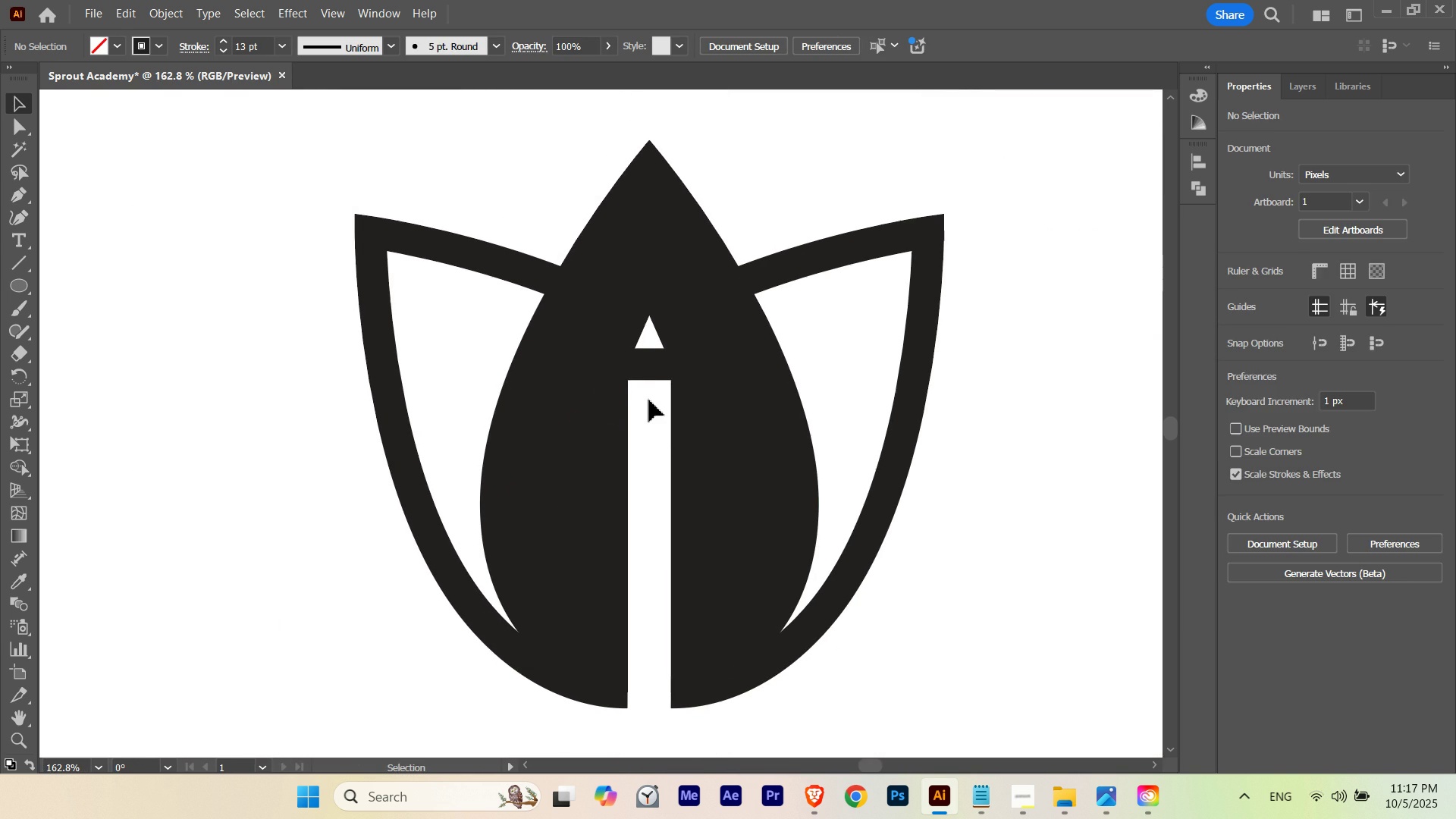 
left_click_drag(start_coordinate=[649, 400], to_coordinate=[657, 355])
 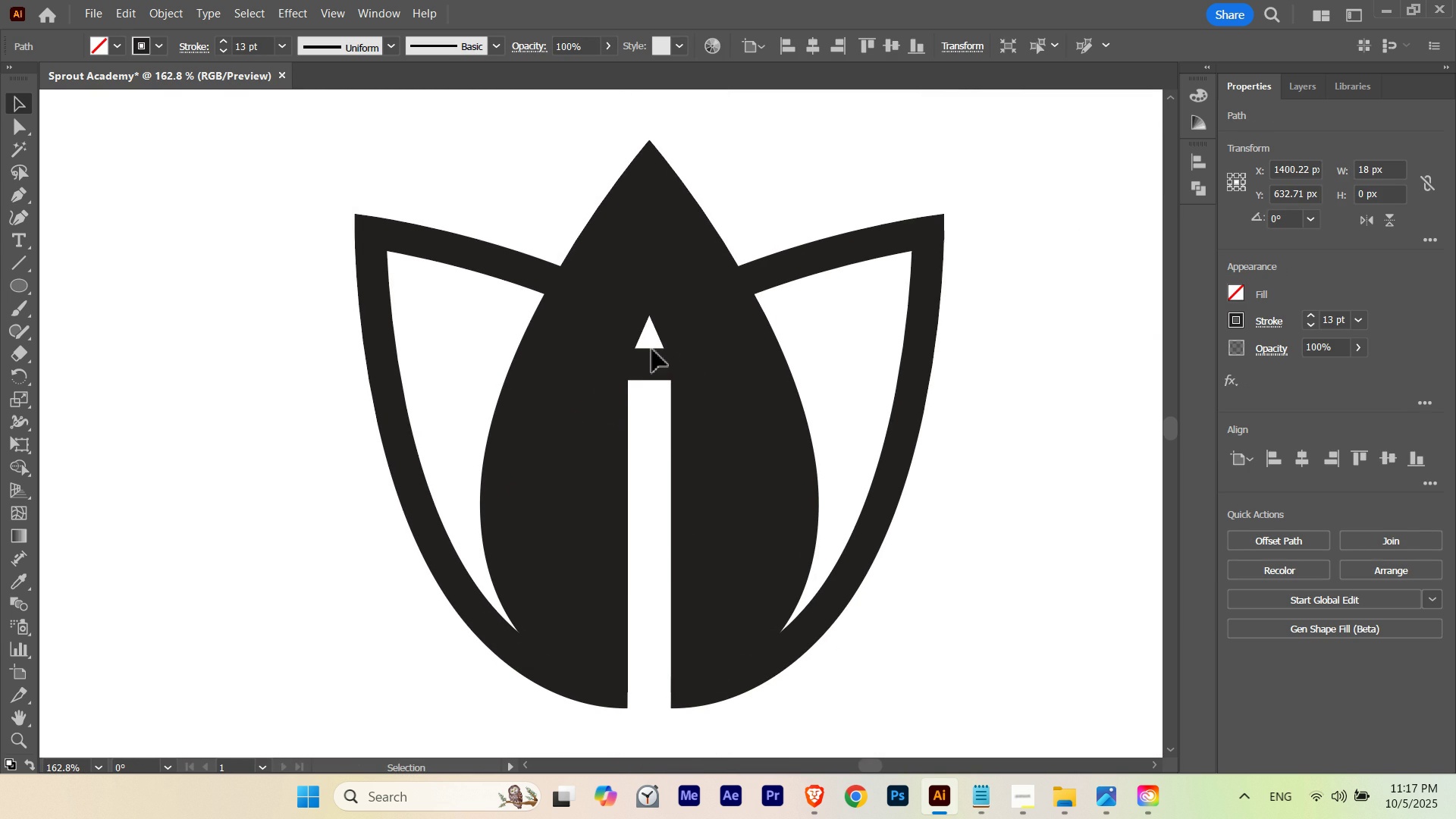 
left_click([652, 350])
 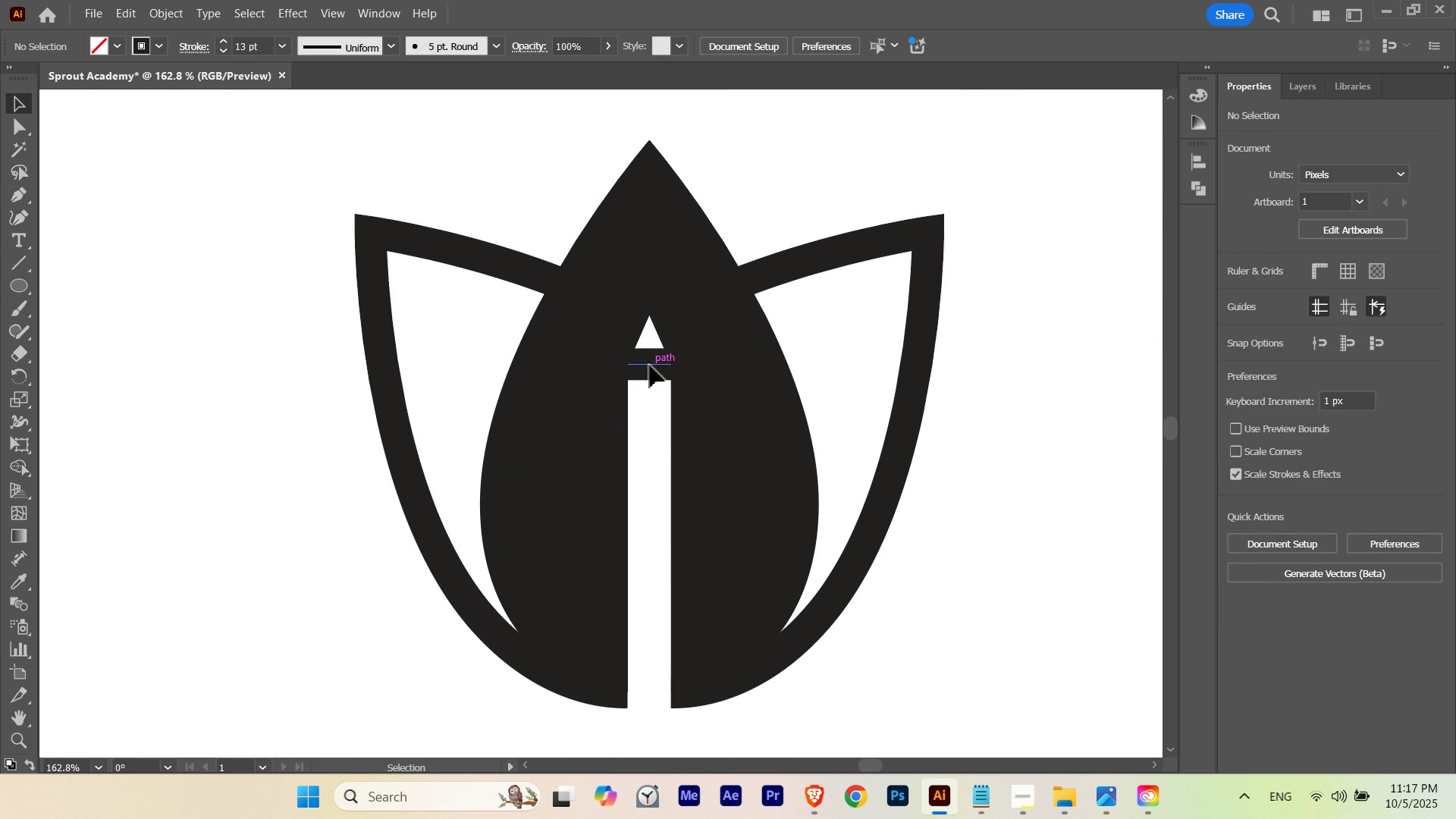 
left_click([650, 366])
 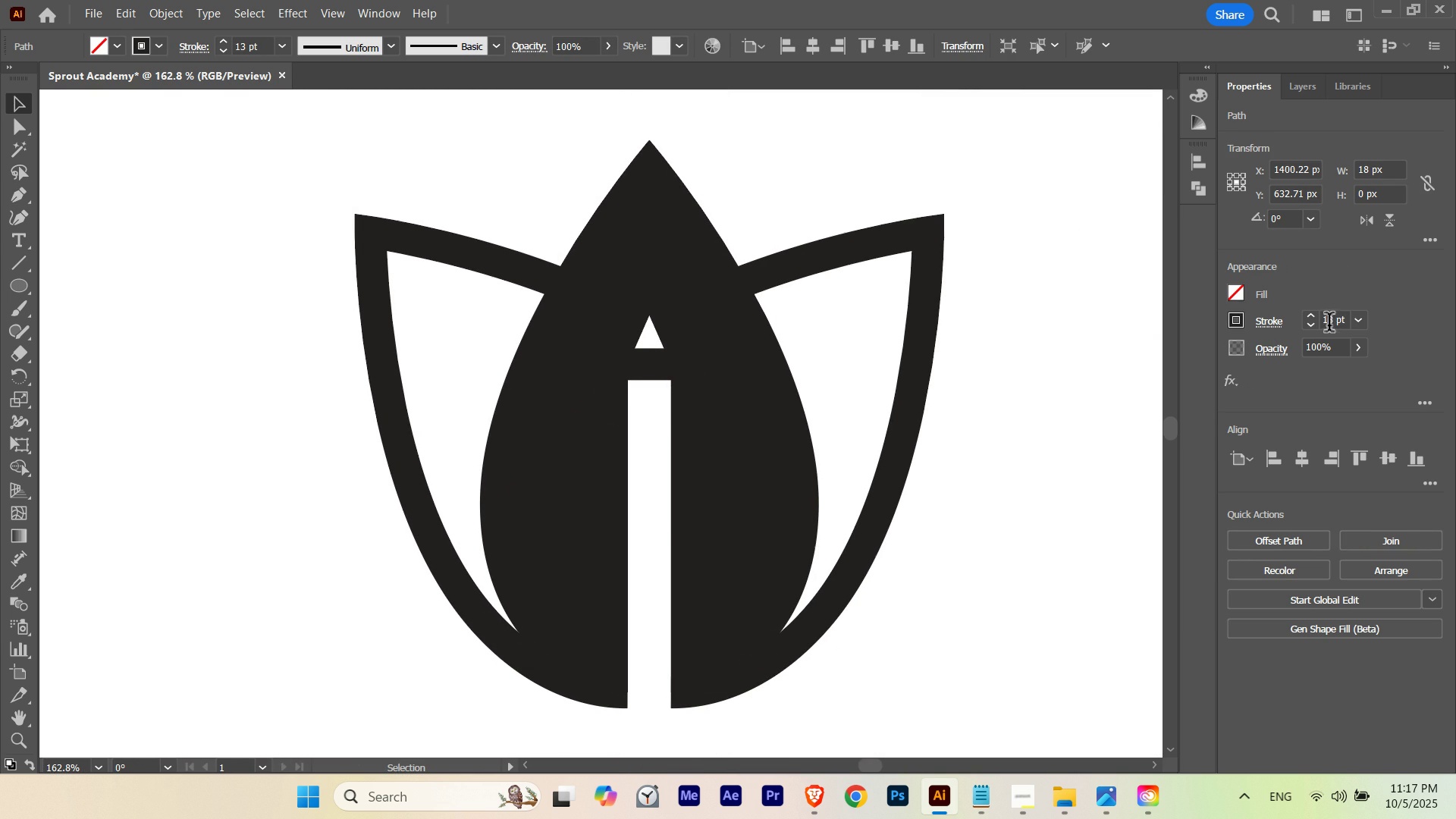 
hold_key(key=ShiftLeft, duration=1.28)
scroll: coordinate [1330, 326], scroll_direction: down, amount: 2.0
 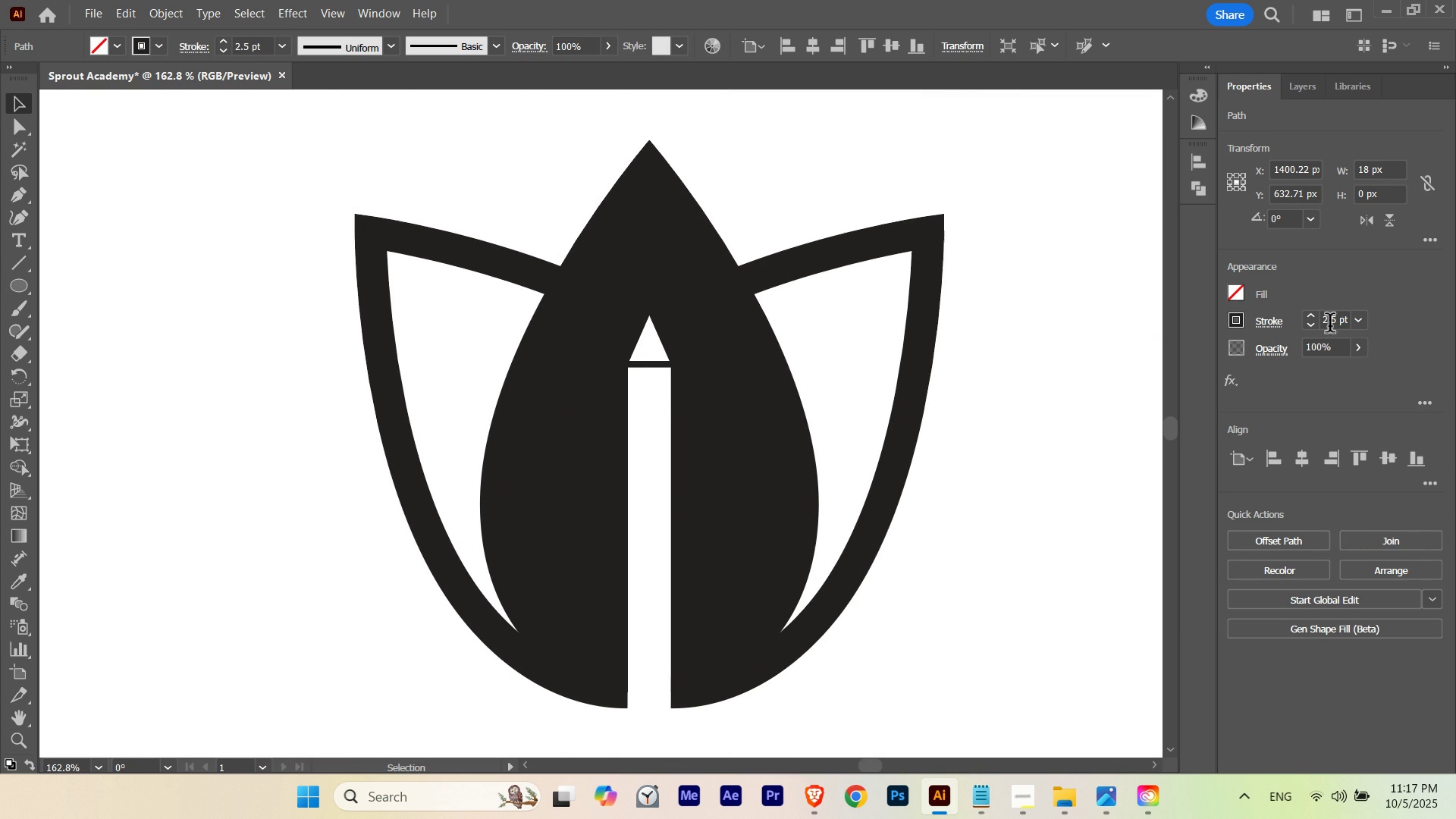 
scroll: coordinate [1330, 326], scroll_direction: up, amount: 1.0
 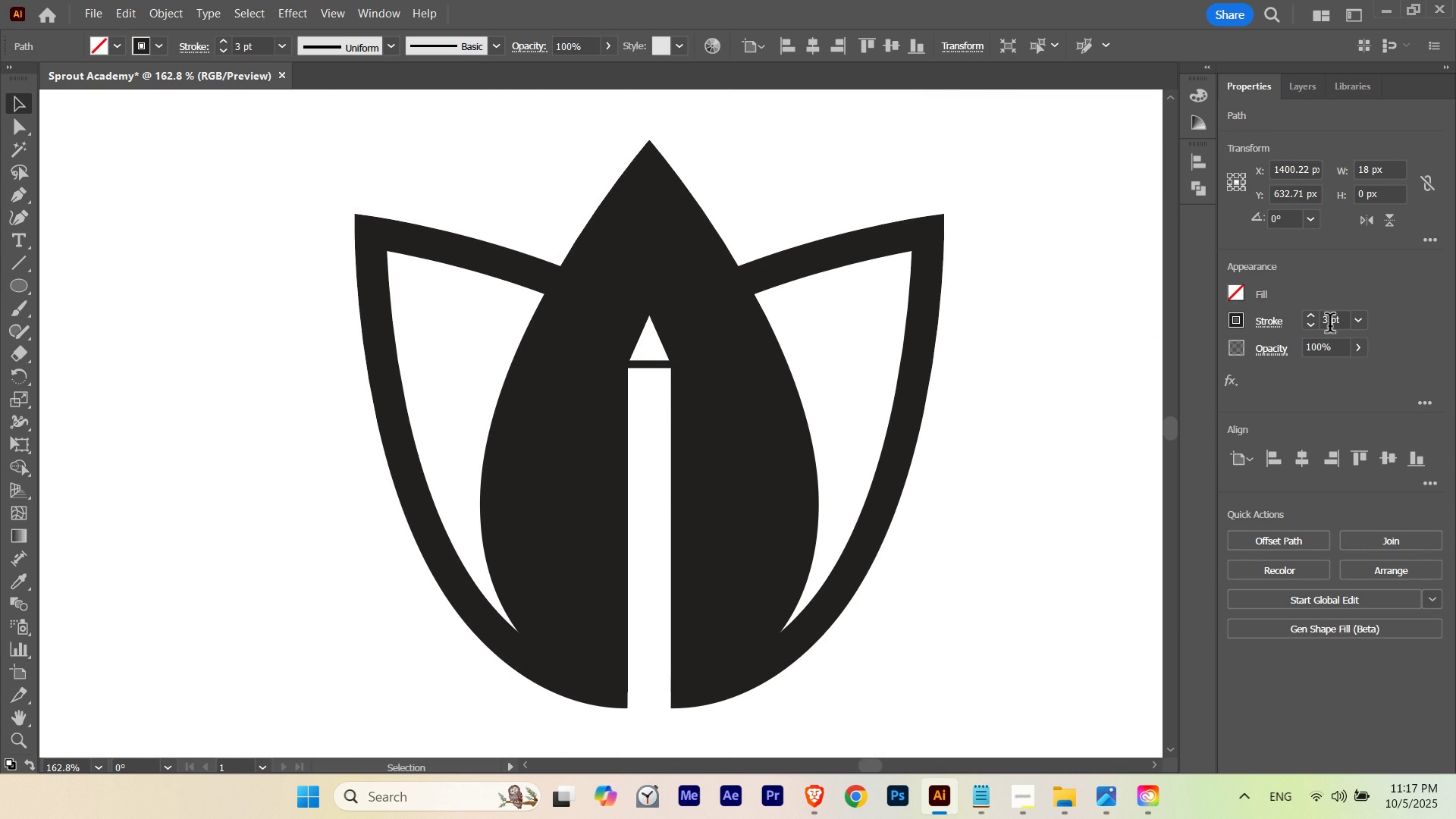 
scroll: coordinate [1330, 326], scroll_direction: none, amount: 0.0
 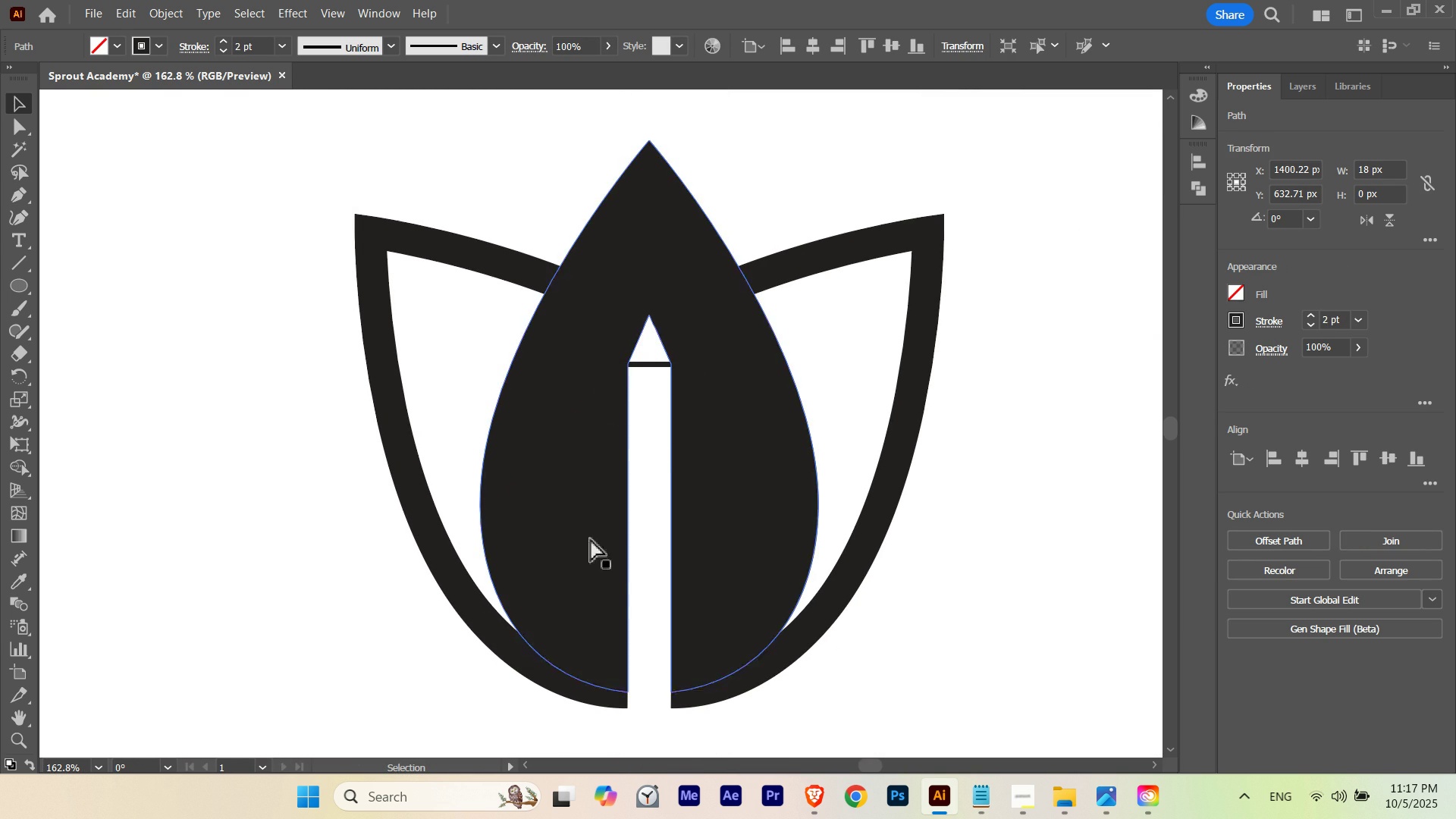 
hold_key(key=ControlLeft, duration=4.31)
 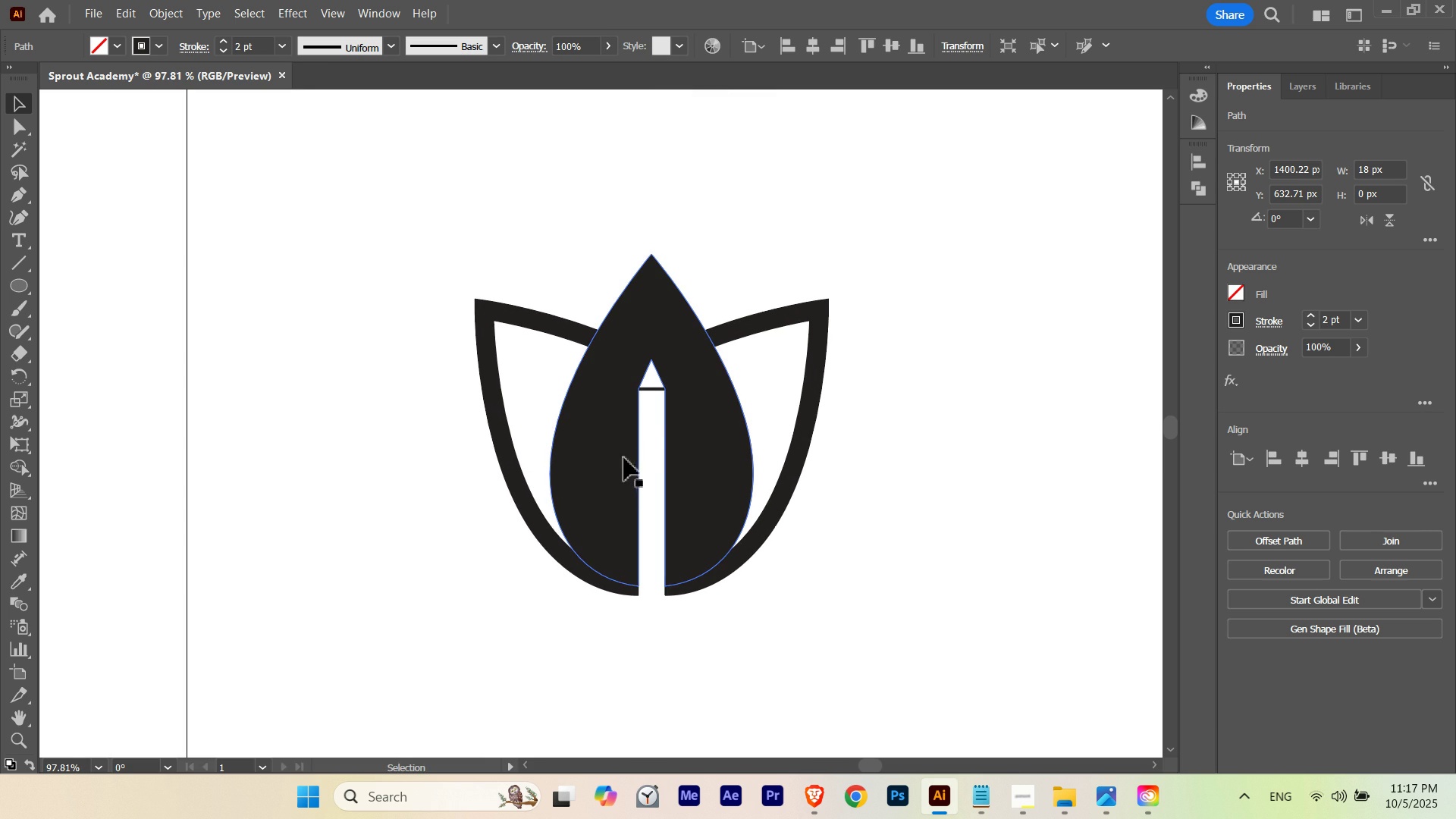 
hold_key(key=Space, duration=1.52)
 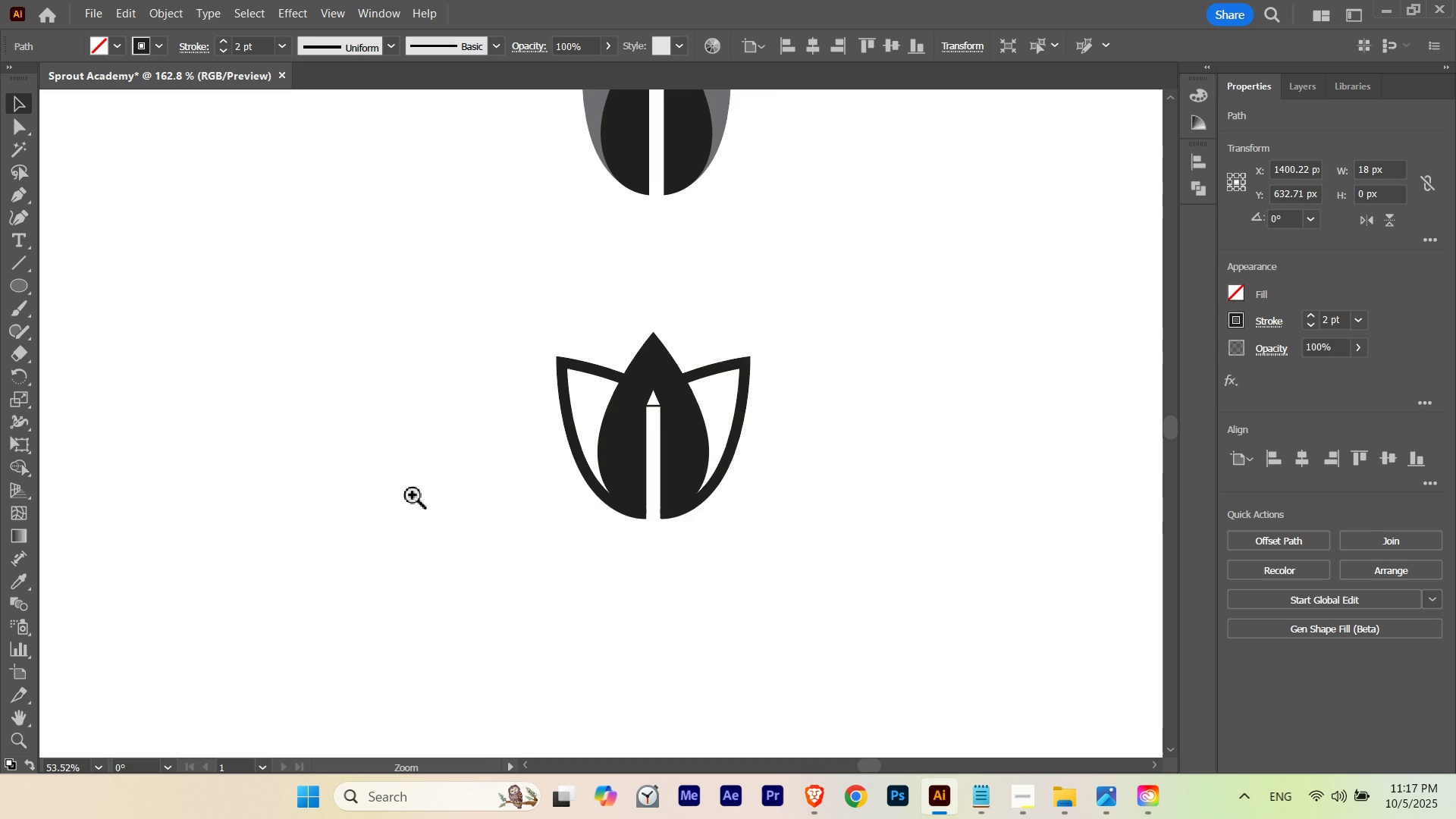 
left_click_drag(start_coordinate=[655, 426], to_coordinate=[544, 479])
 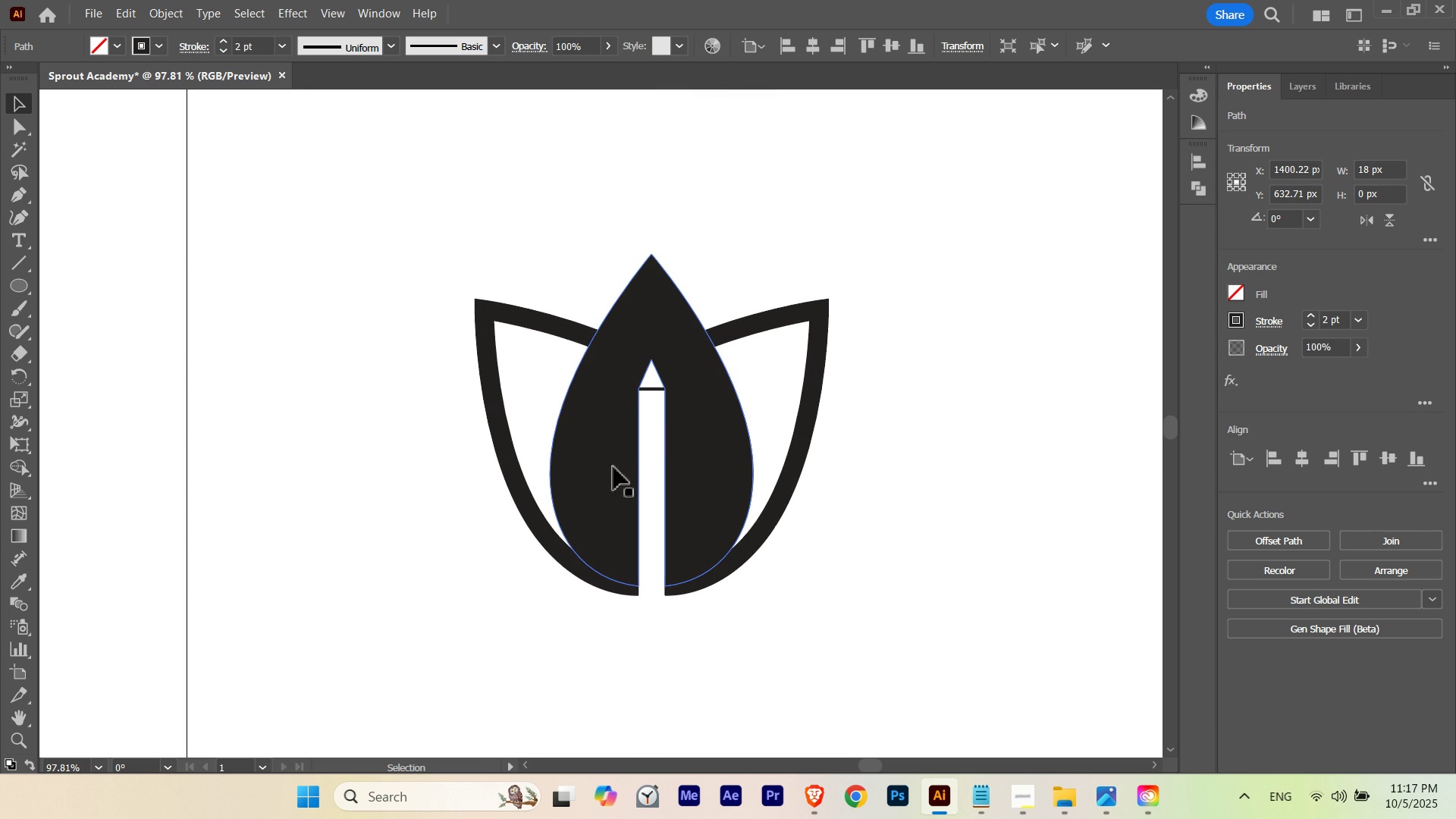 
hold_key(key=Space, duration=1.5)
 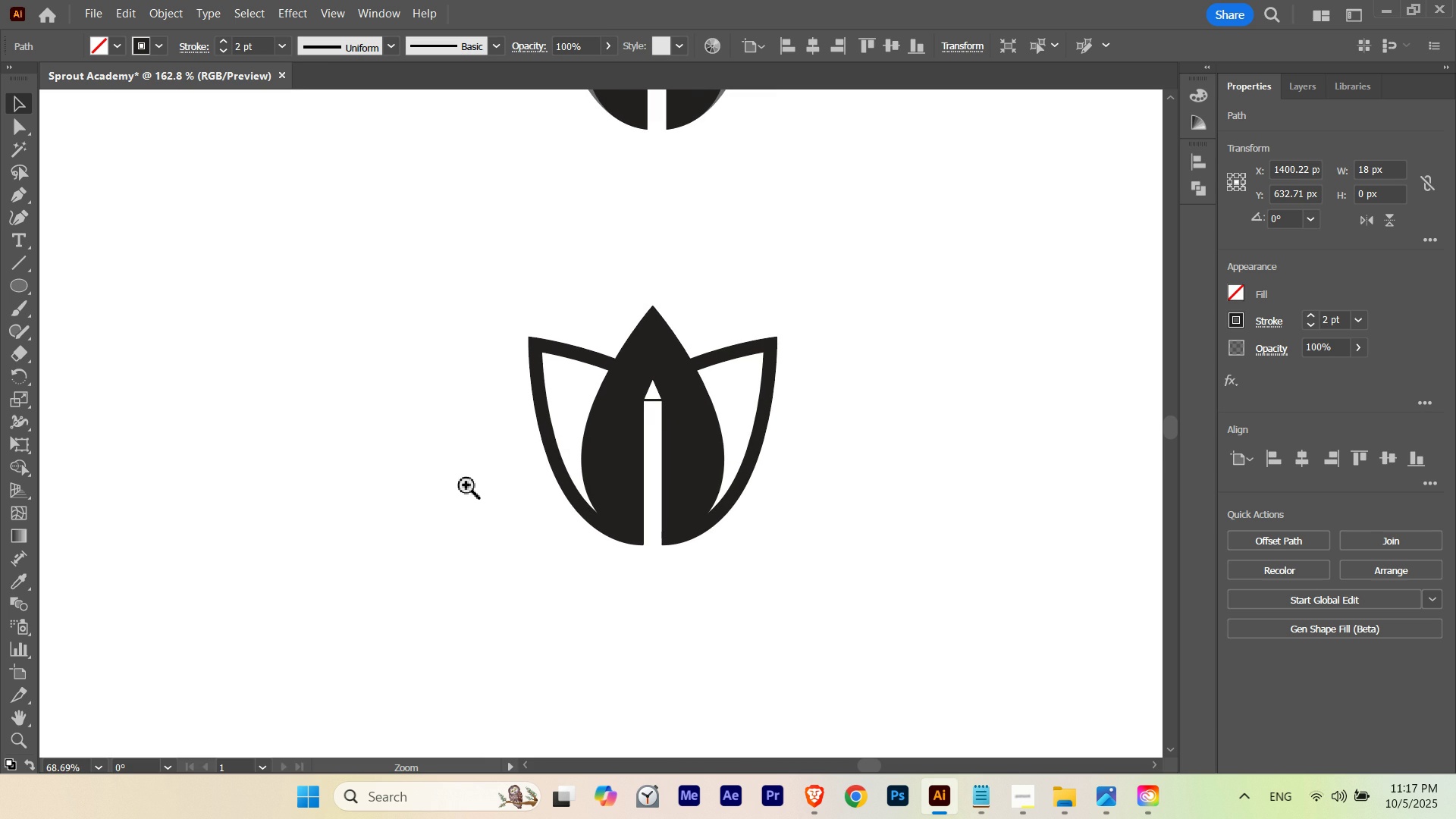 
hold_key(key=Space, duration=1.24)
 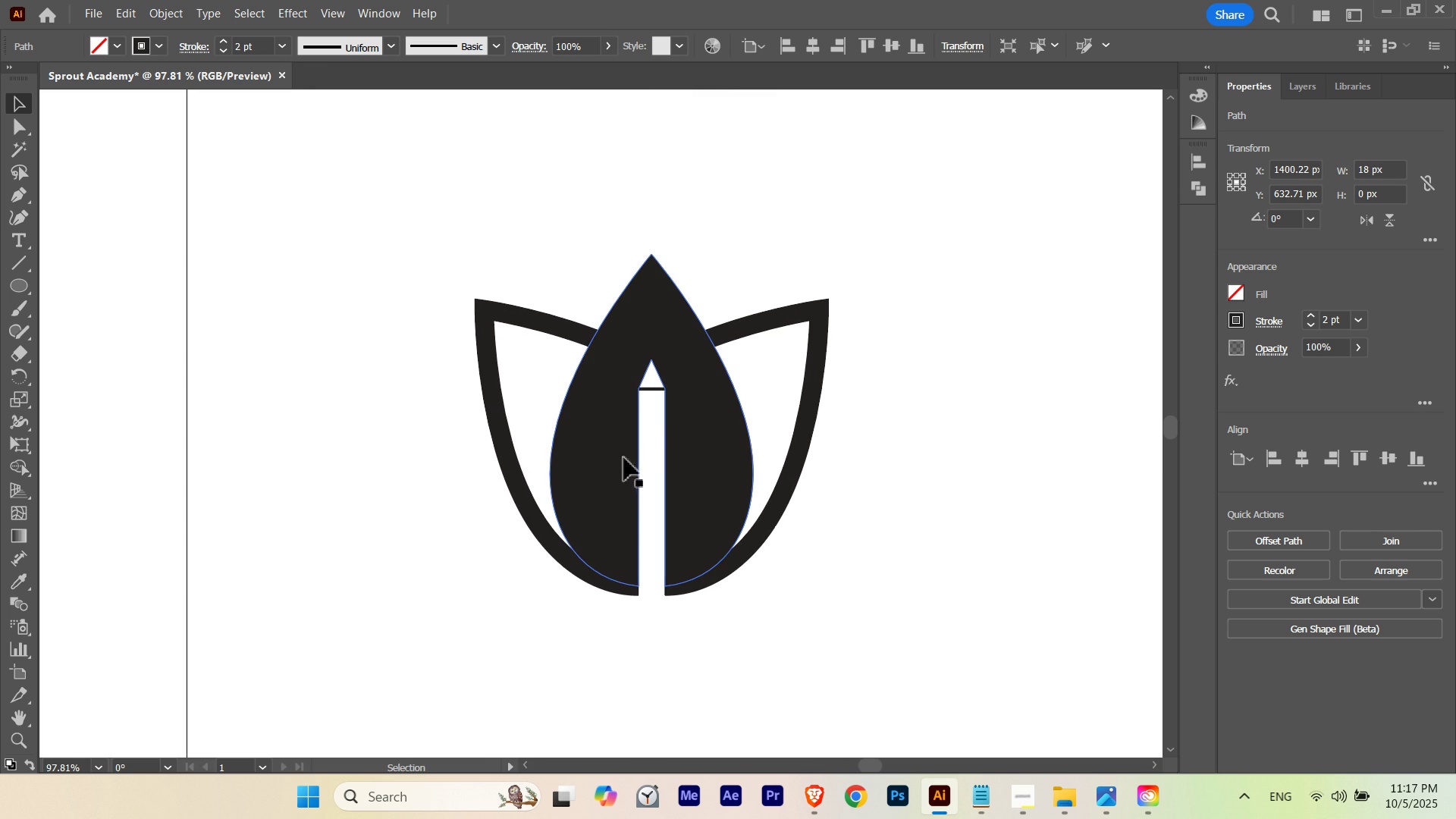 
key(V)
 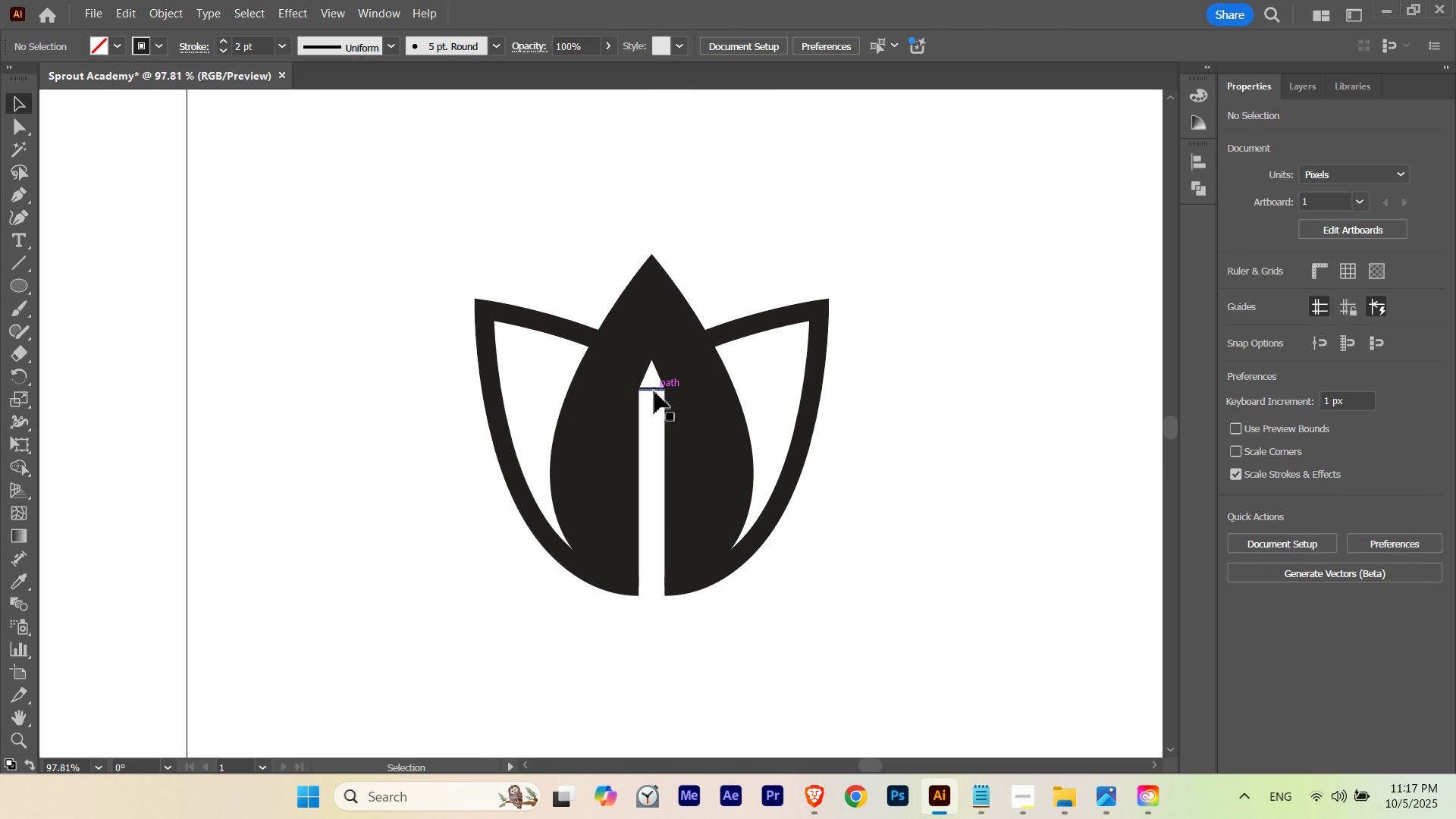 
left_click([654, 391])
 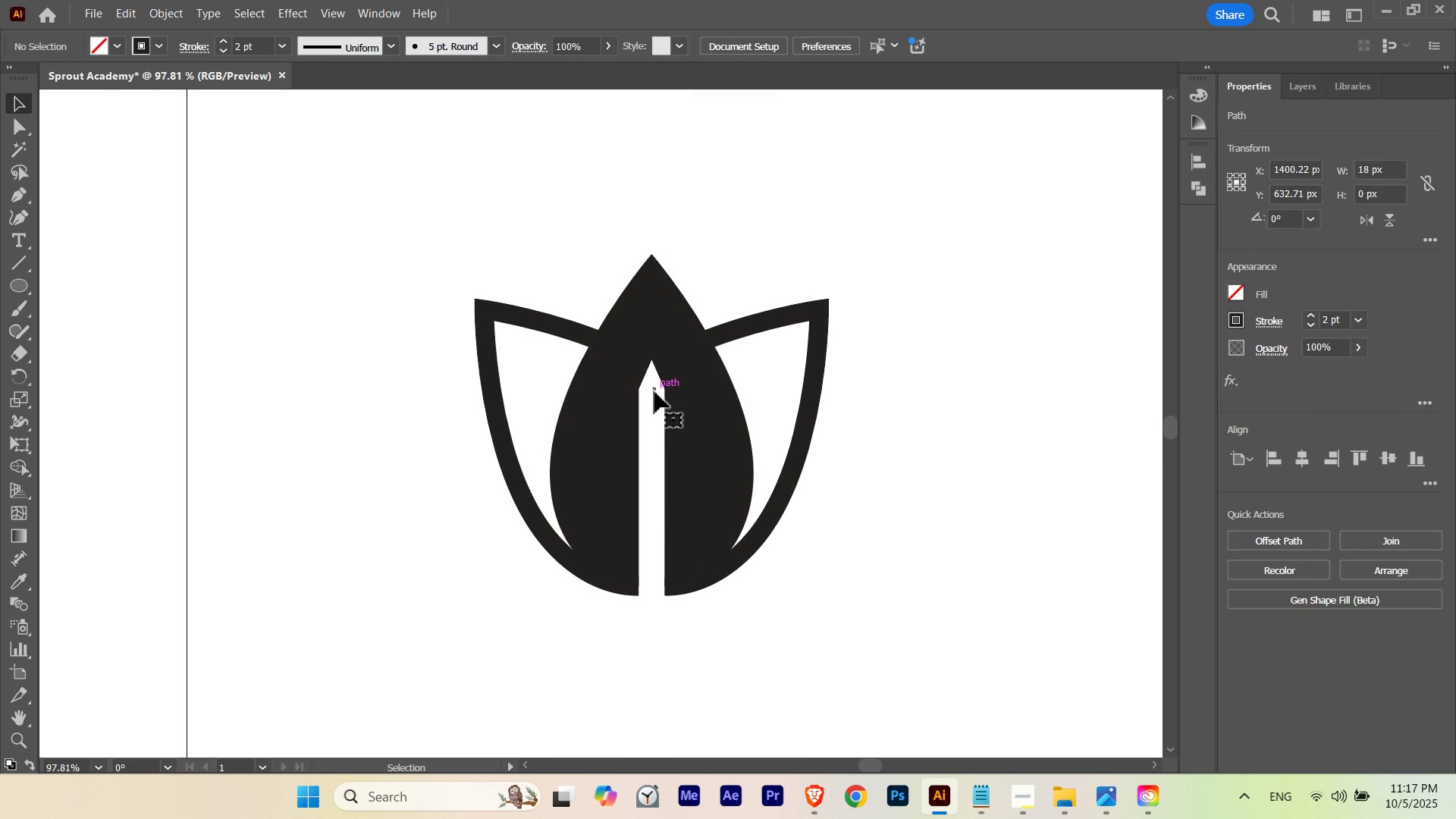 
key(Delete)
 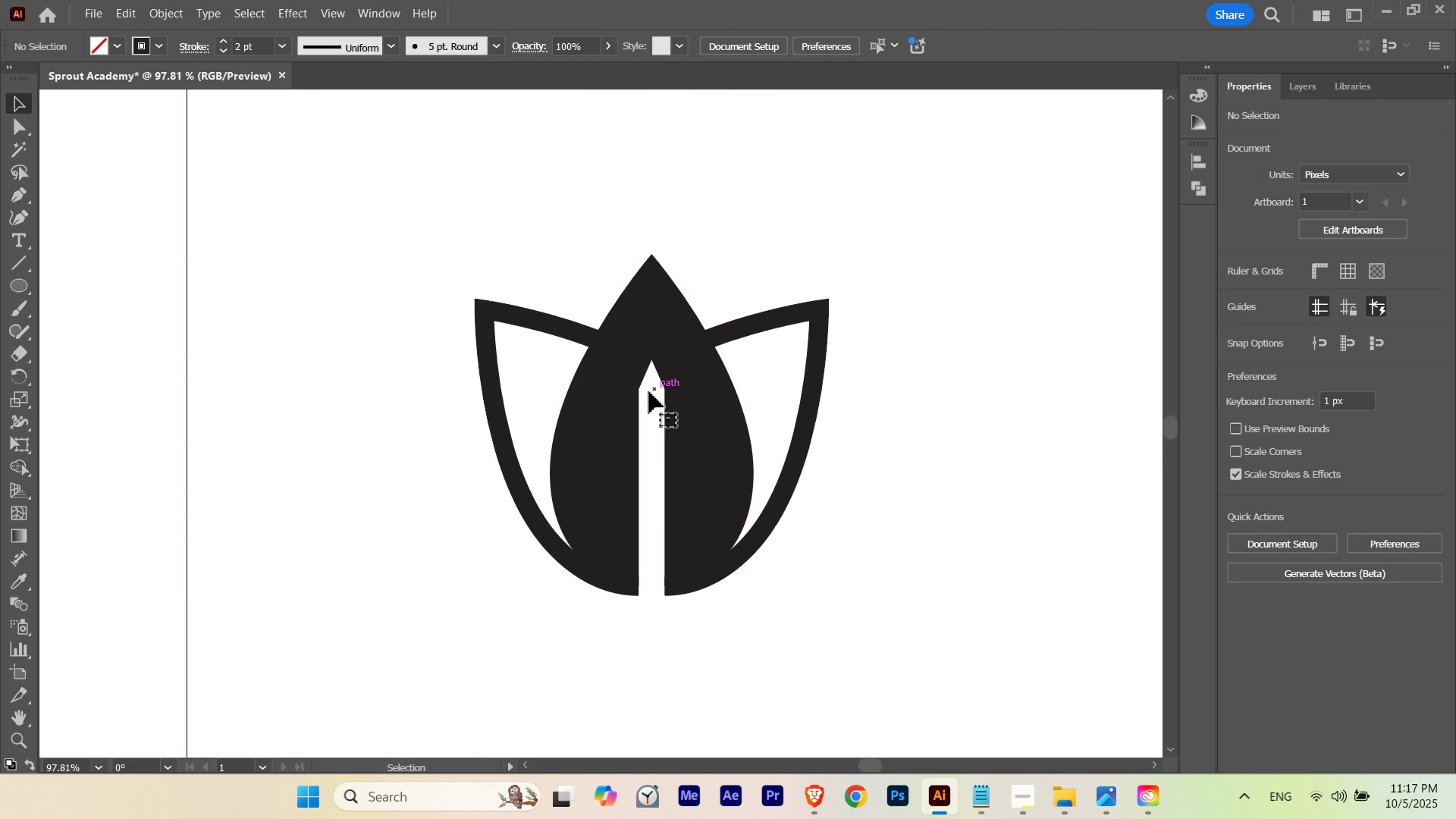 
key(V)
 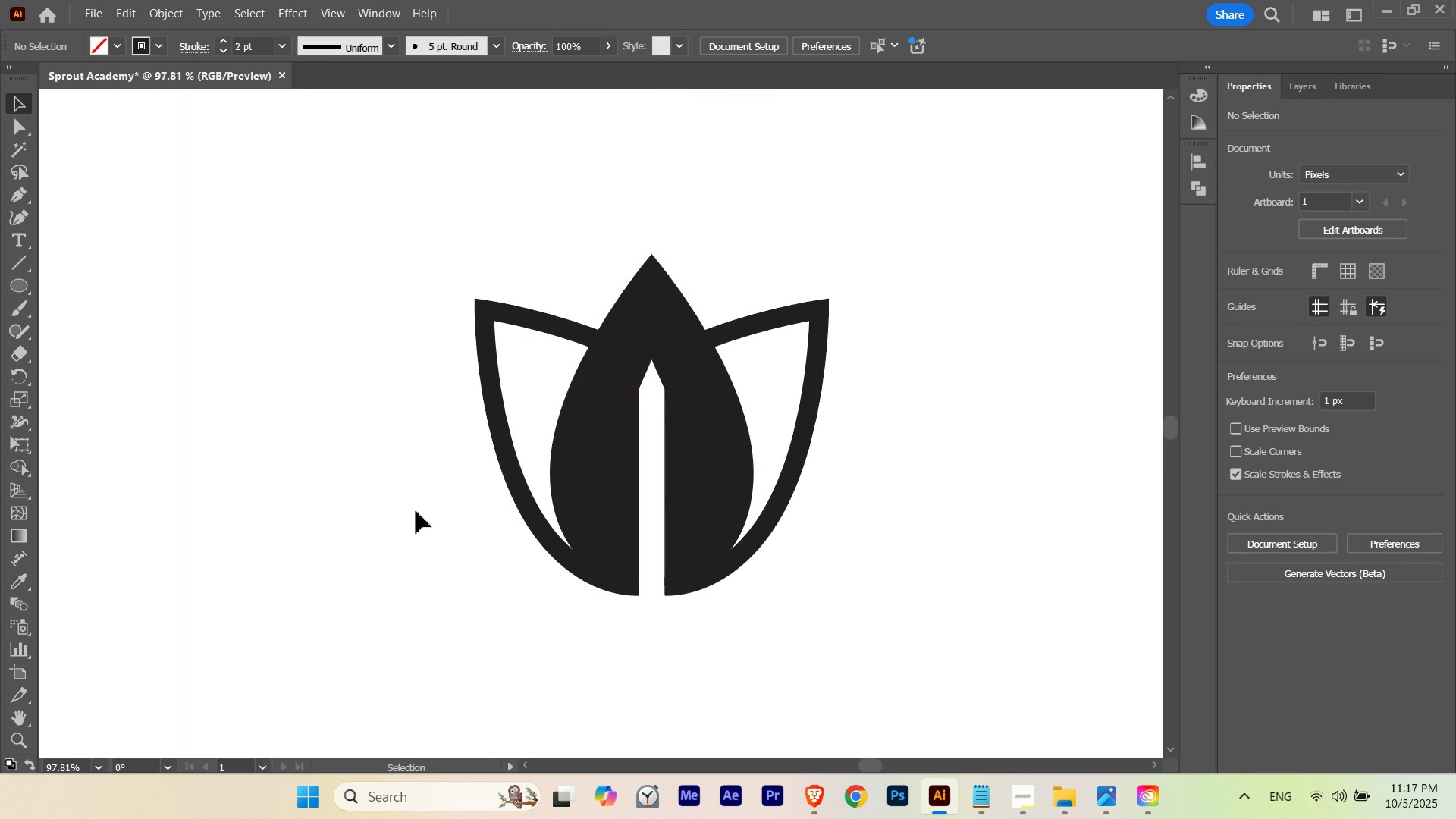 
left_click([416, 511])
 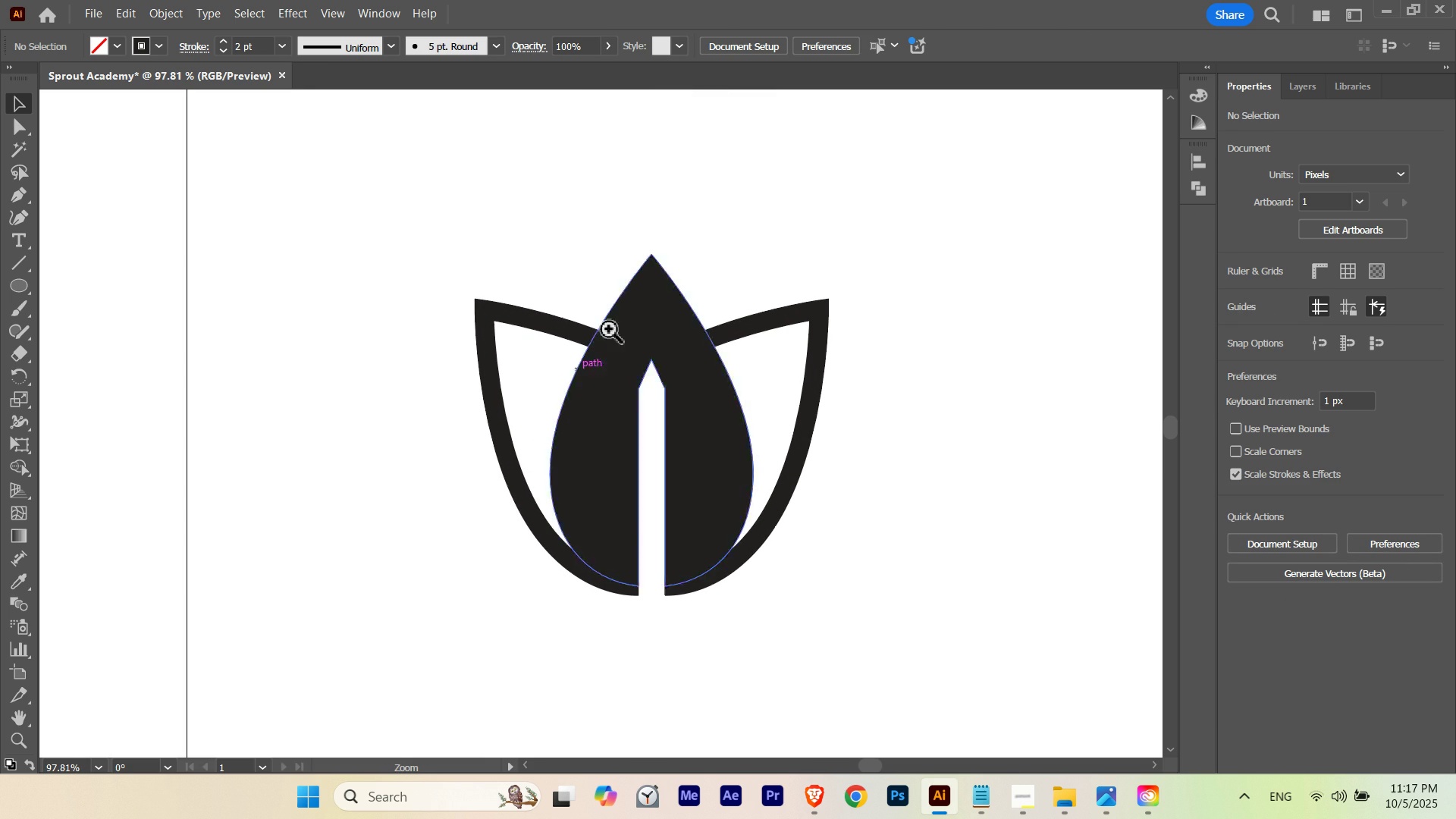 
hold_key(key=ControlLeft, duration=0.42)
 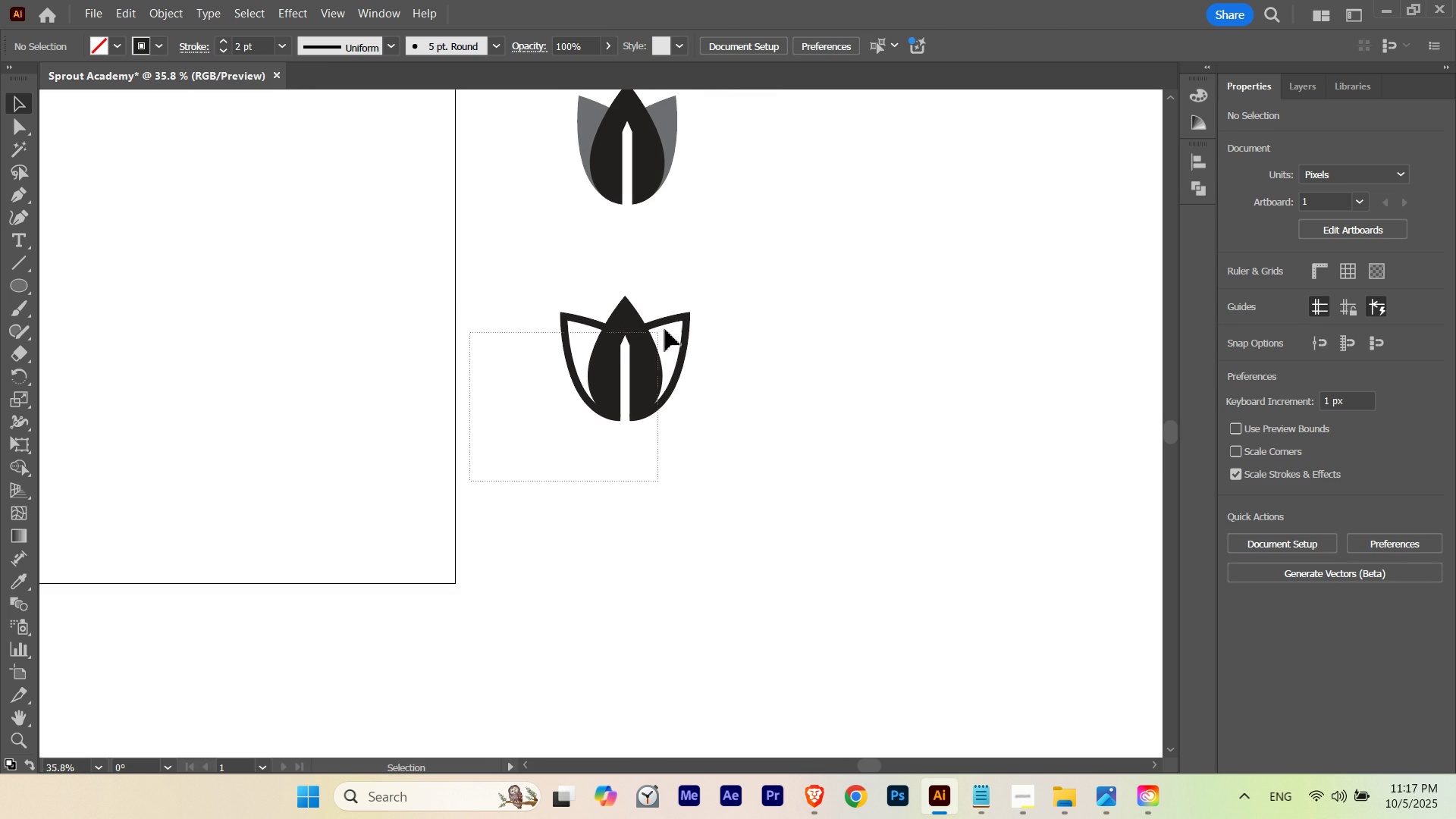 
hold_key(key=Space, duration=0.51)
 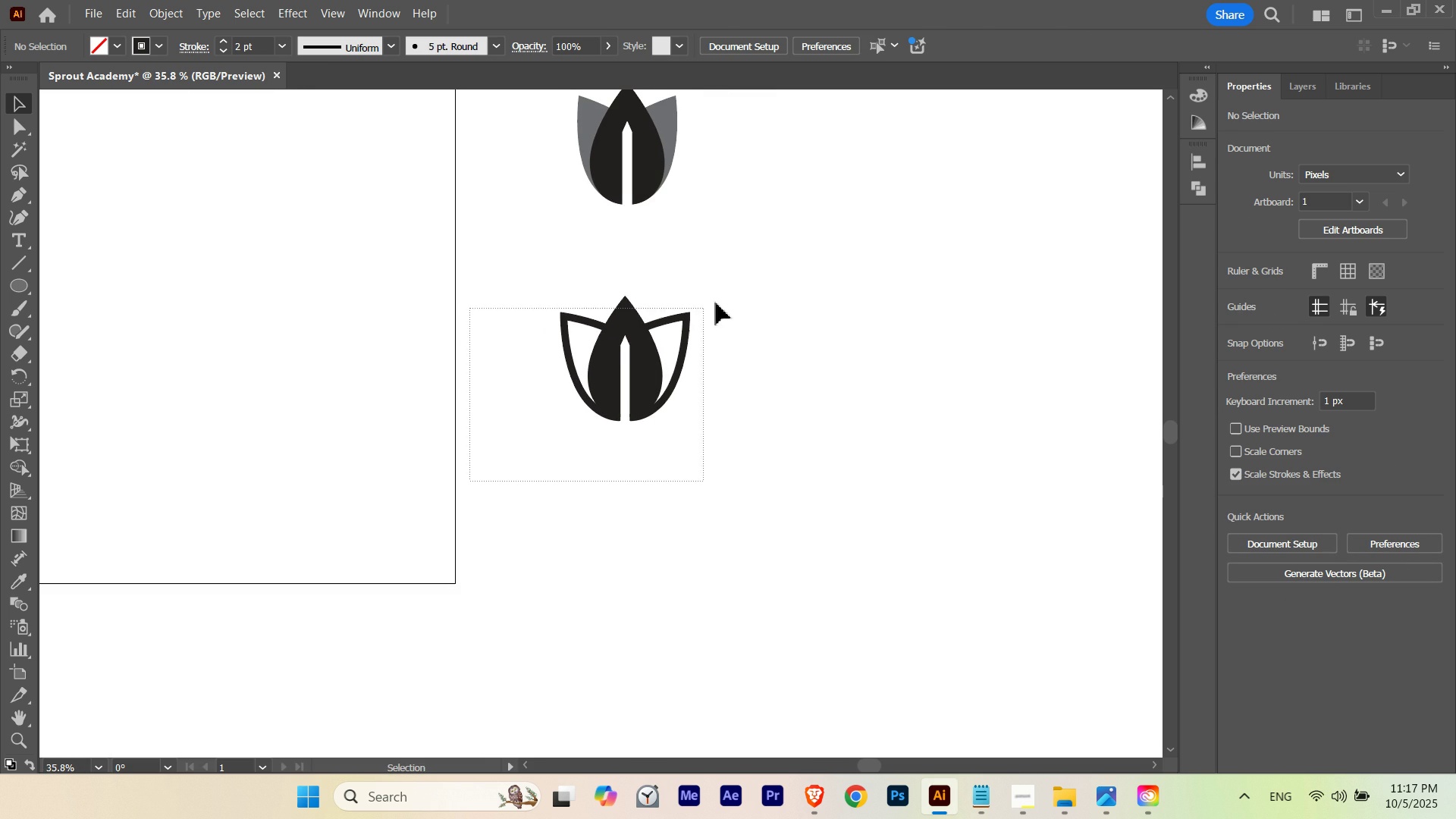 
left_click_drag(start_coordinate=[610, 320], to_coordinate=[390, 461])
 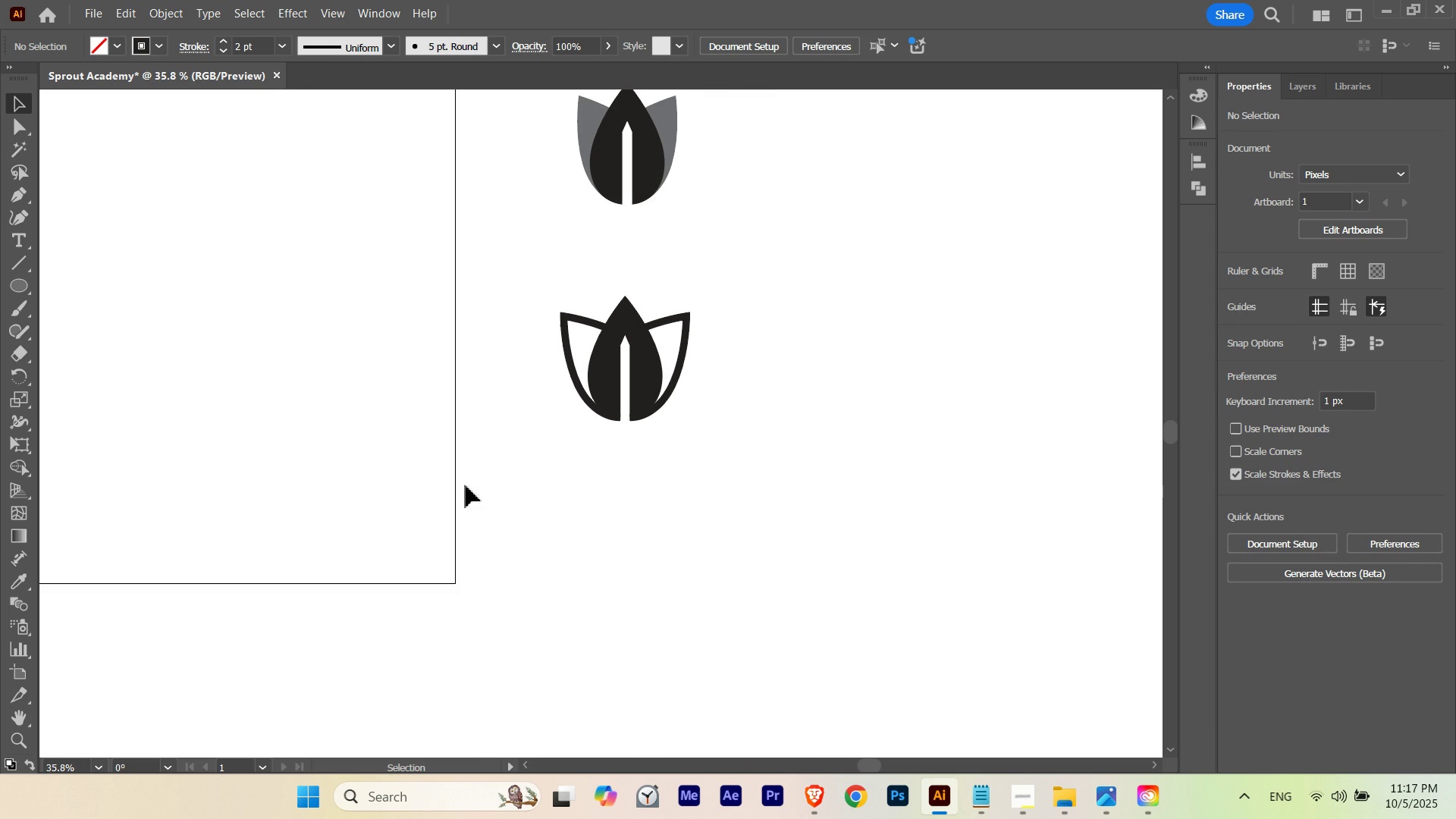 
left_click_drag(start_coordinate=[470, 481], to_coordinate=[758, 282])
 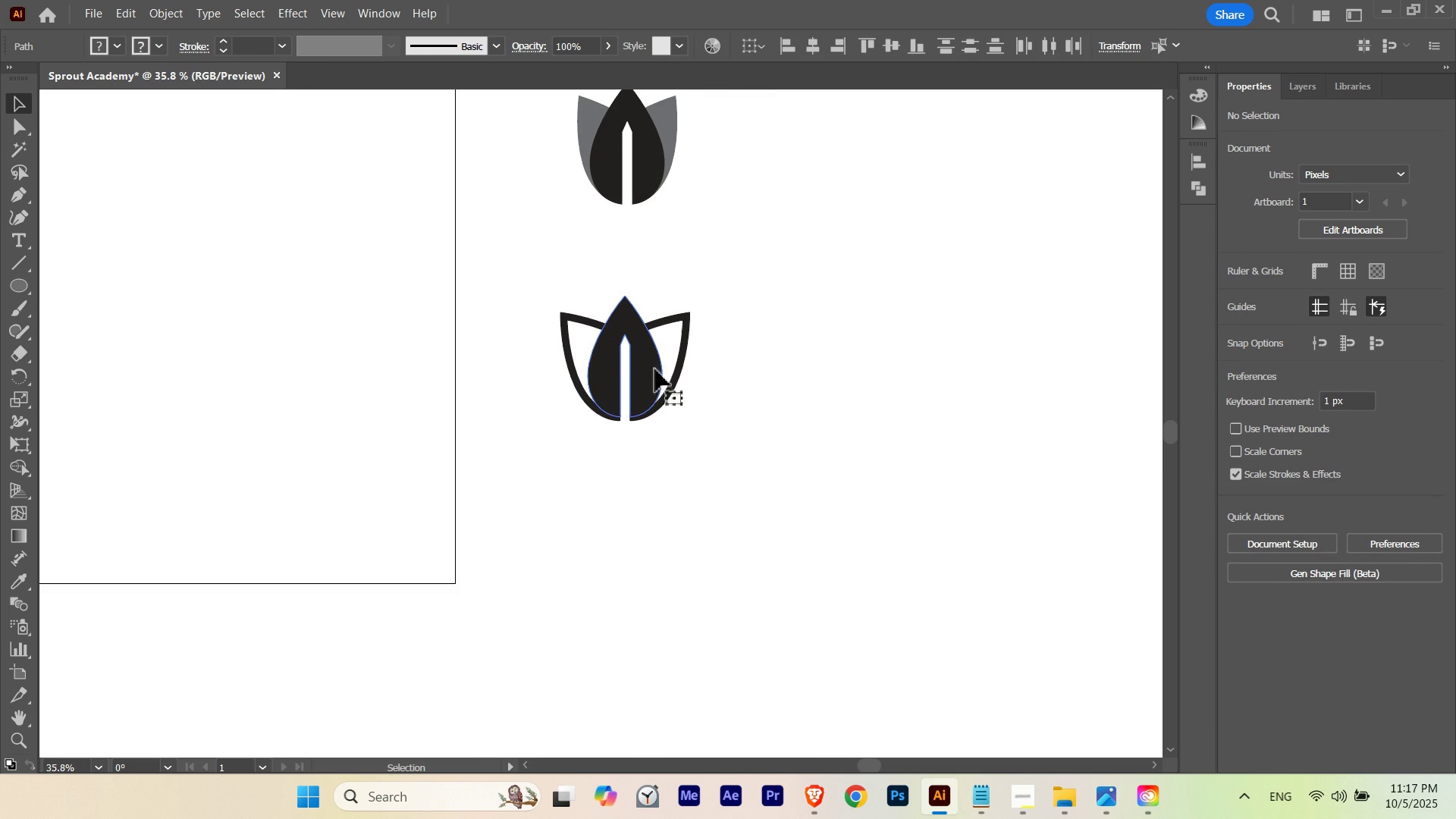 
hold_key(key=AltLeft, duration=0.69)
left_click_drag(start_coordinate=[654, 365], to_coordinate=[621, 604])
 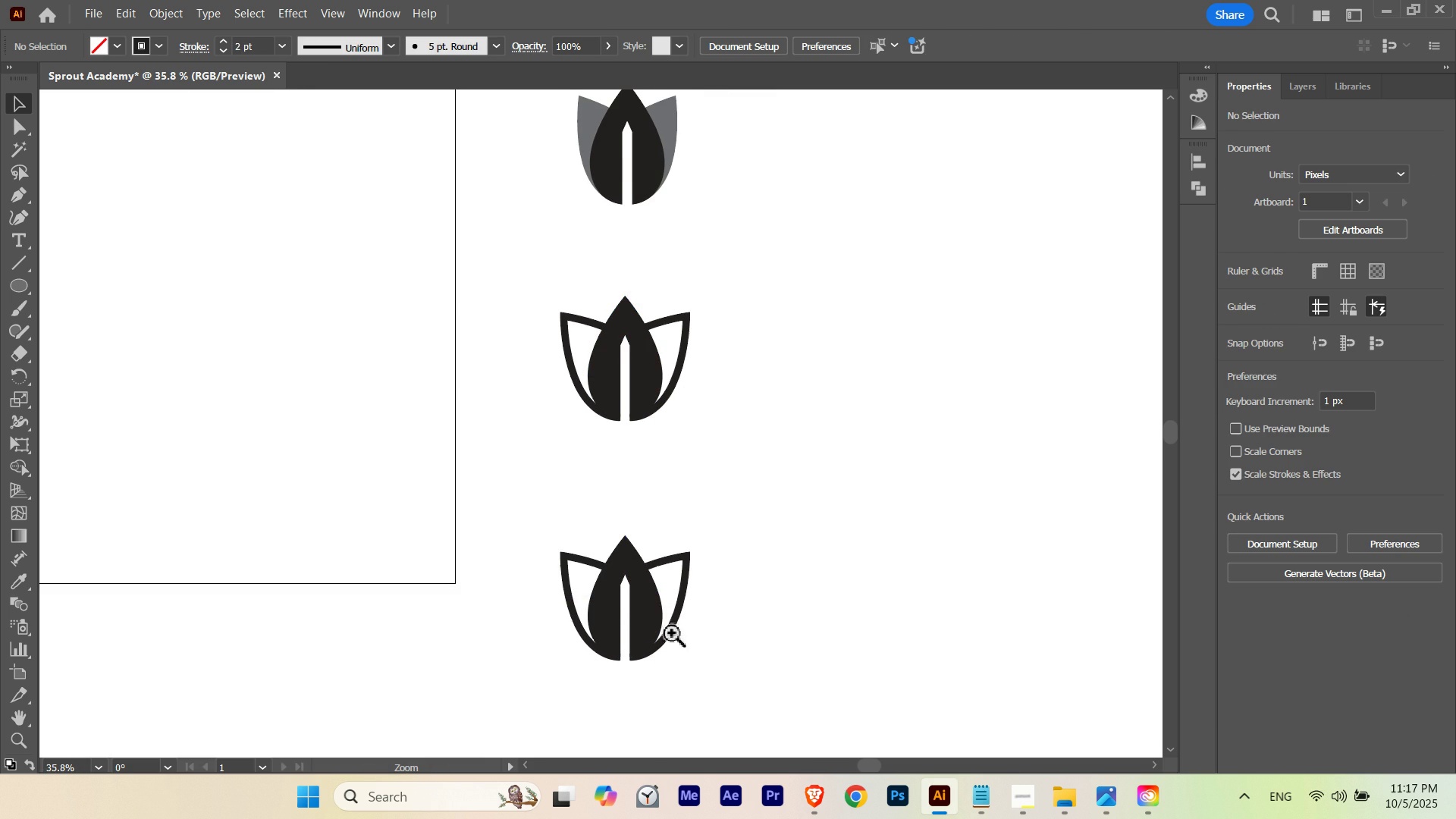 
hold_key(key=ShiftLeft, duration=0.5)
 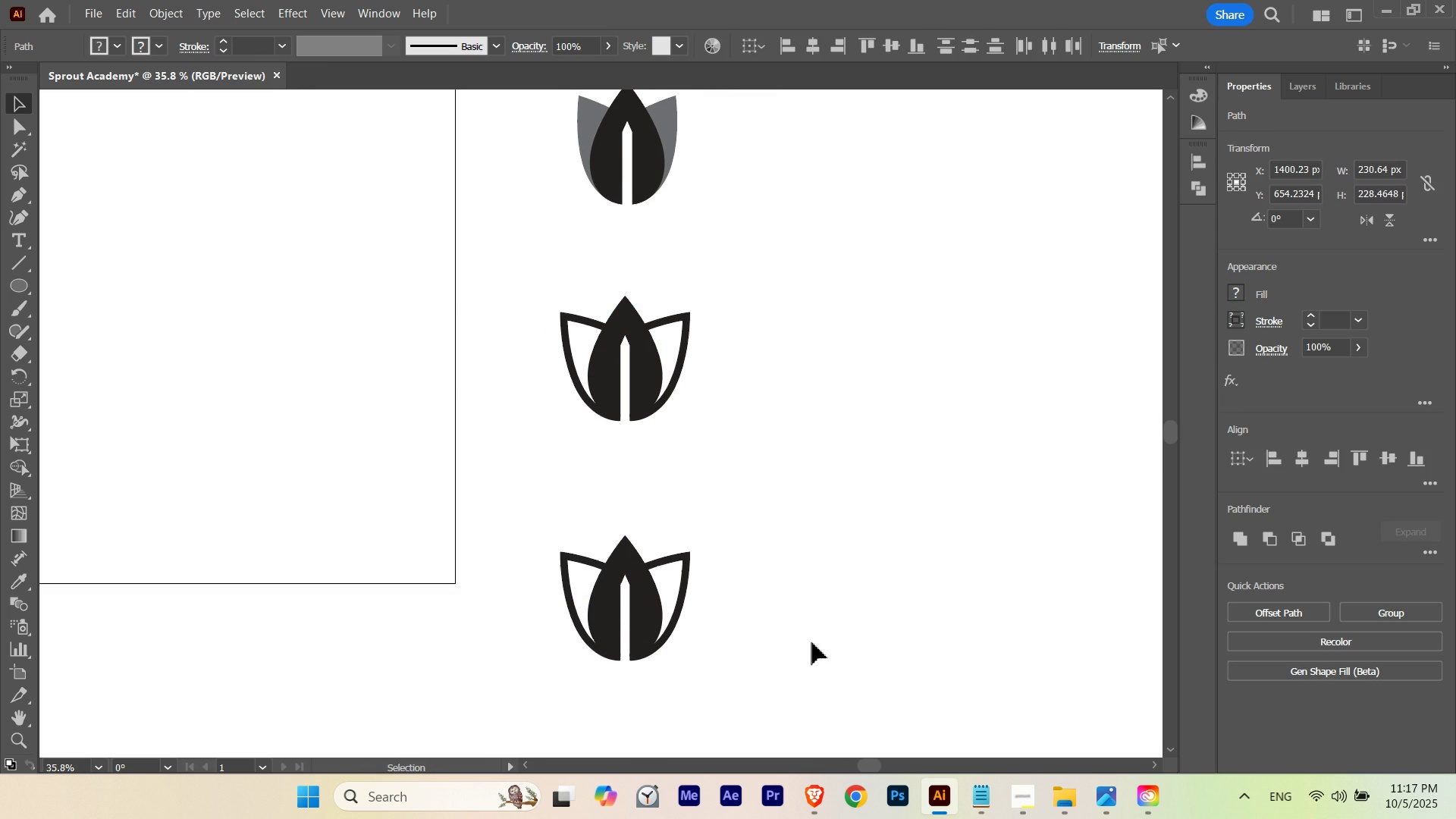 
left_click([812, 642])
 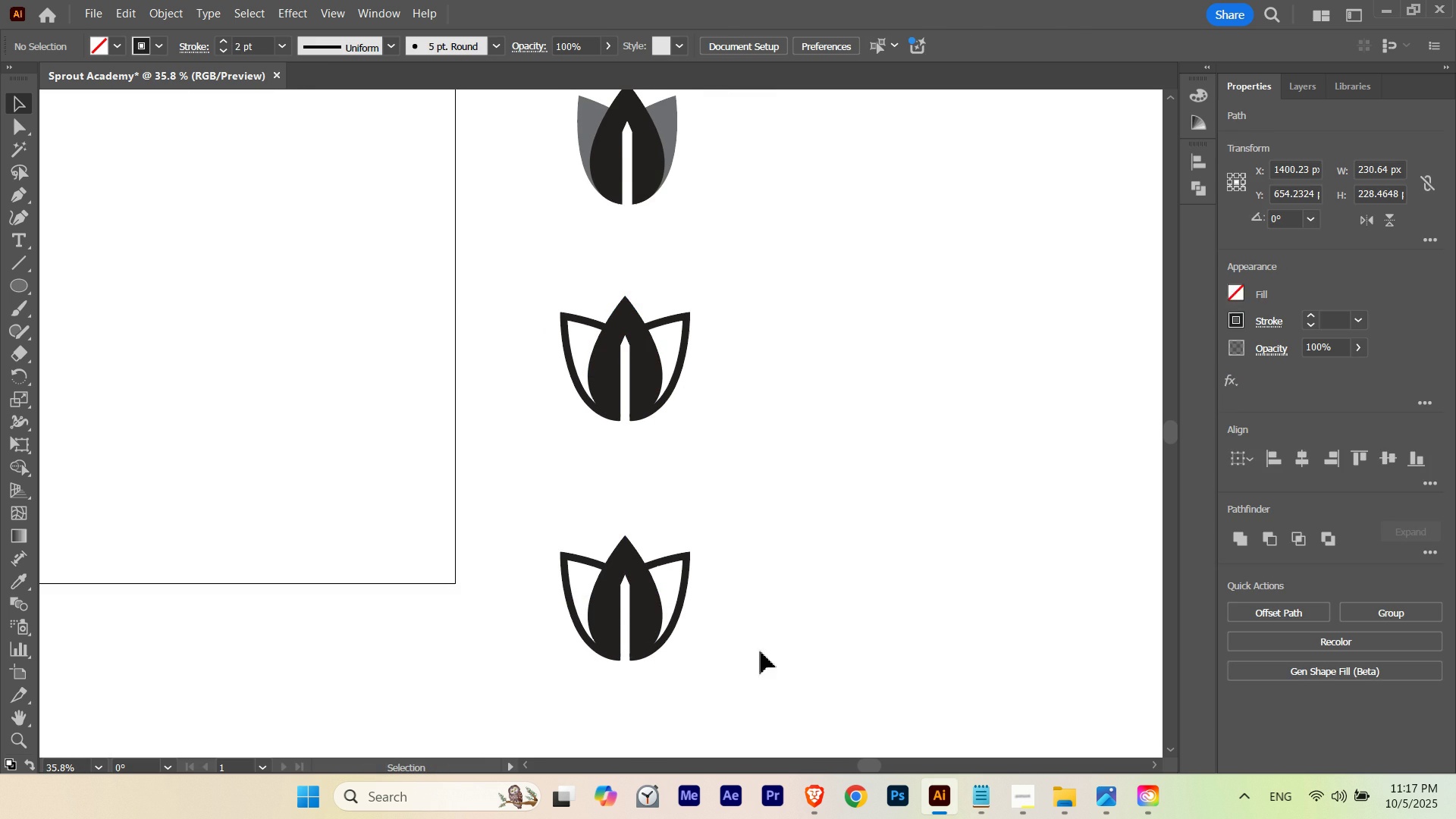 
hold_key(key=ControlLeft, duration=2.88)
 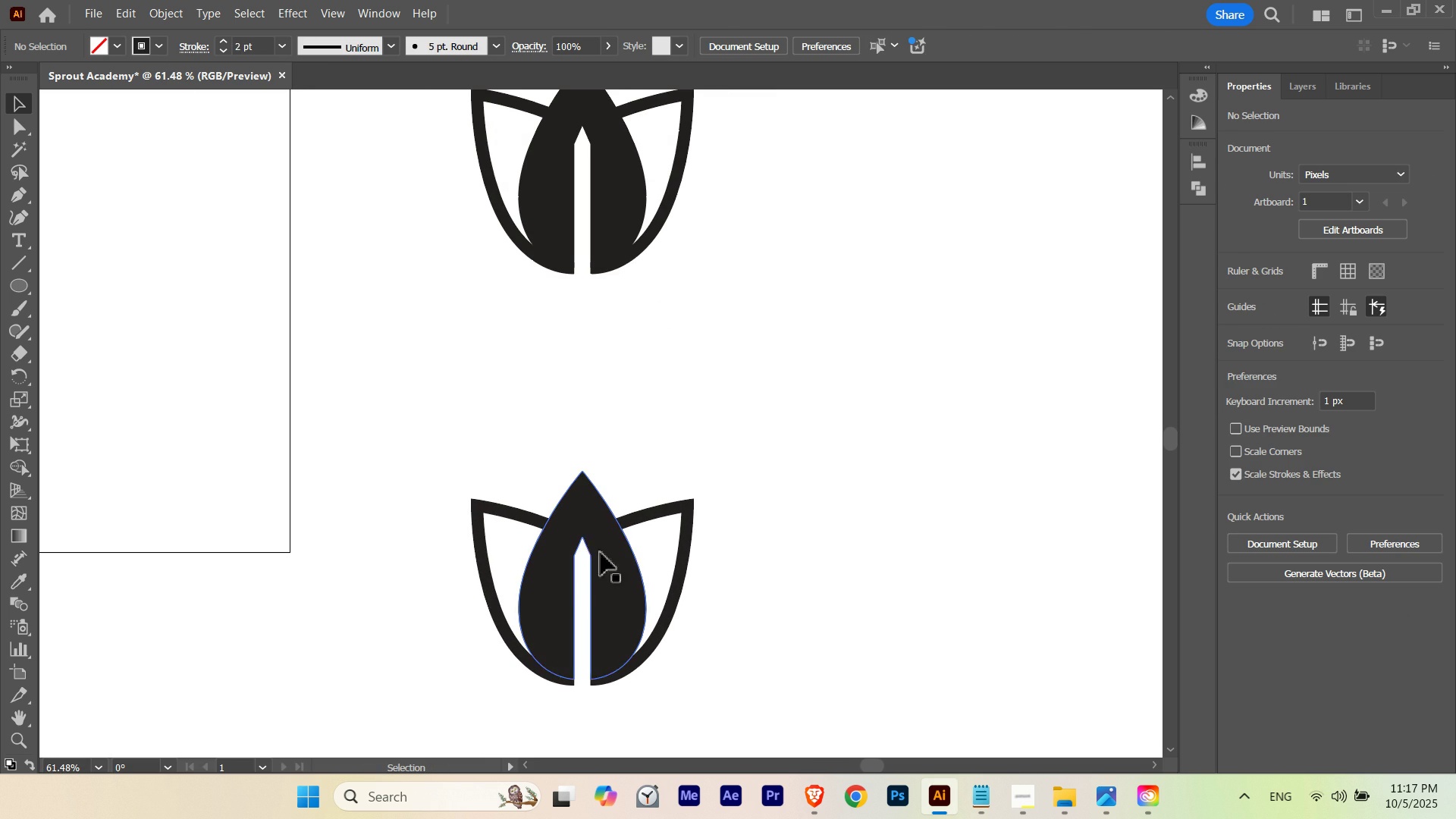 
hold_key(key=Space, duration=1.53)
 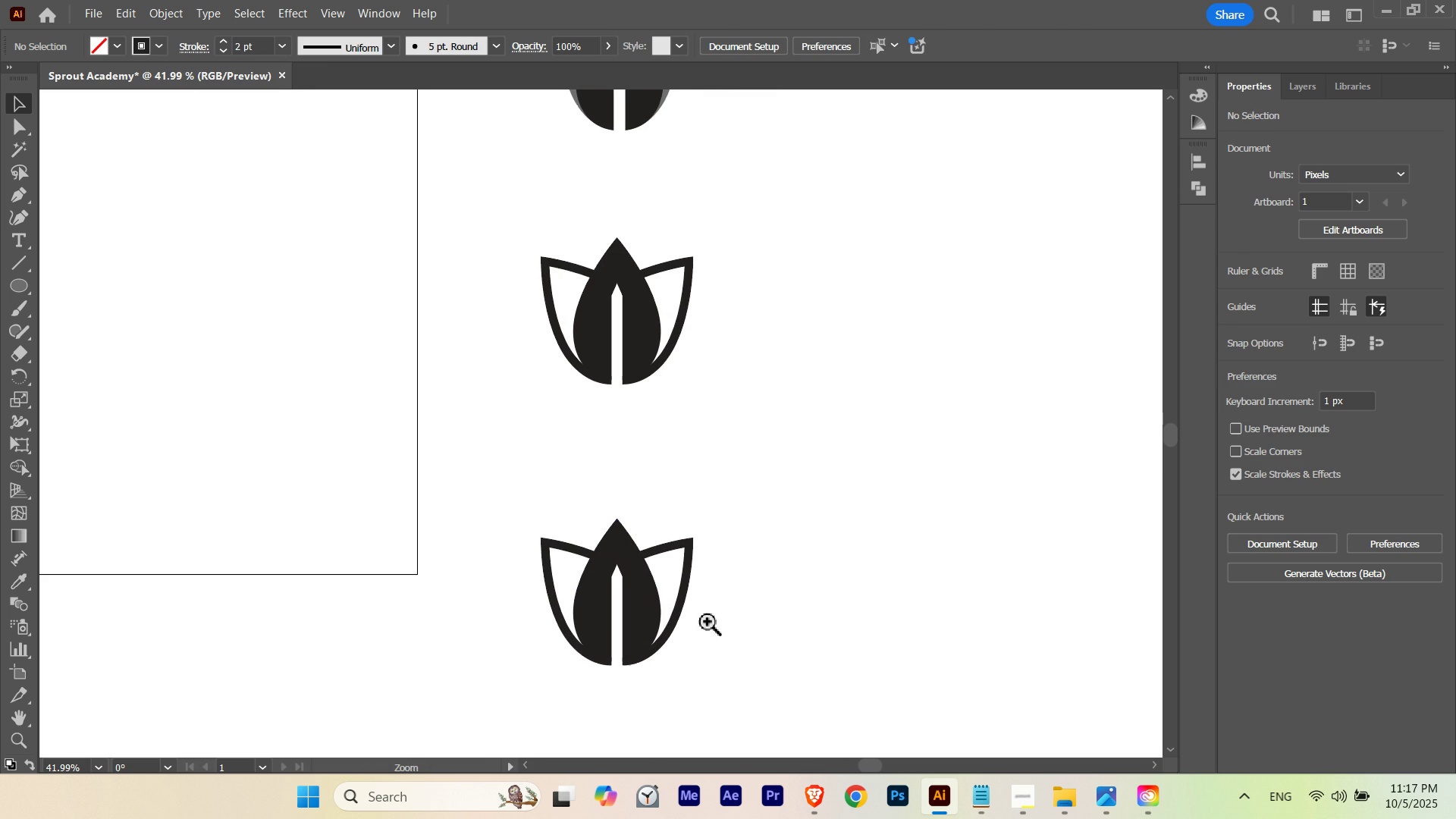 
left_click_drag(start_coordinate=[672, 633], to_coordinate=[707, 622])
 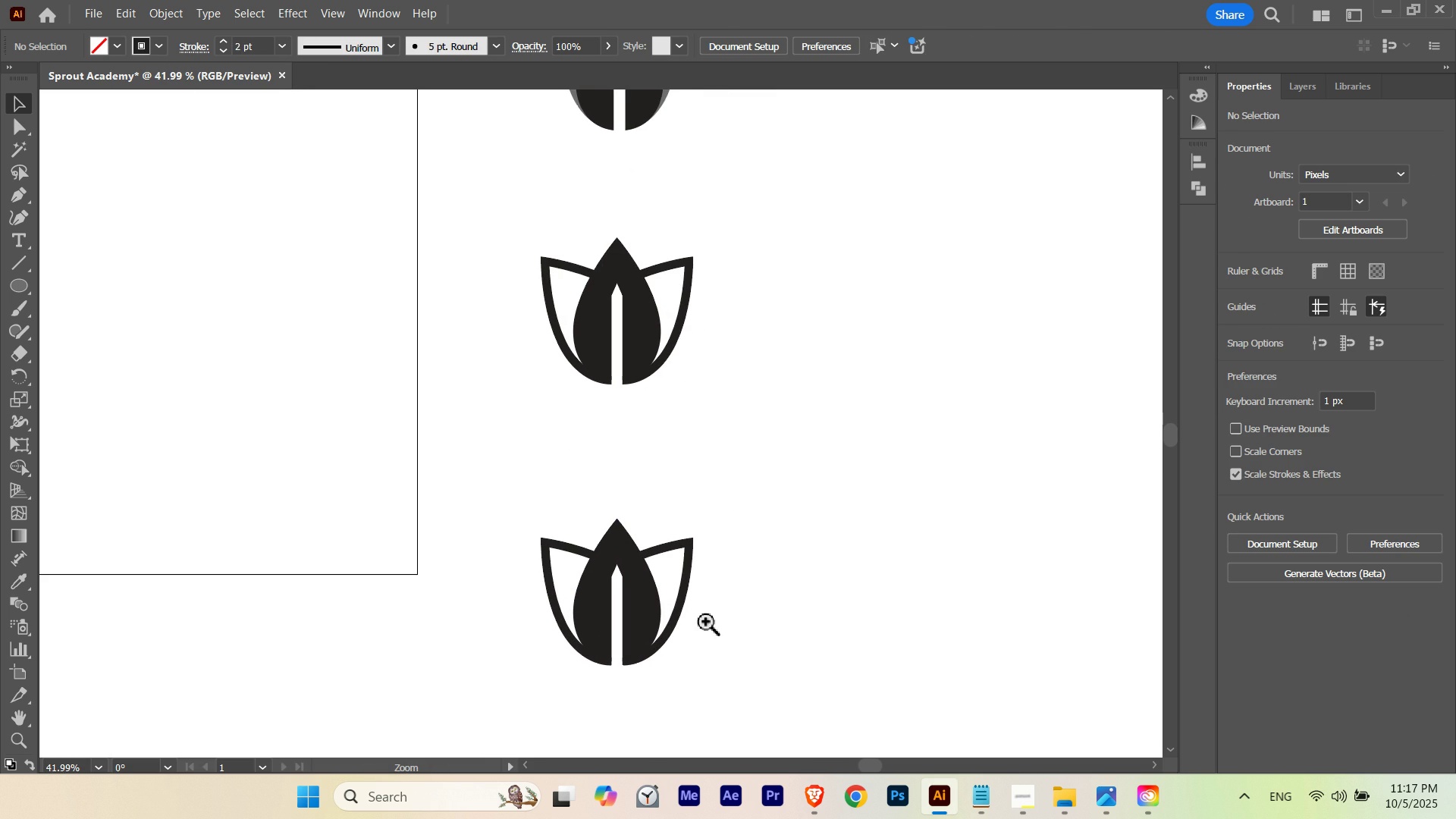 
hold_key(key=Space, duration=1.37)
 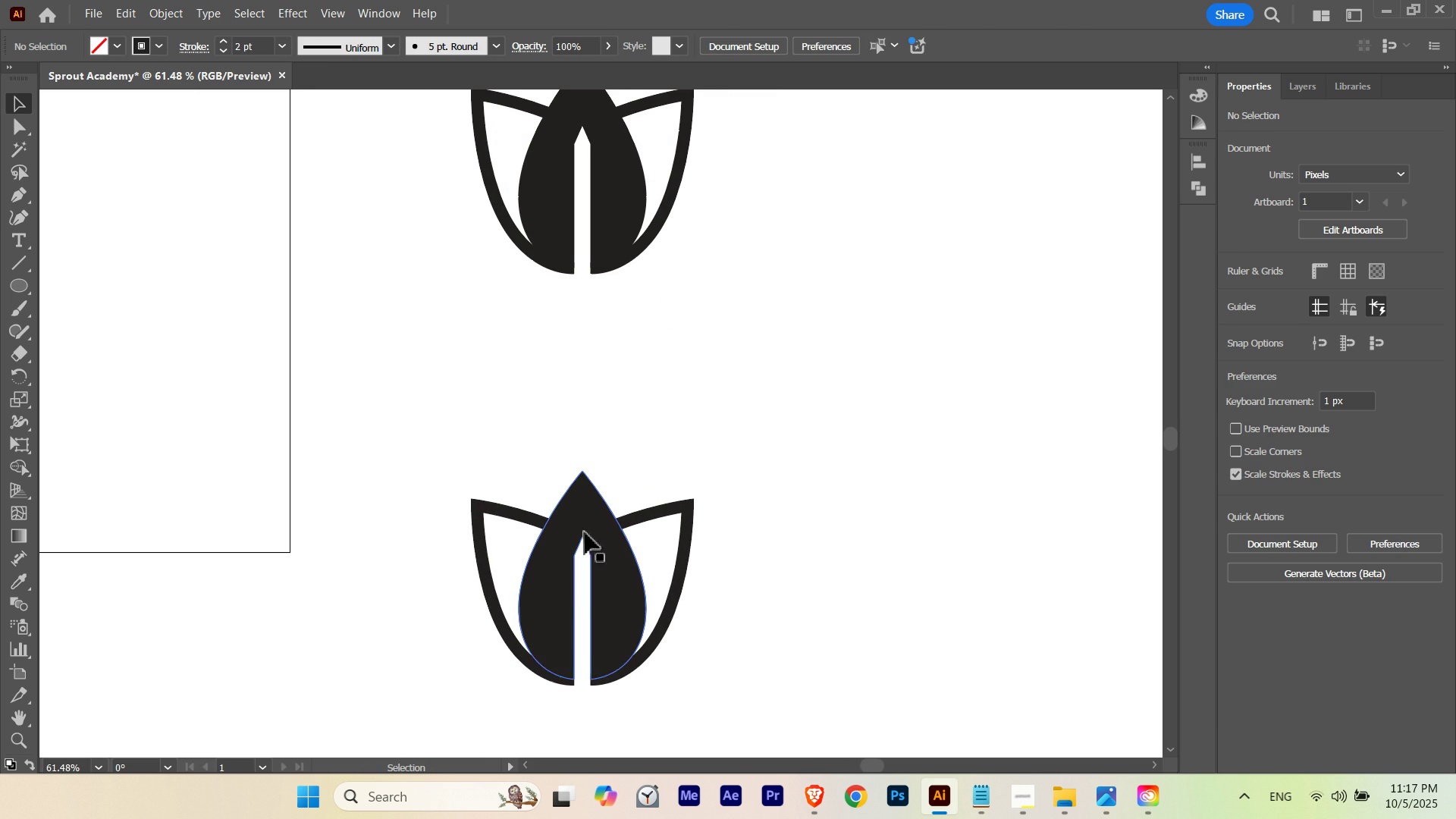 
left_click_drag(start_coordinate=[692, 622], to_coordinate=[775, 618])
 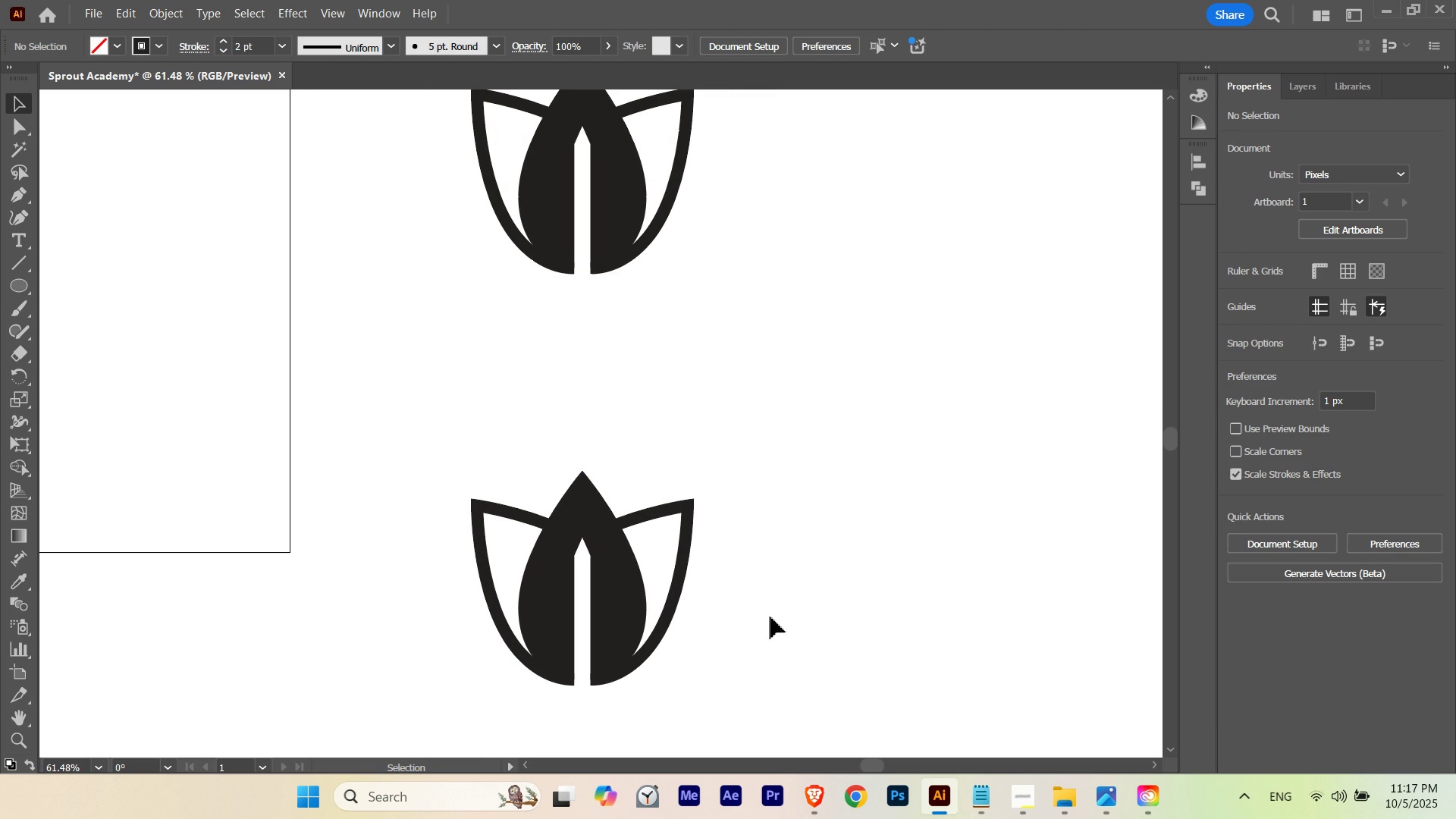 
key(V)
 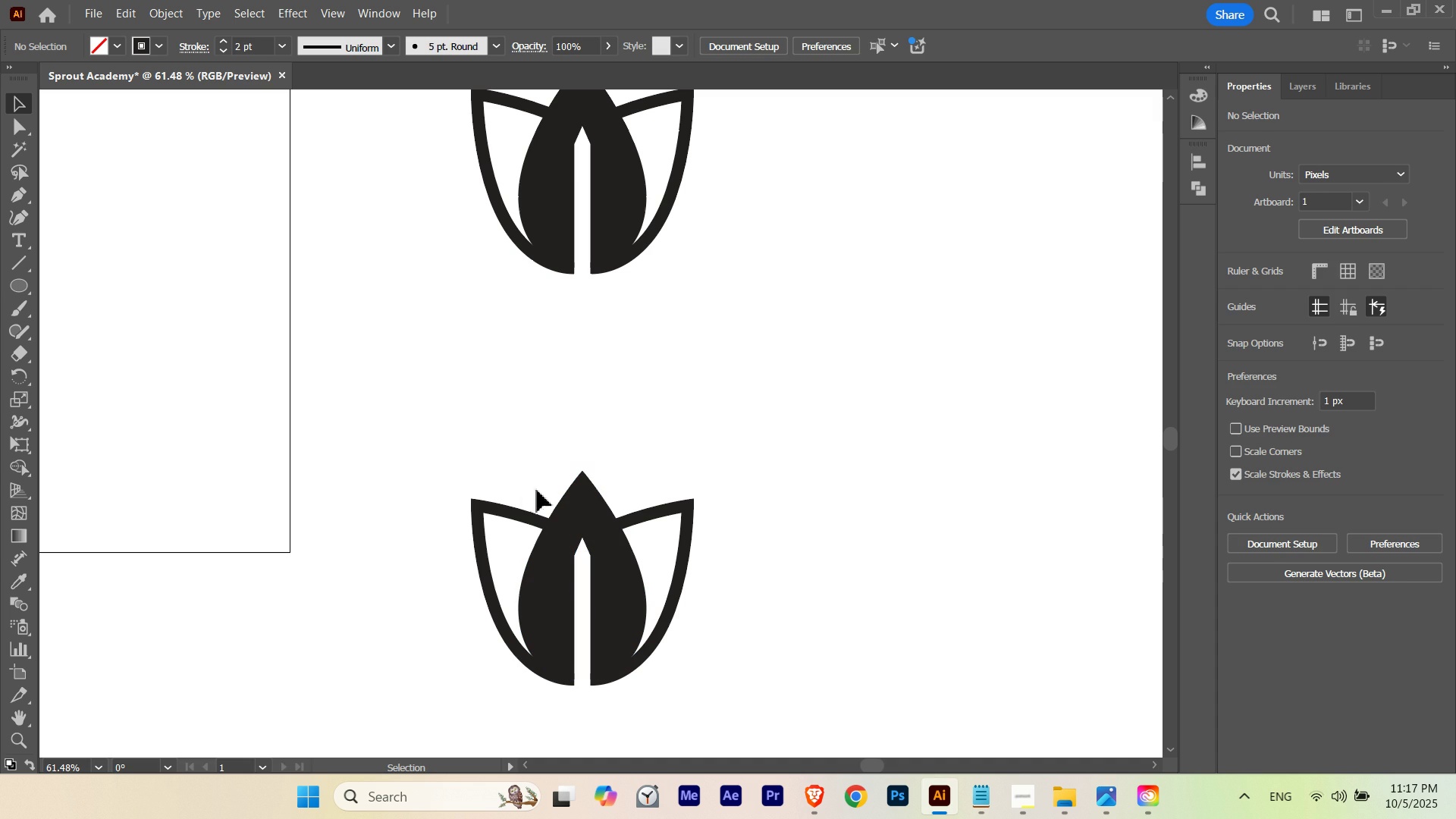 
left_click_drag(start_coordinate=[529, 490], to_coordinate=[484, 529])
 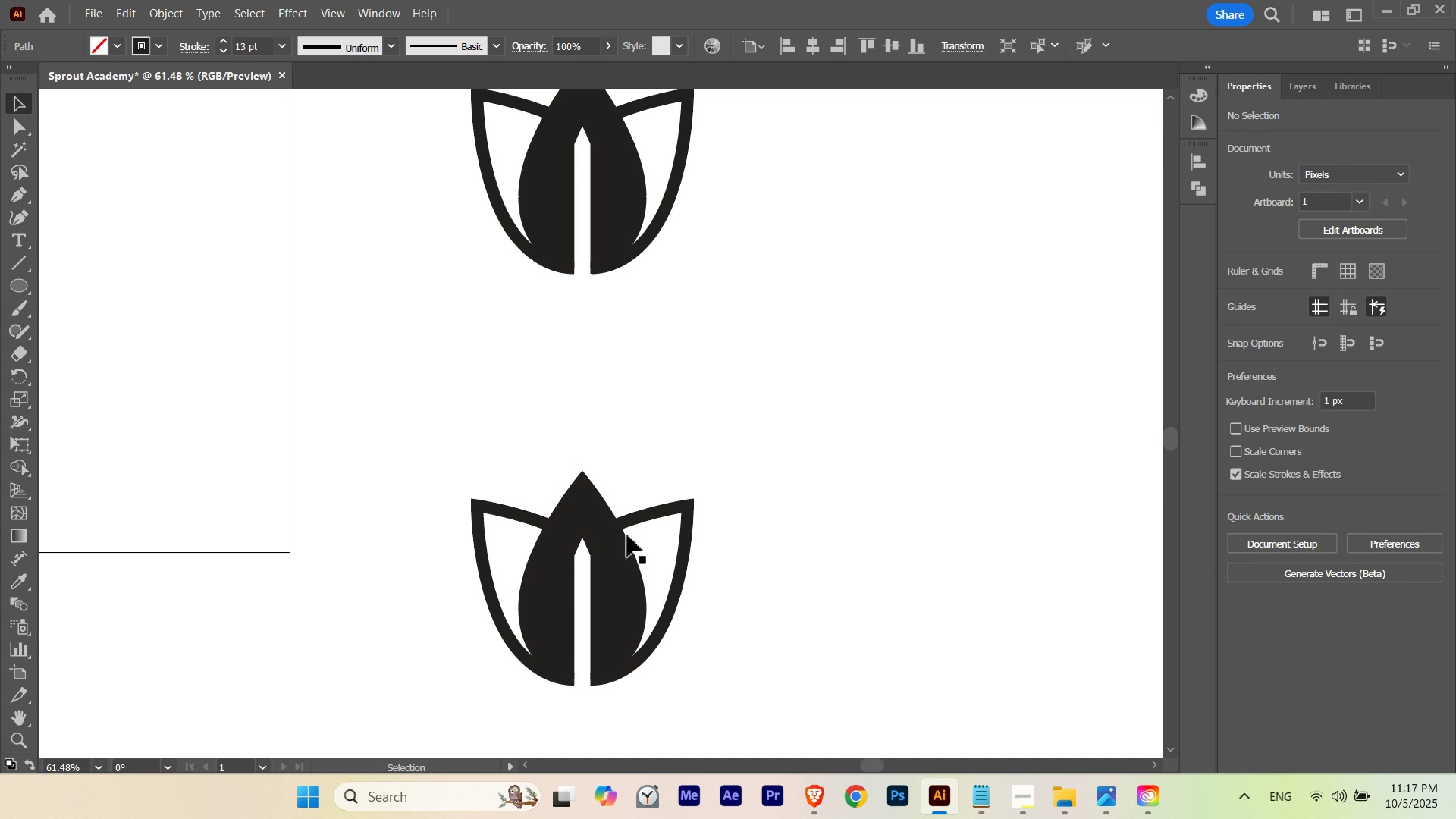 
hold_key(key=ShiftLeft, duration=0.64)
left_click_drag(start_coordinate=[675, 479], to_coordinate=[698, 522])
 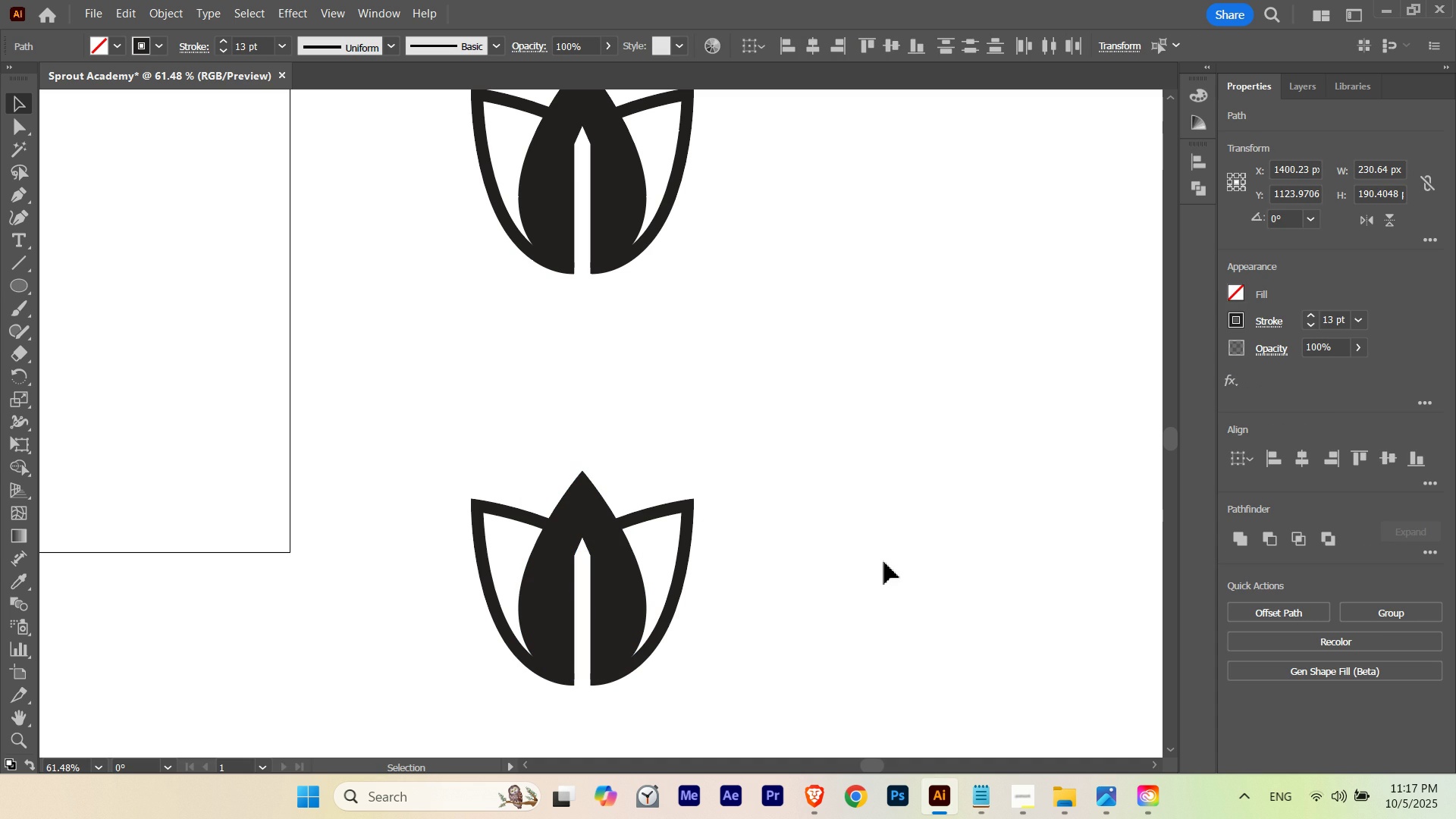 
key(Control+ControlLeft)
 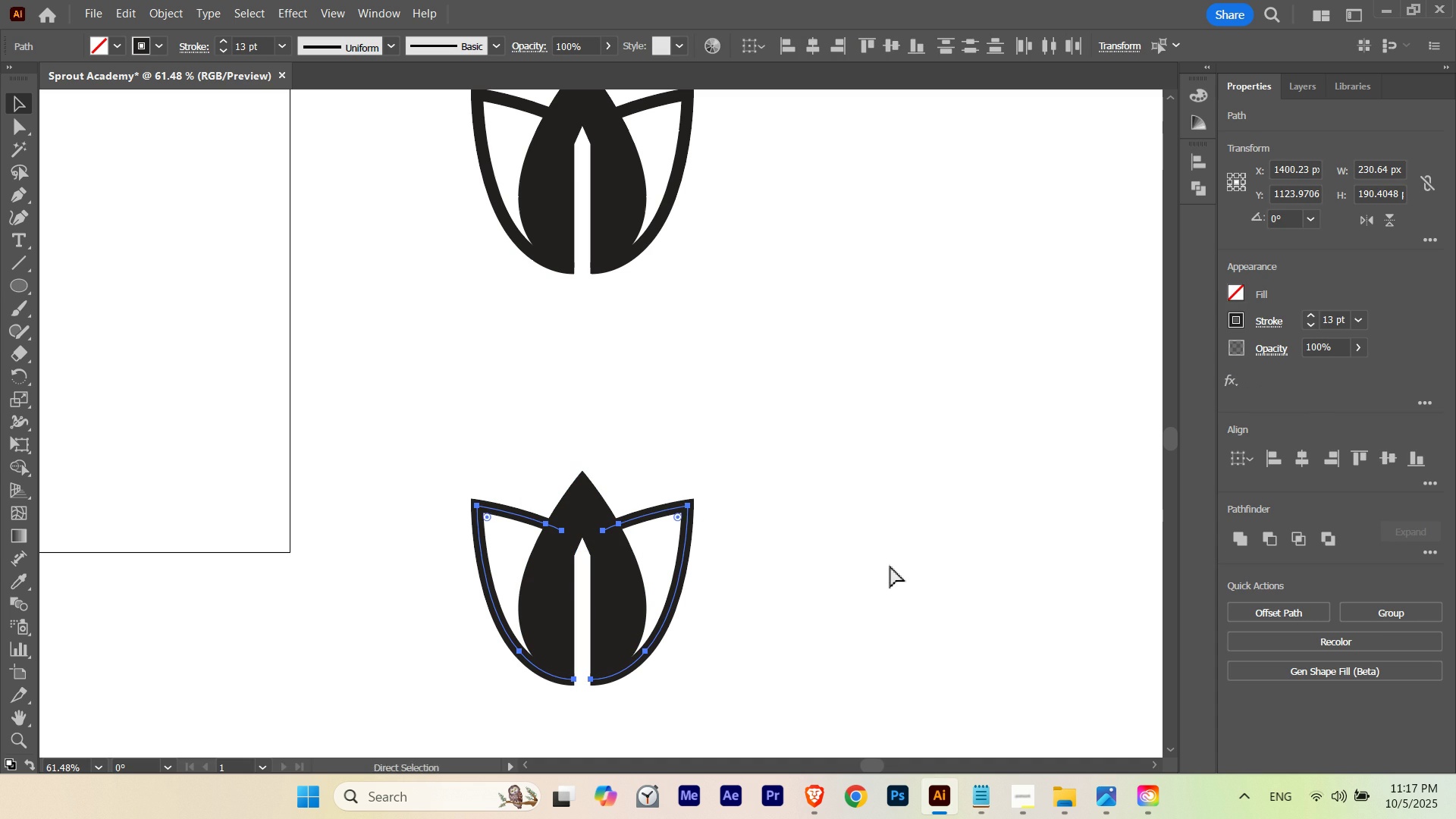 
key(Control+H)
 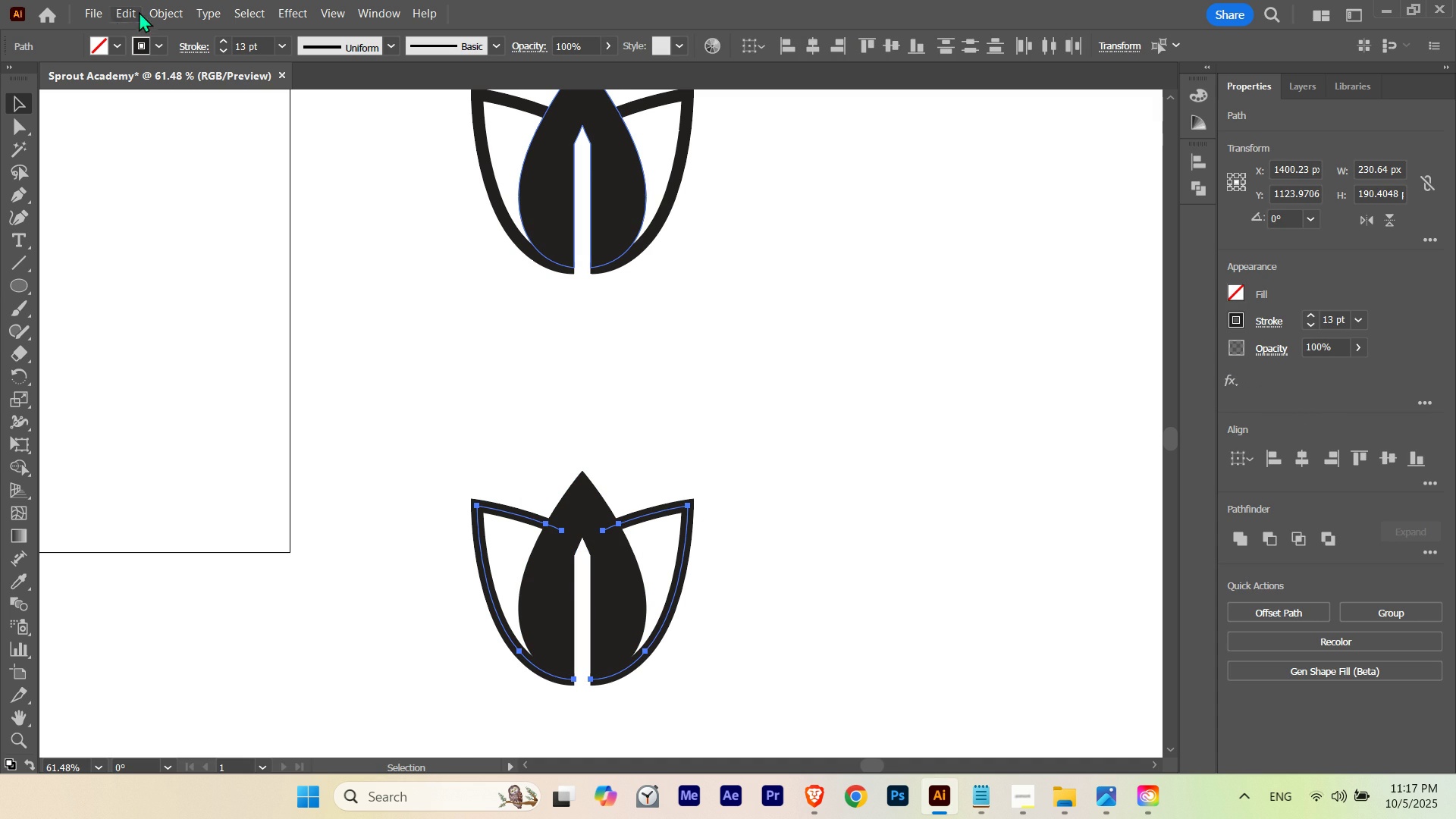 
left_click([154, 11])
 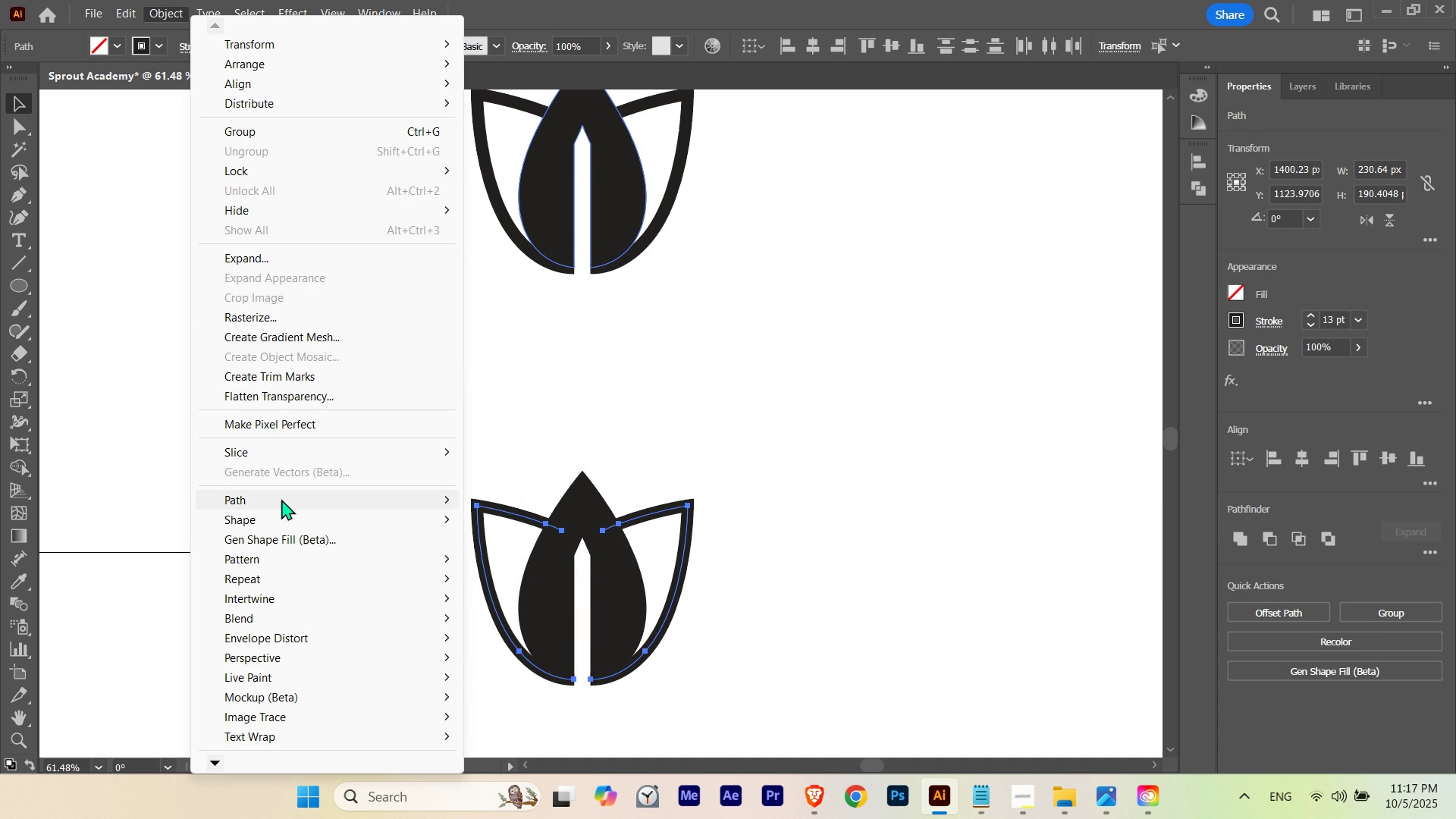 
left_click([281, 499])
 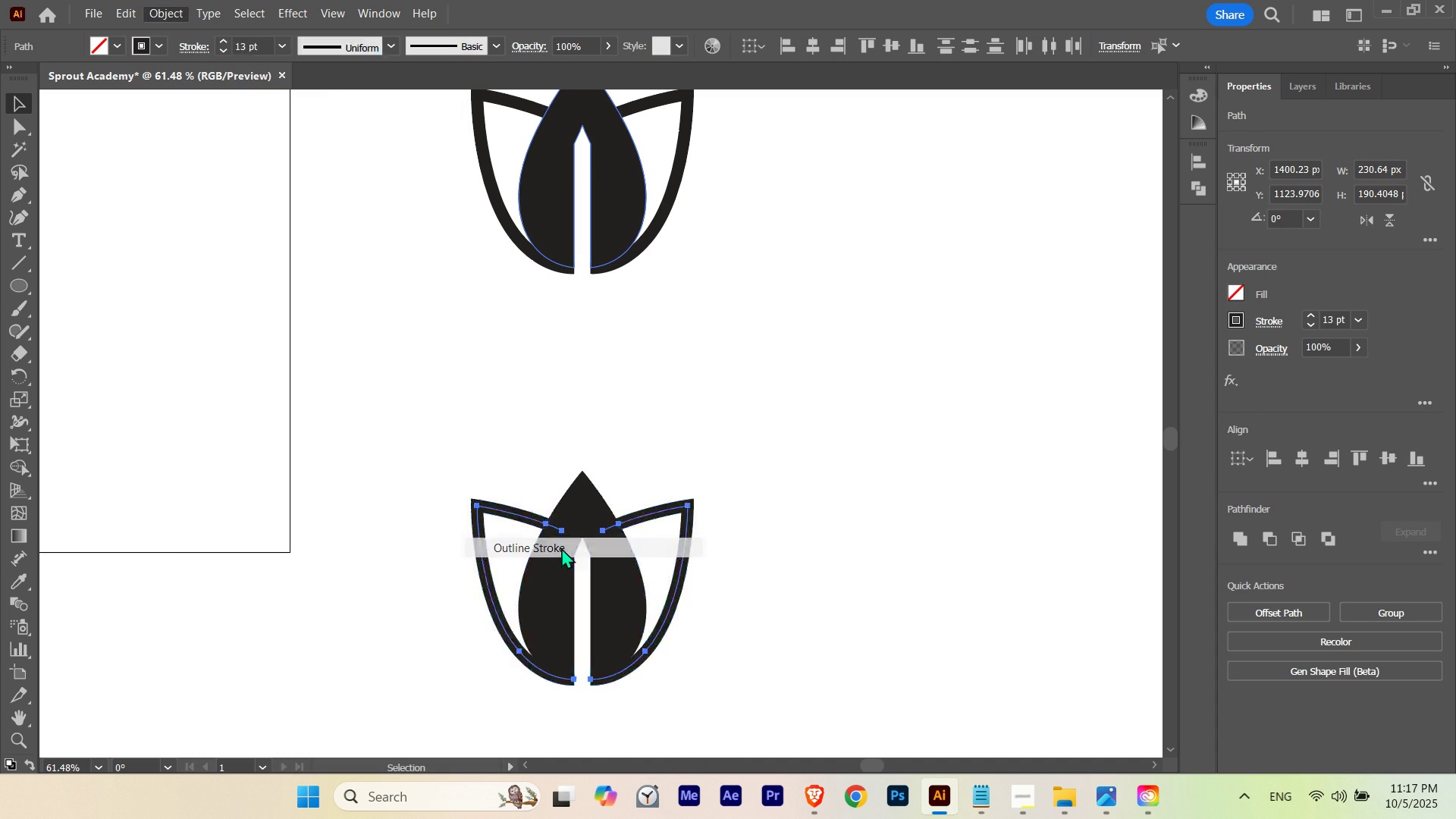 
left_click([561, 548])
 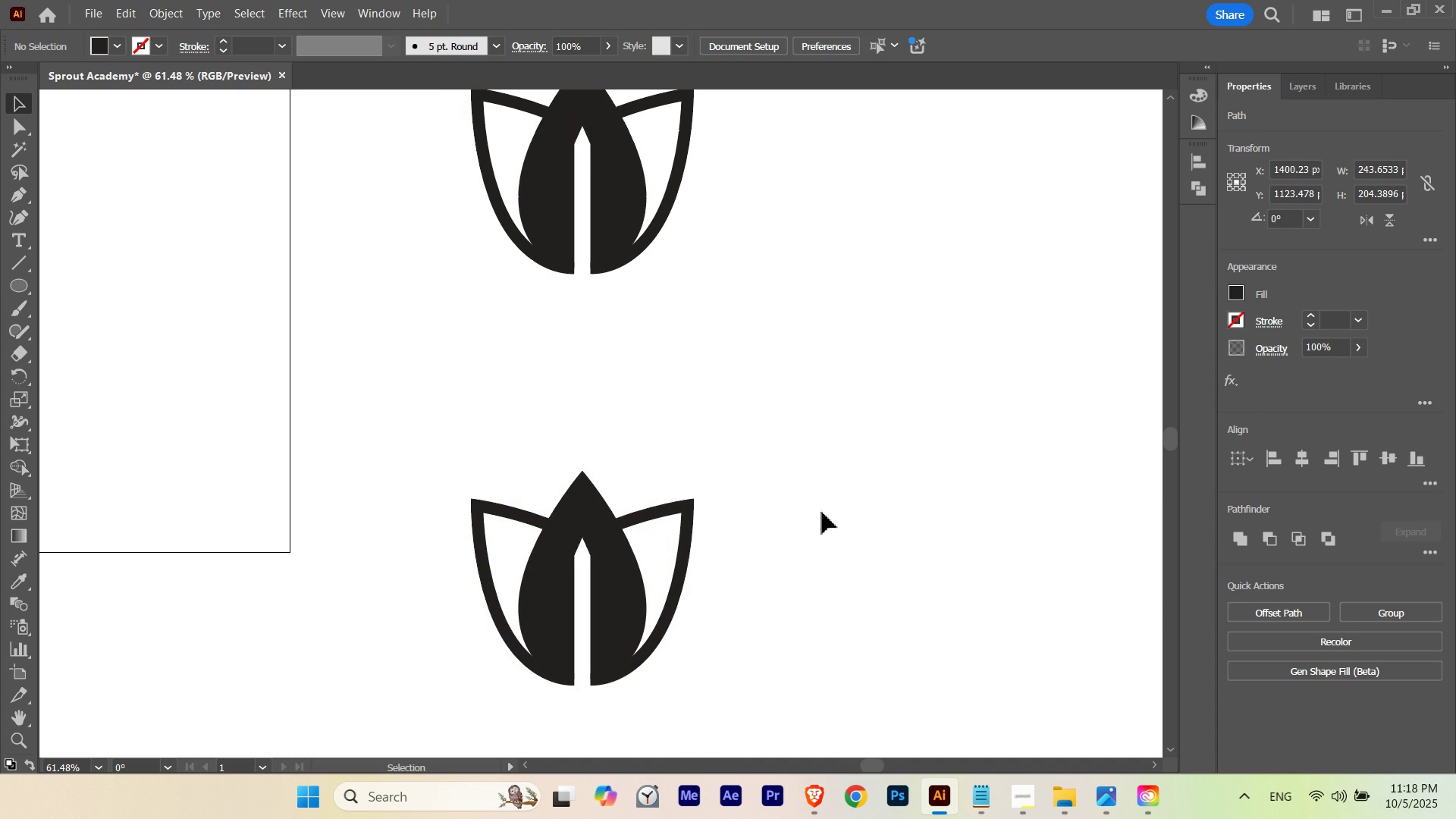 
double_click([817, 516])
 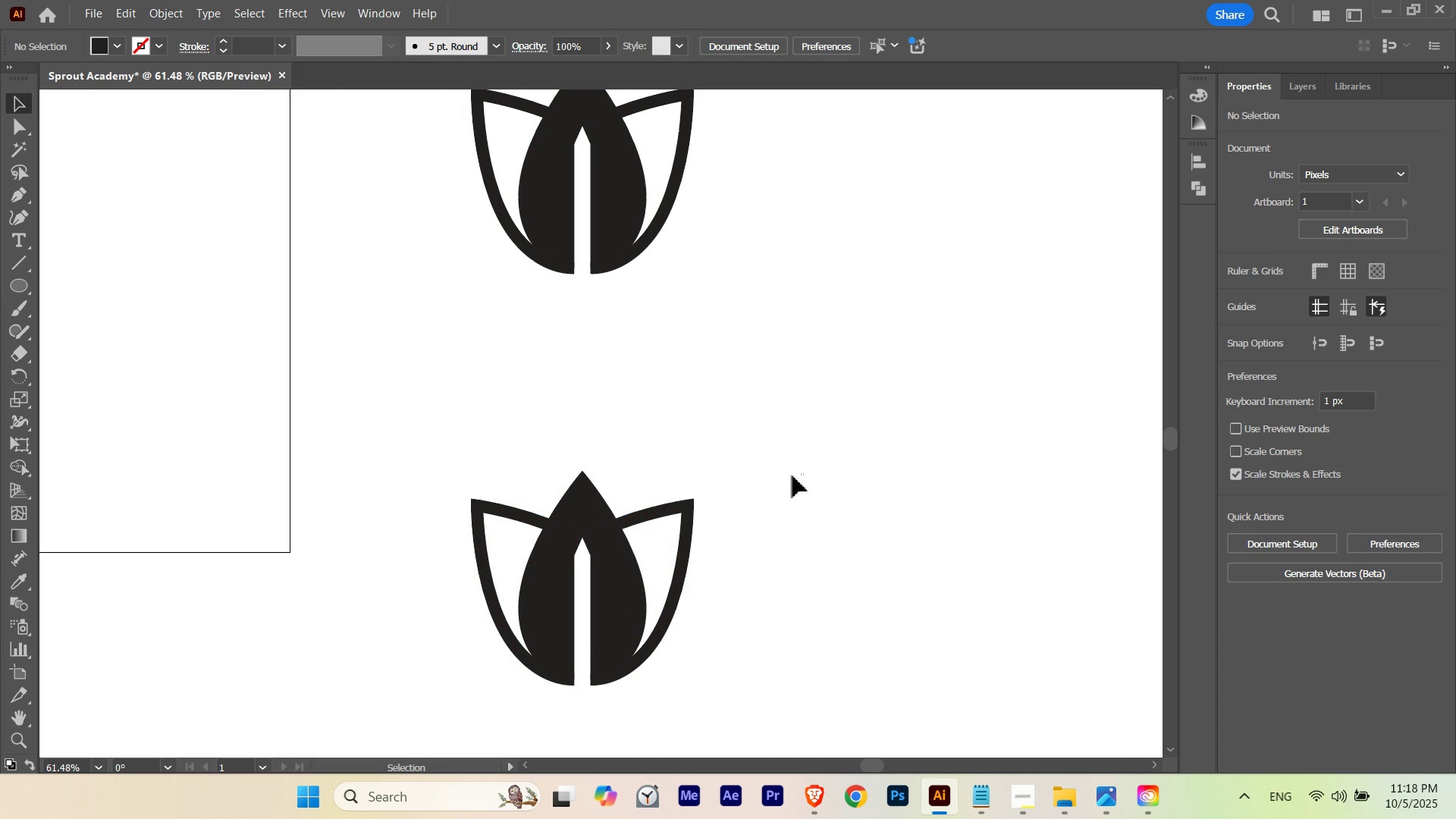 
left_click_drag(start_coordinate=[805, 475], to_coordinate=[416, 697])
 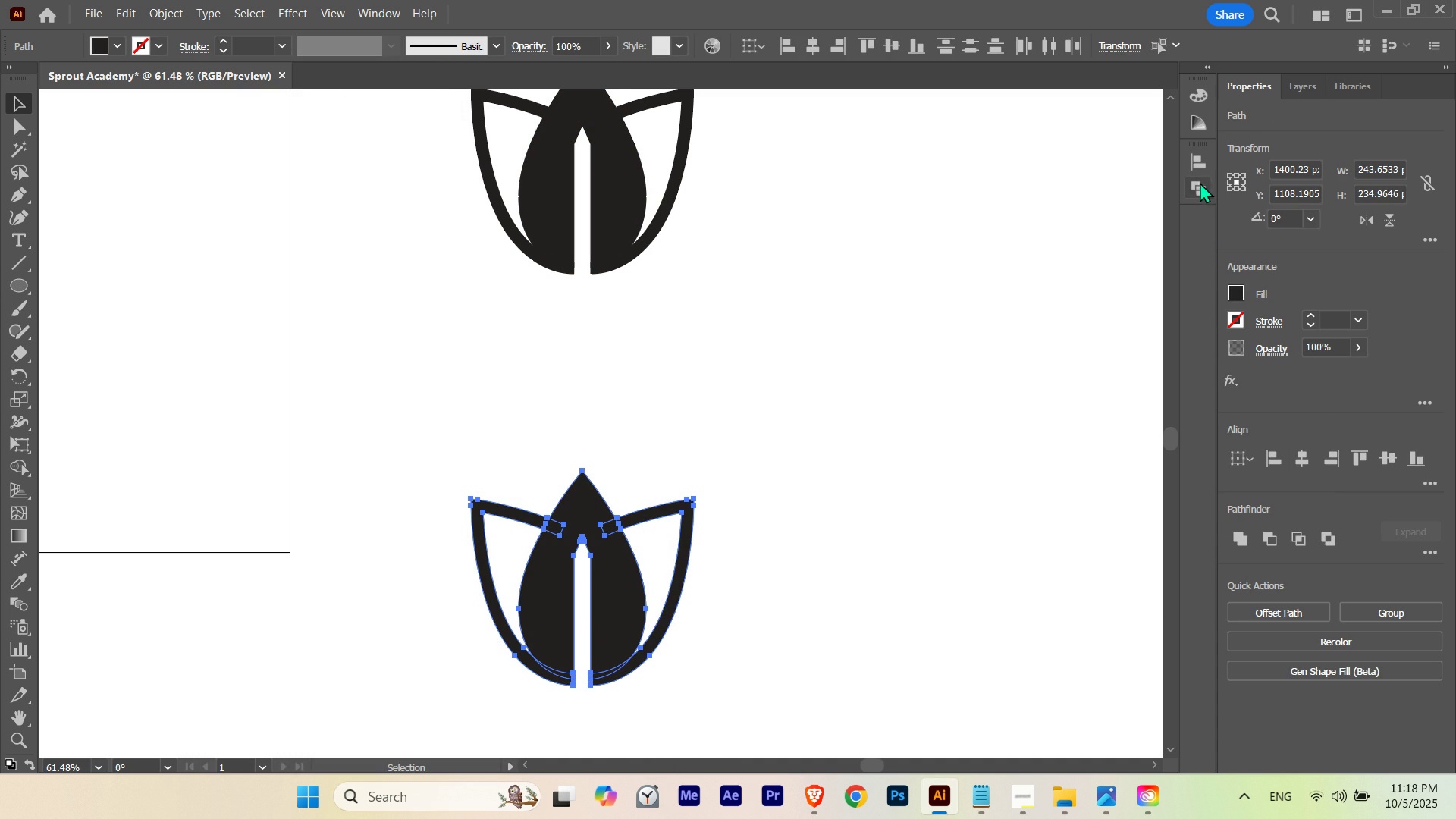 
left_click([1199, 183])
 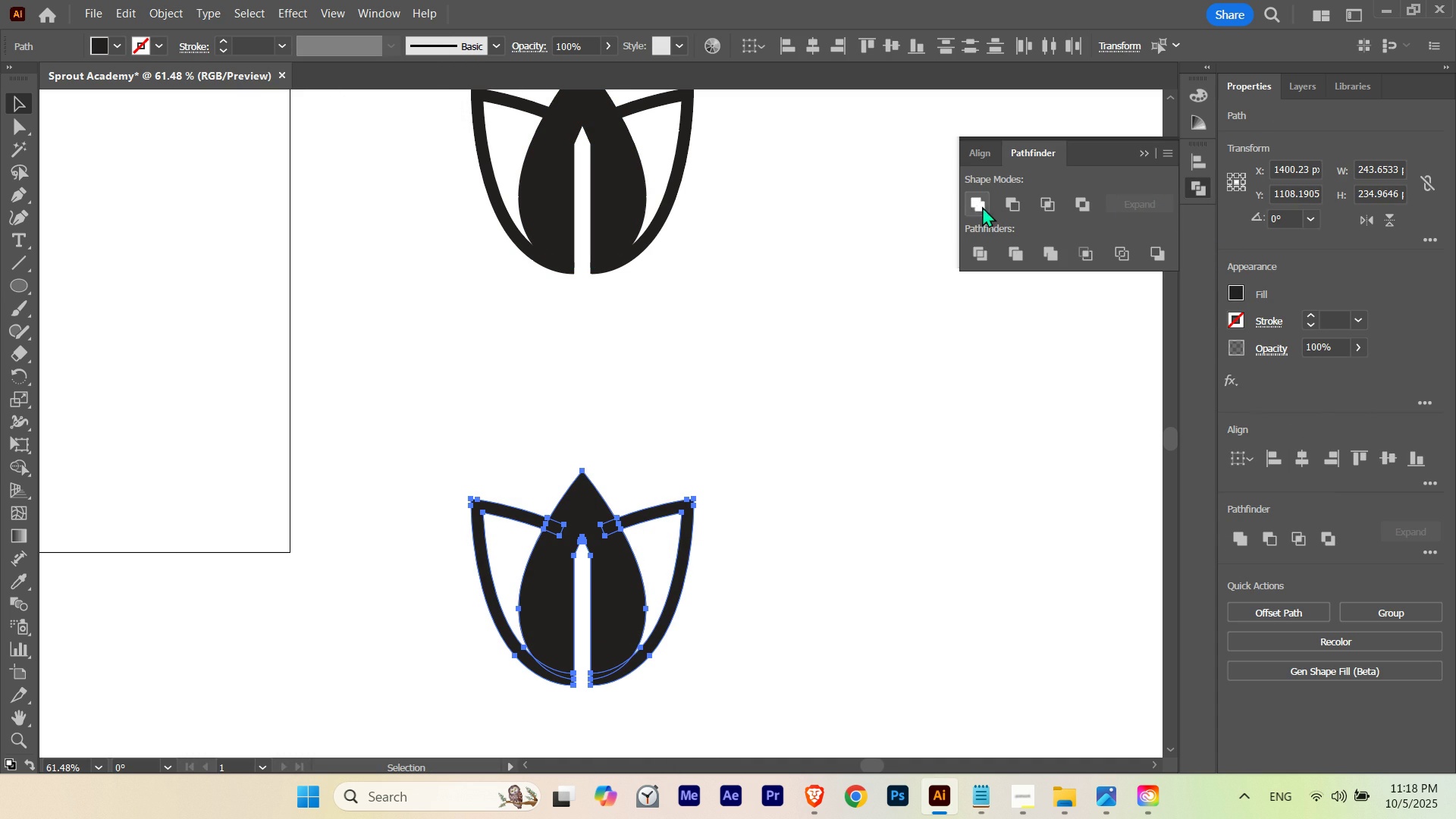 
left_click([976, 204])
 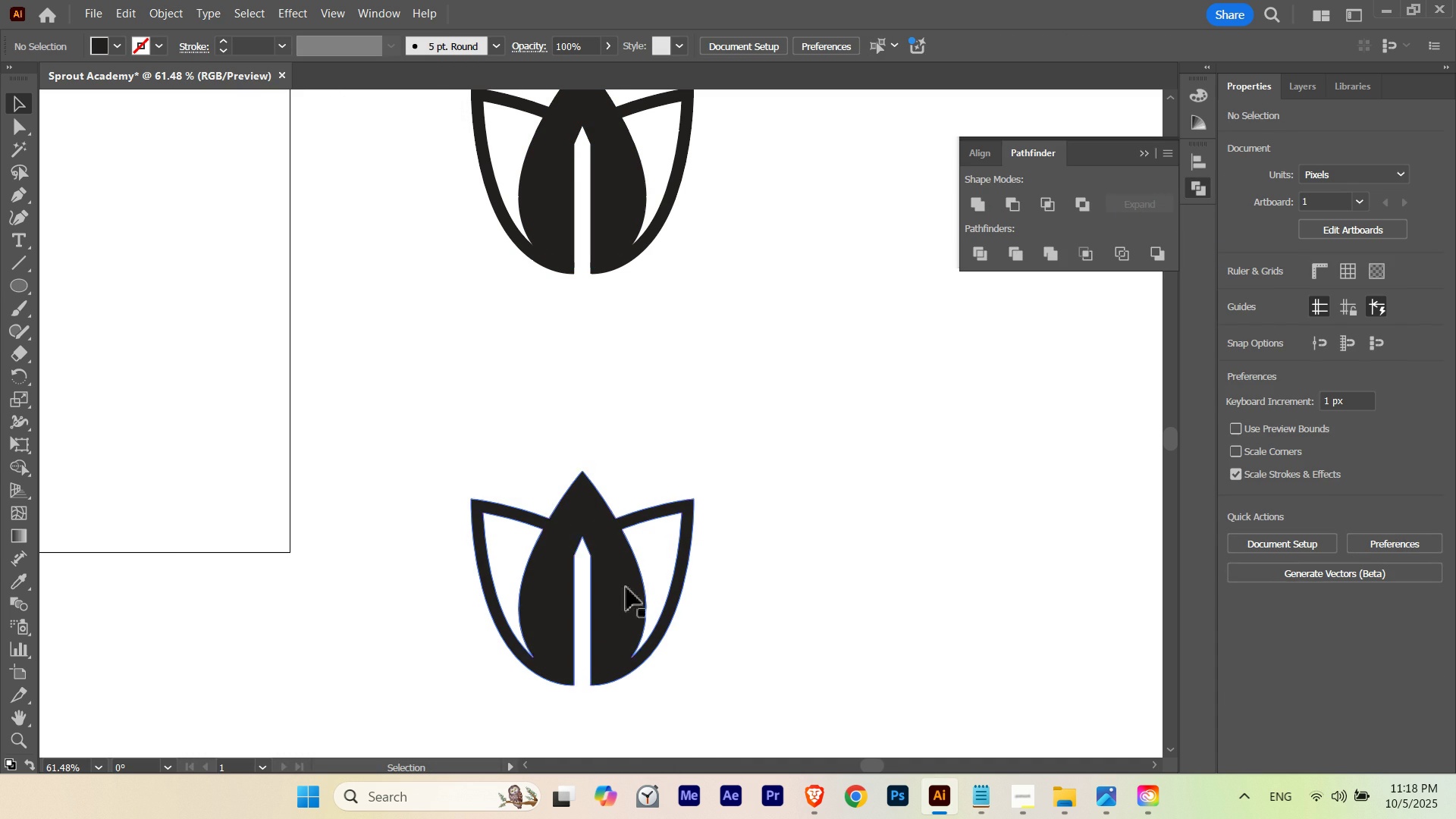 
hold_key(key=ControlLeft, duration=0.56)
 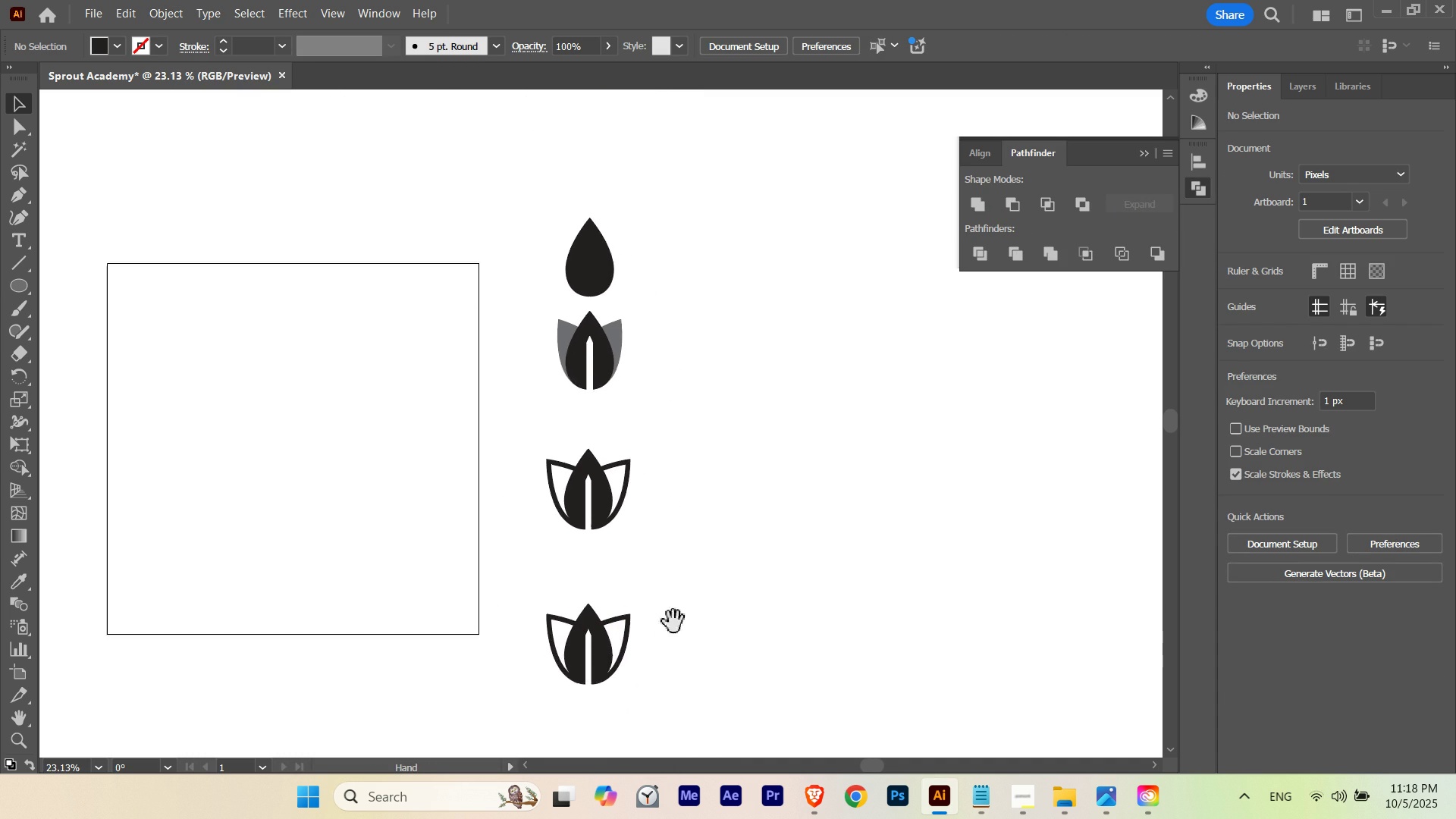 
hold_key(key=Space, duration=1.79)
 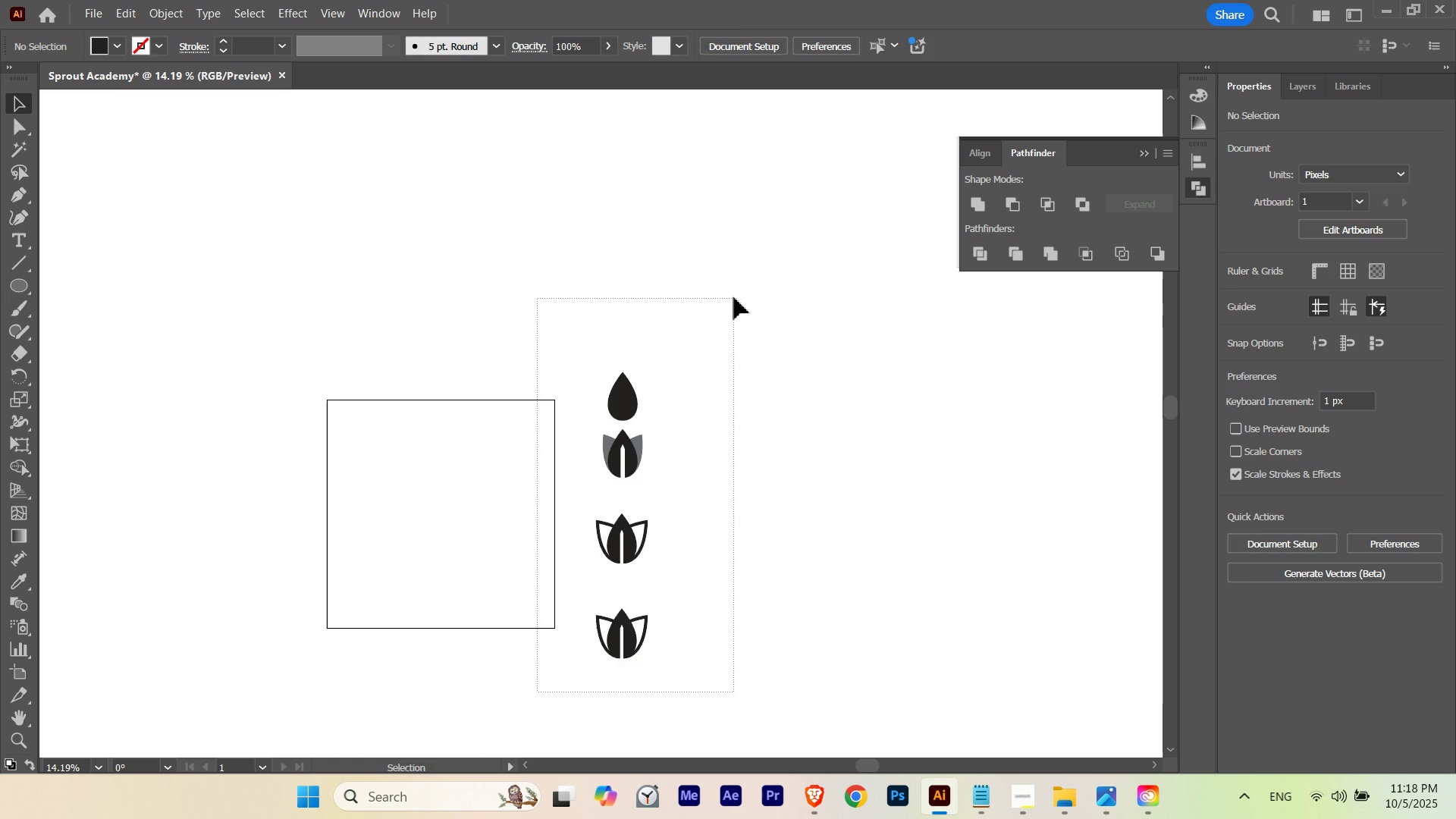 
left_click_drag(start_coordinate=[667, 510], to_coordinate=[453, 593])
 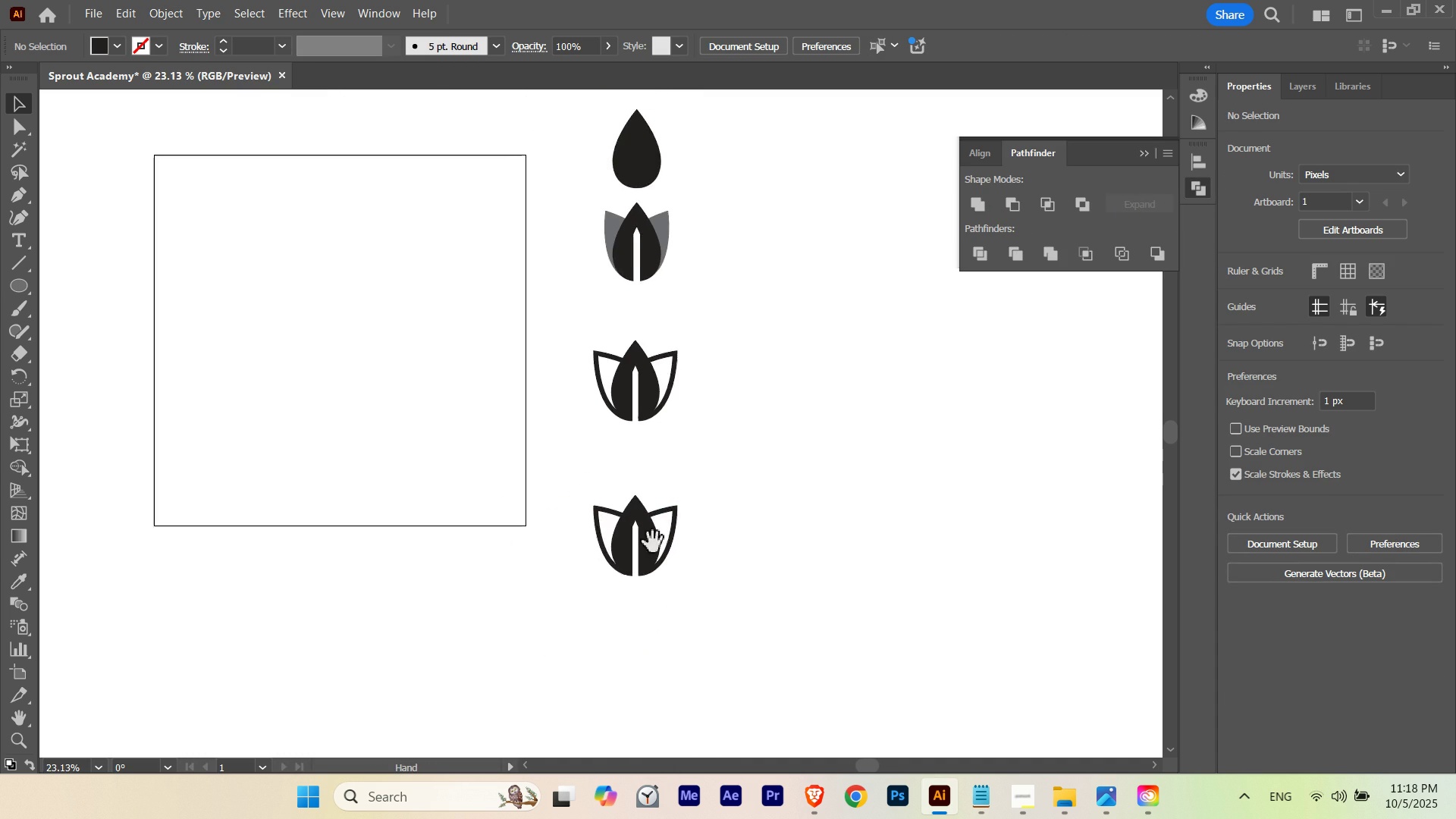 
left_click_drag(start_coordinate=[653, 542], to_coordinate=[605, 651])
 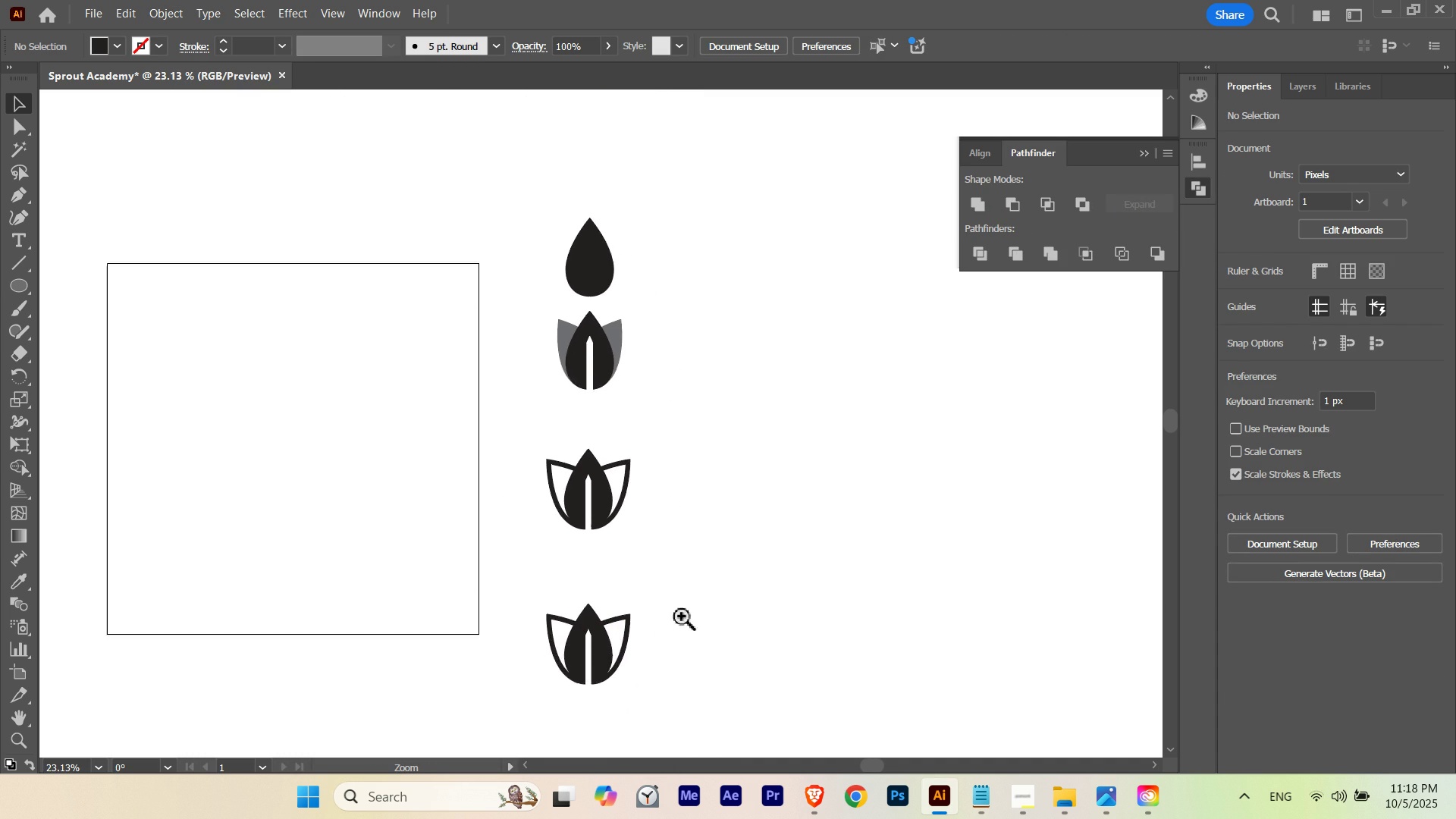 
hold_key(key=ControlLeft, duration=0.65)
left_click_drag(start_coordinate=[675, 617], to_coordinate=[568, 659])
 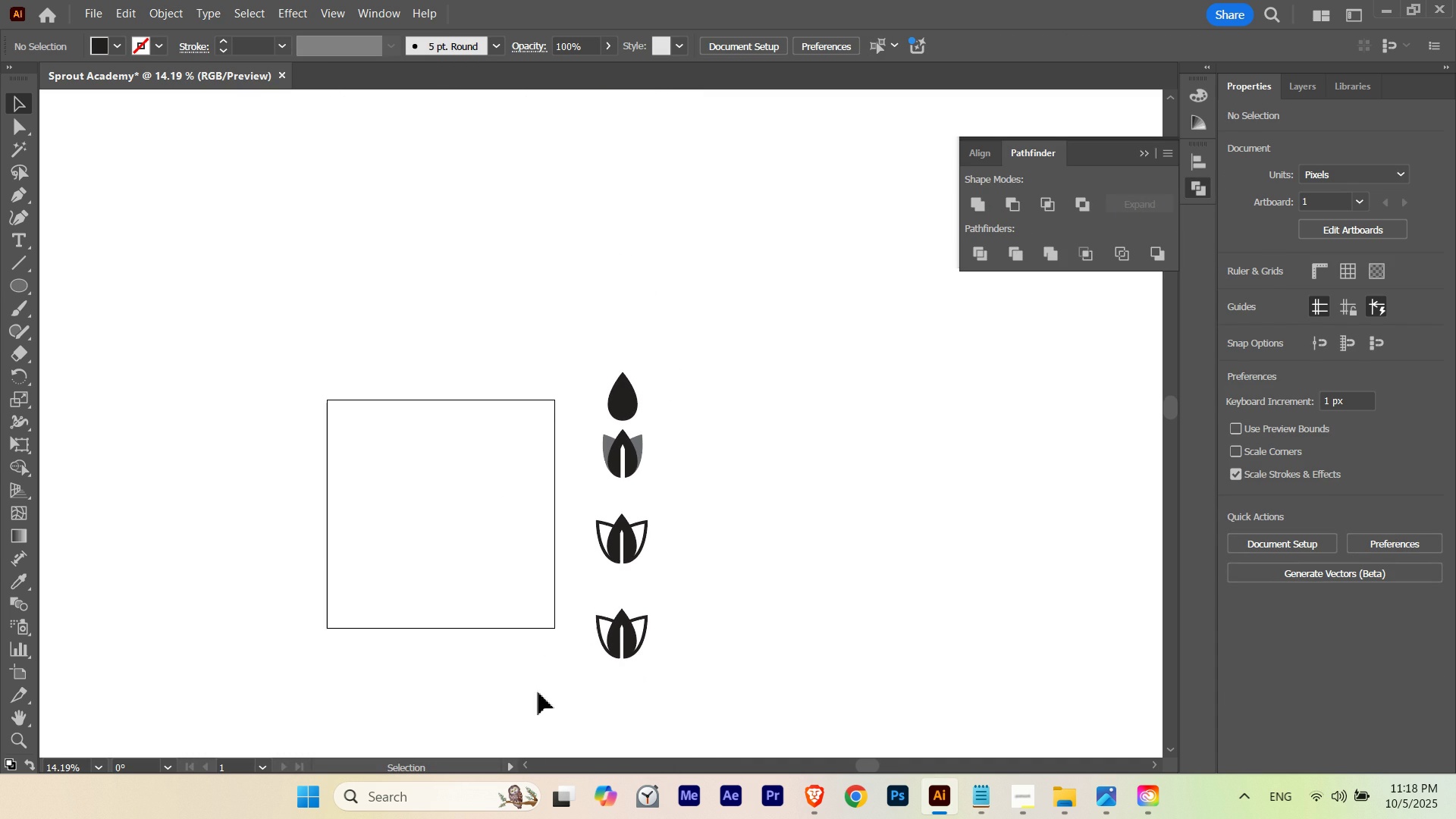 
left_click_drag(start_coordinate=[538, 692], to_coordinate=[734, 297])
 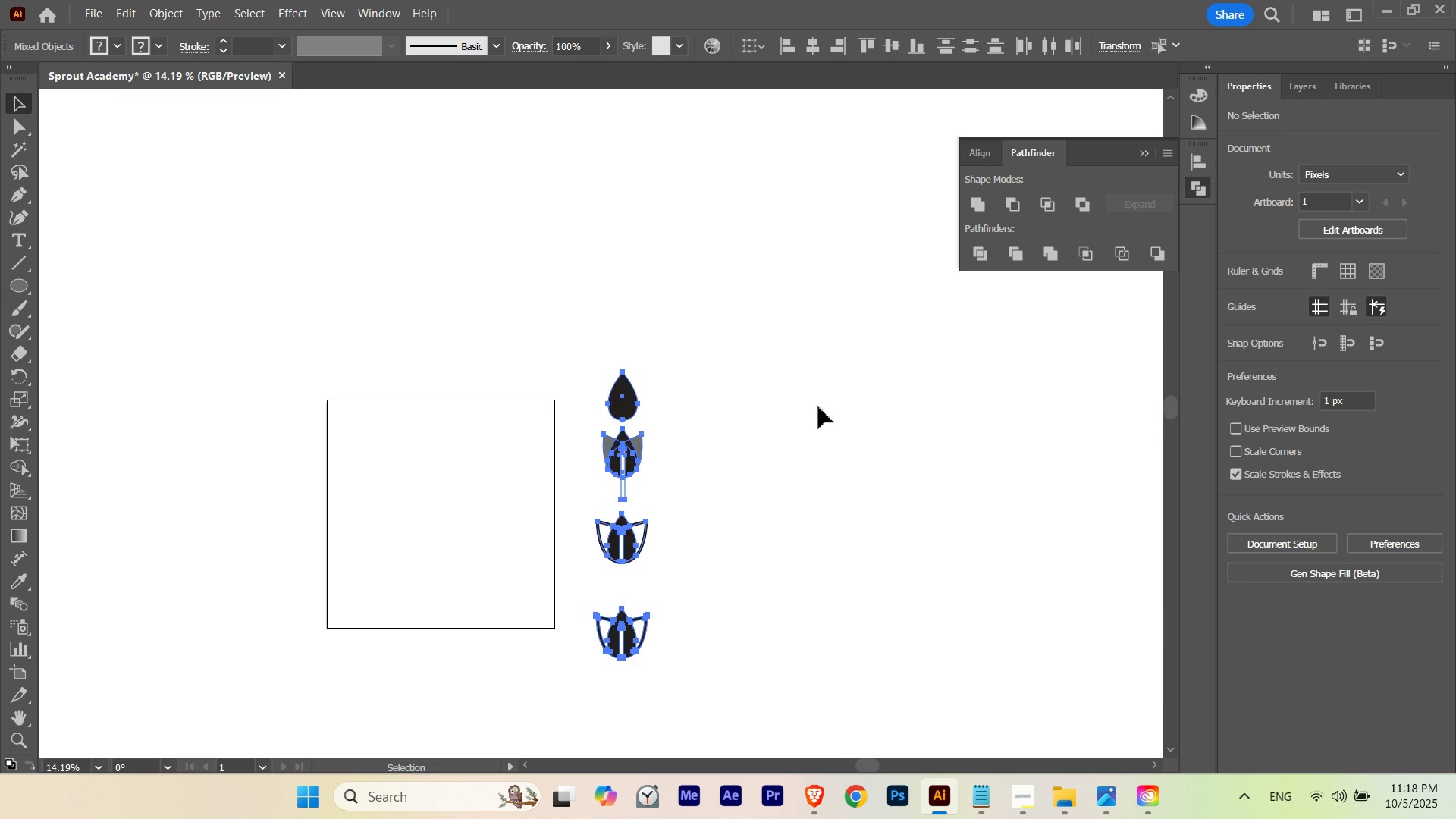 
hold_key(key=ControlLeft, duration=0.37)
 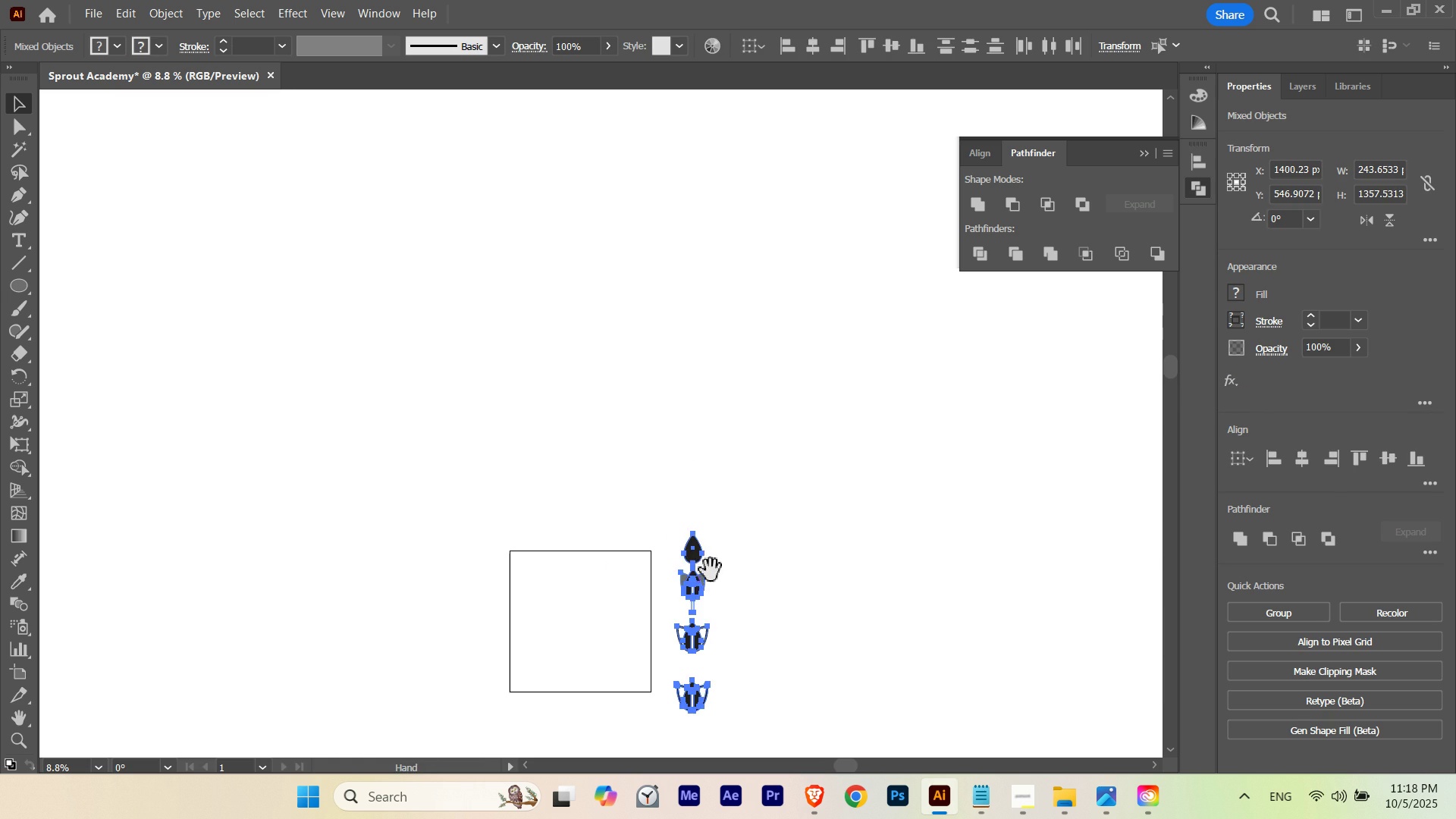 
hold_key(key=Space, duration=0.93)
 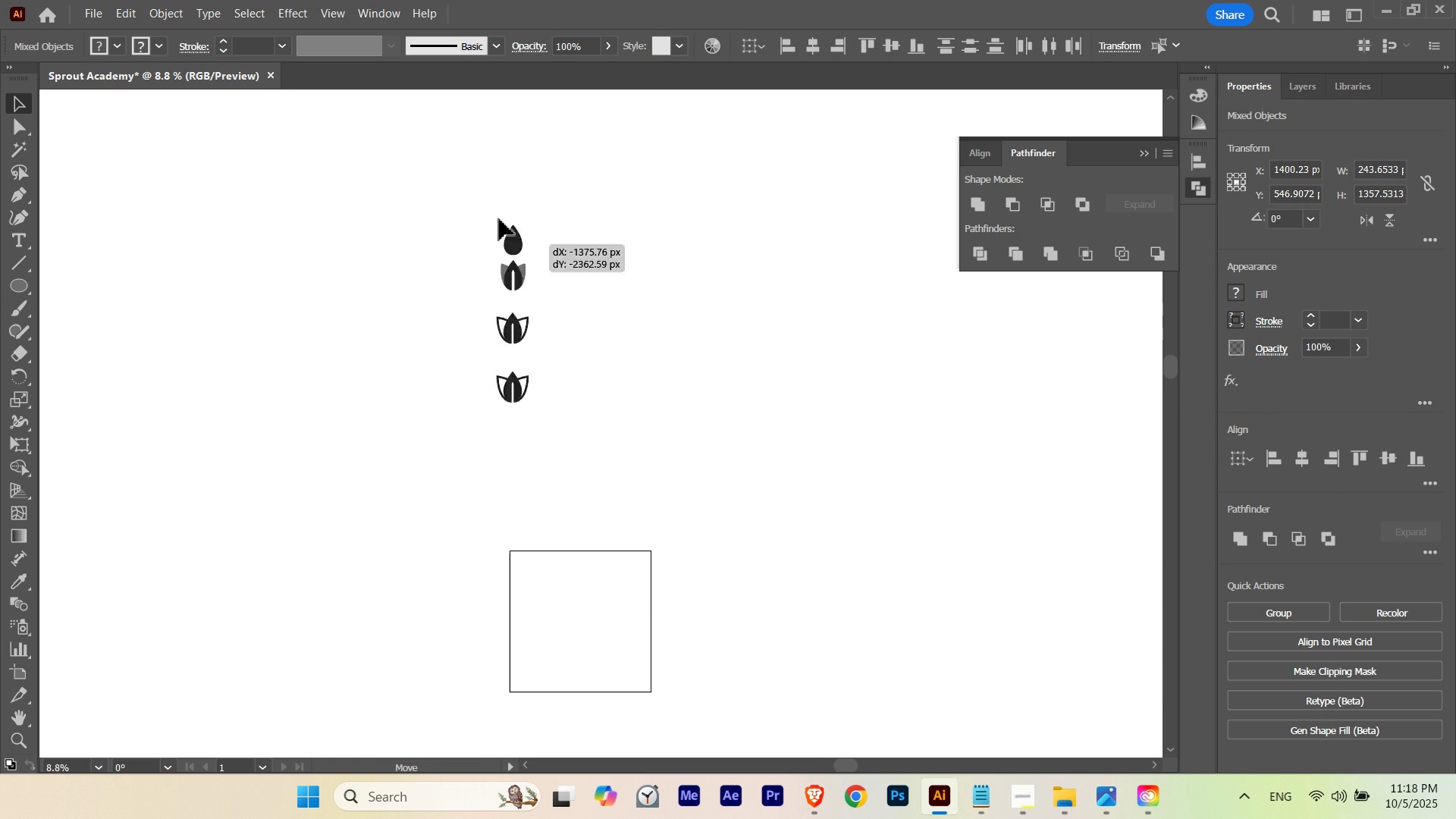 
left_click_drag(start_coordinate=[805, 412], to_coordinate=[701, 450])
 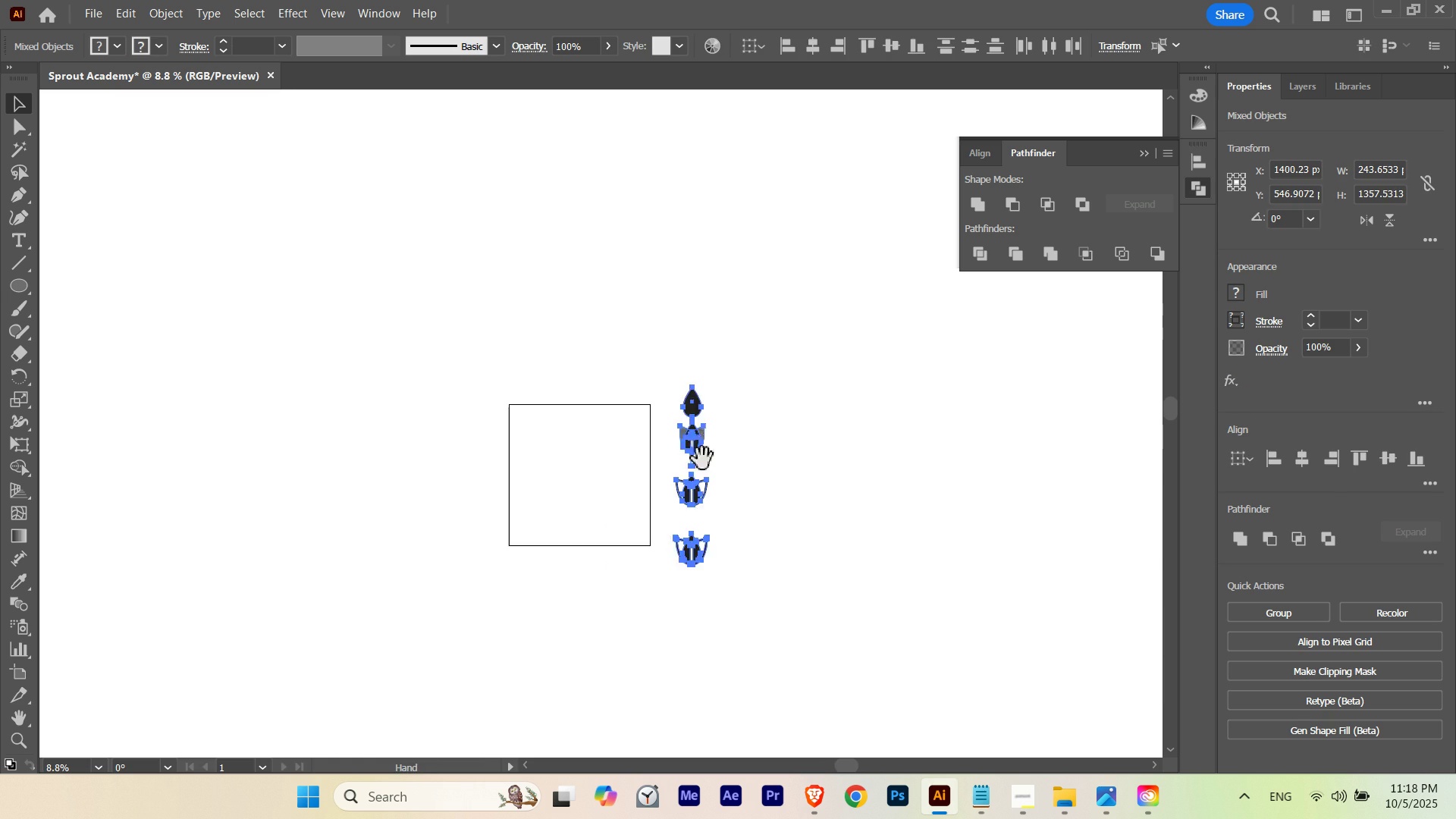 
left_click_drag(start_coordinate=[702, 444], to_coordinate=[703, 590])
 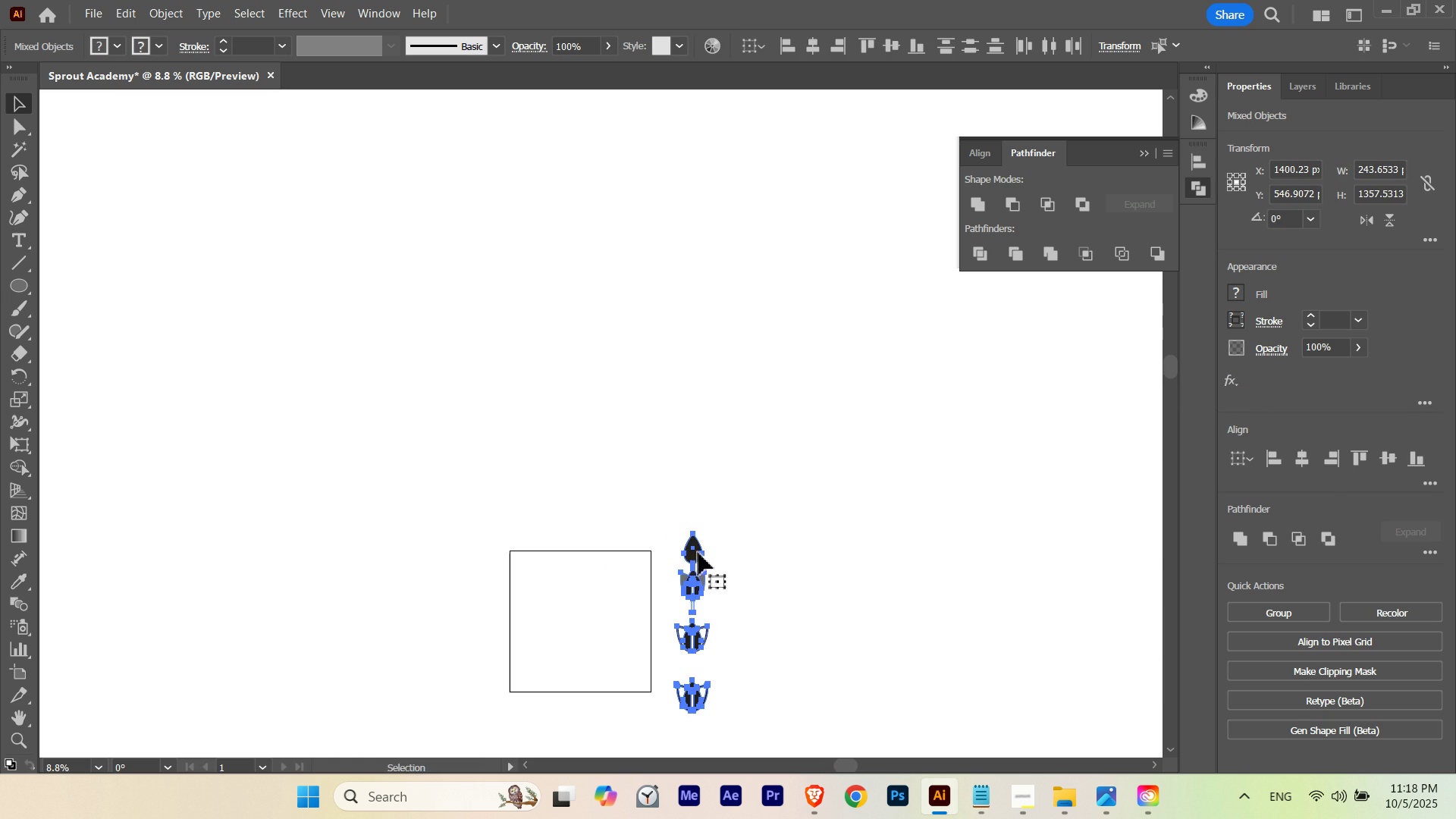 
left_click_drag(start_coordinate=[698, 553], to_coordinate=[415, 178])
 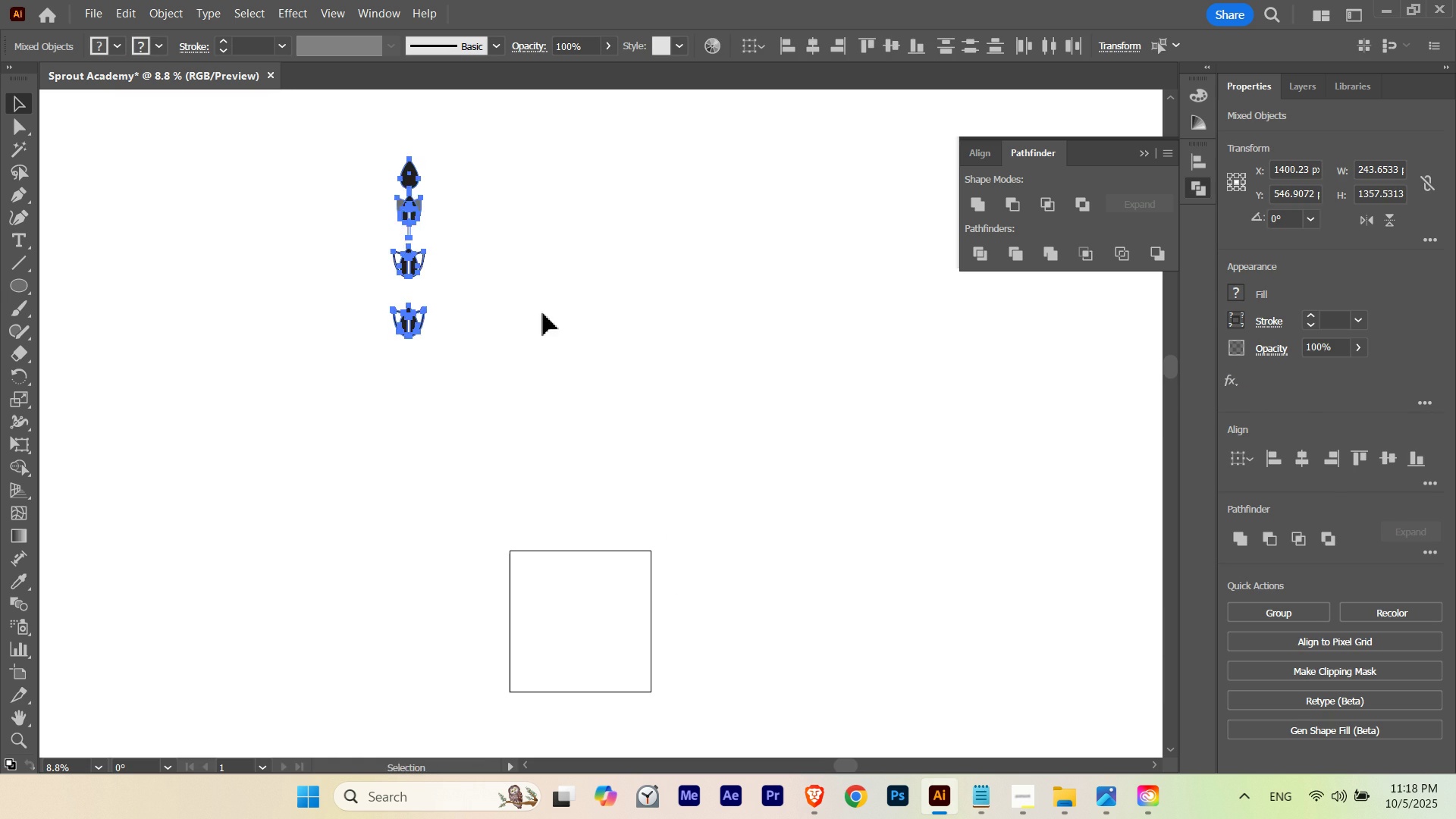 
left_click([543, 313])
 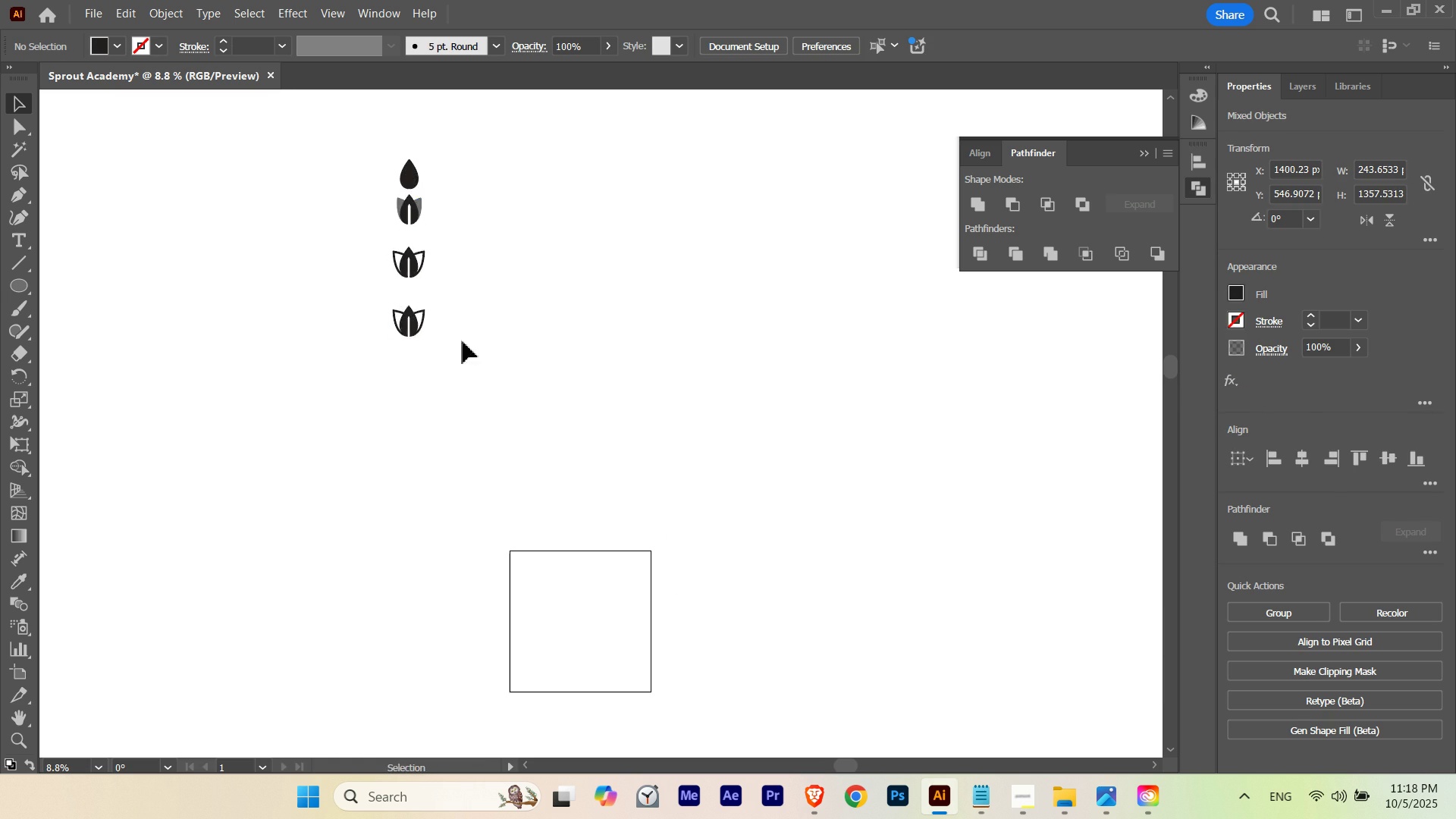 
hold_key(key=ControlLeft, duration=0.46)
 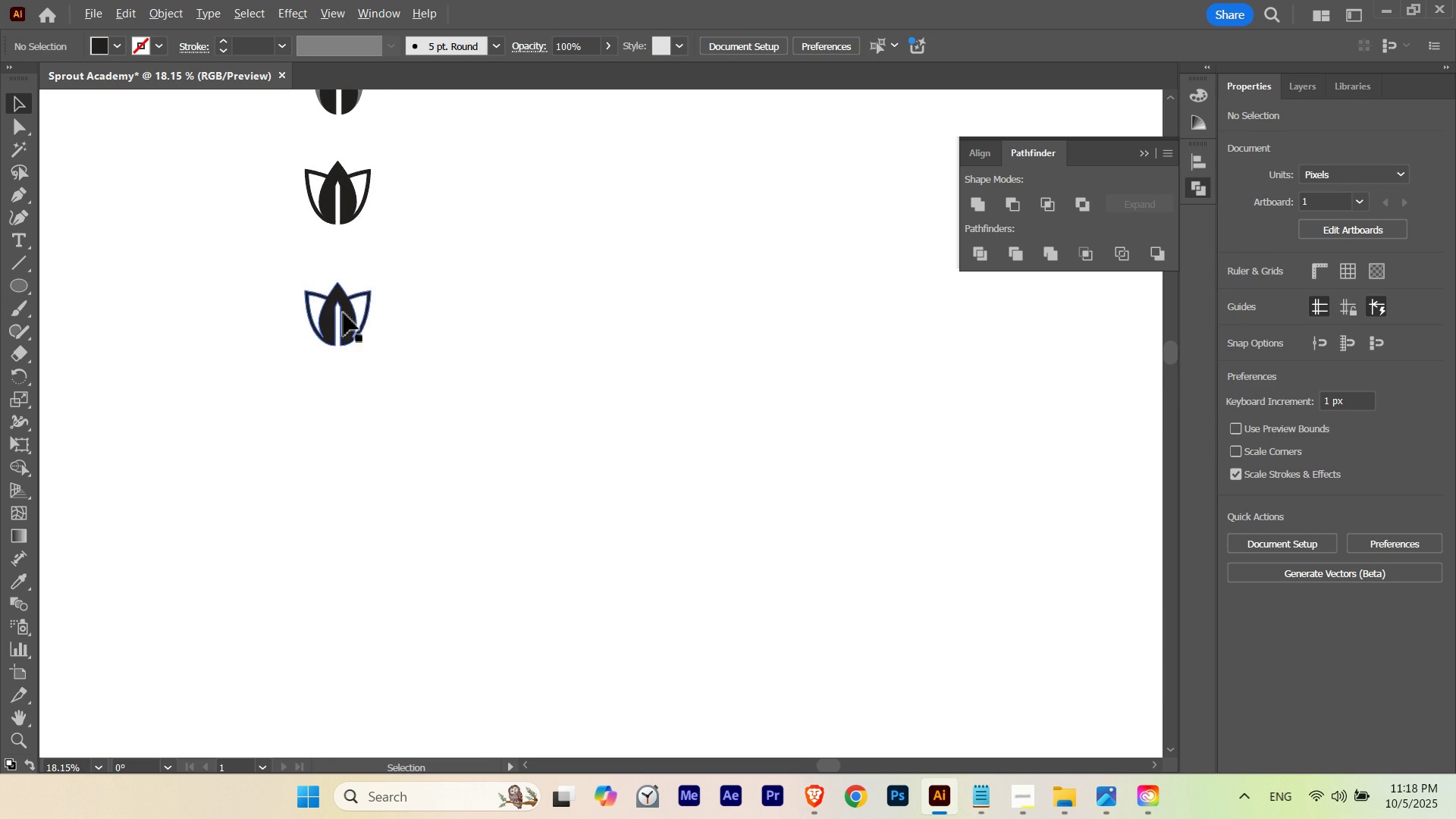 
hold_key(key=Space, duration=0.54)
 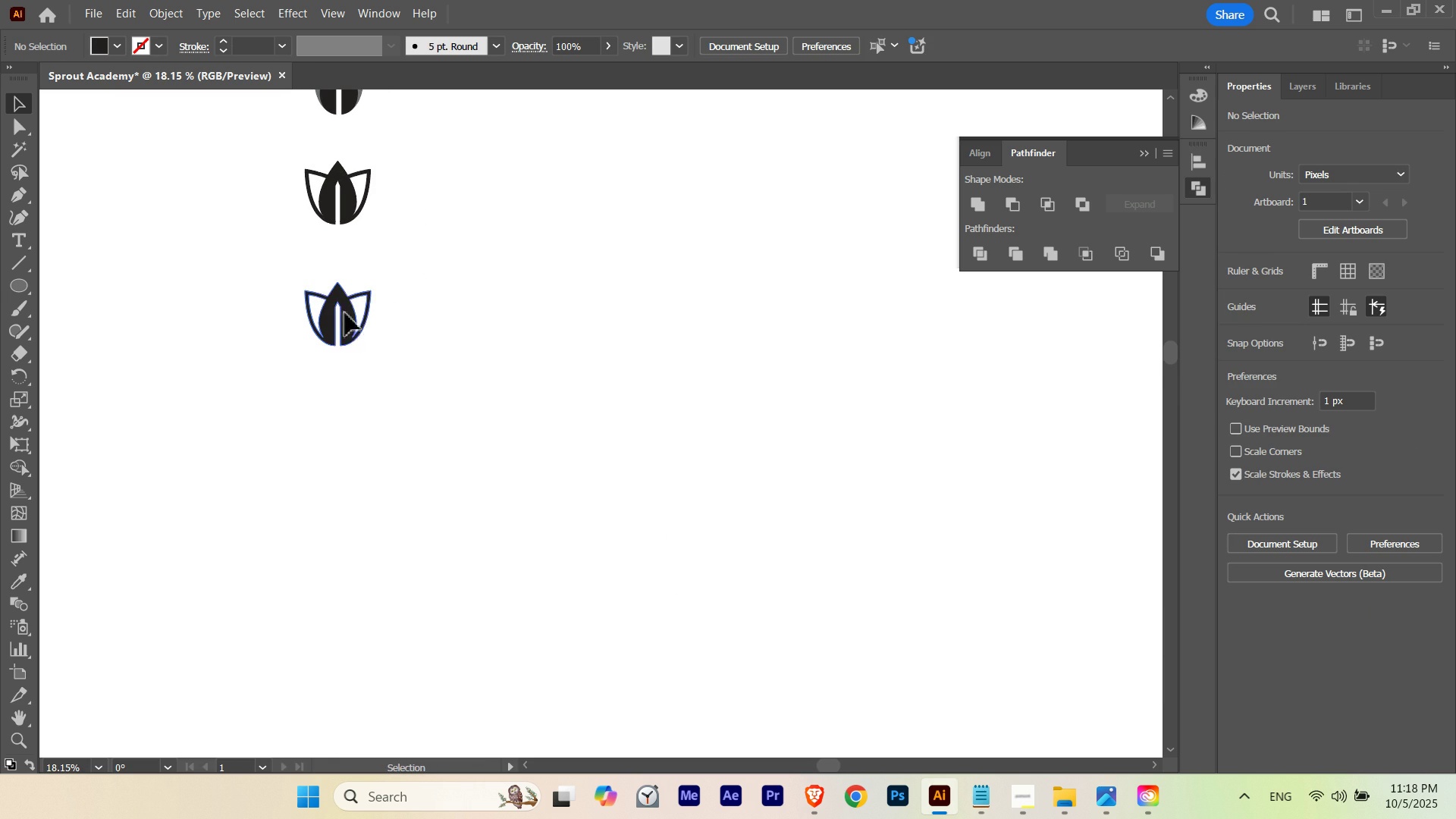 
left_click_drag(start_coordinate=[475, 328], to_coordinate=[635, 315])
 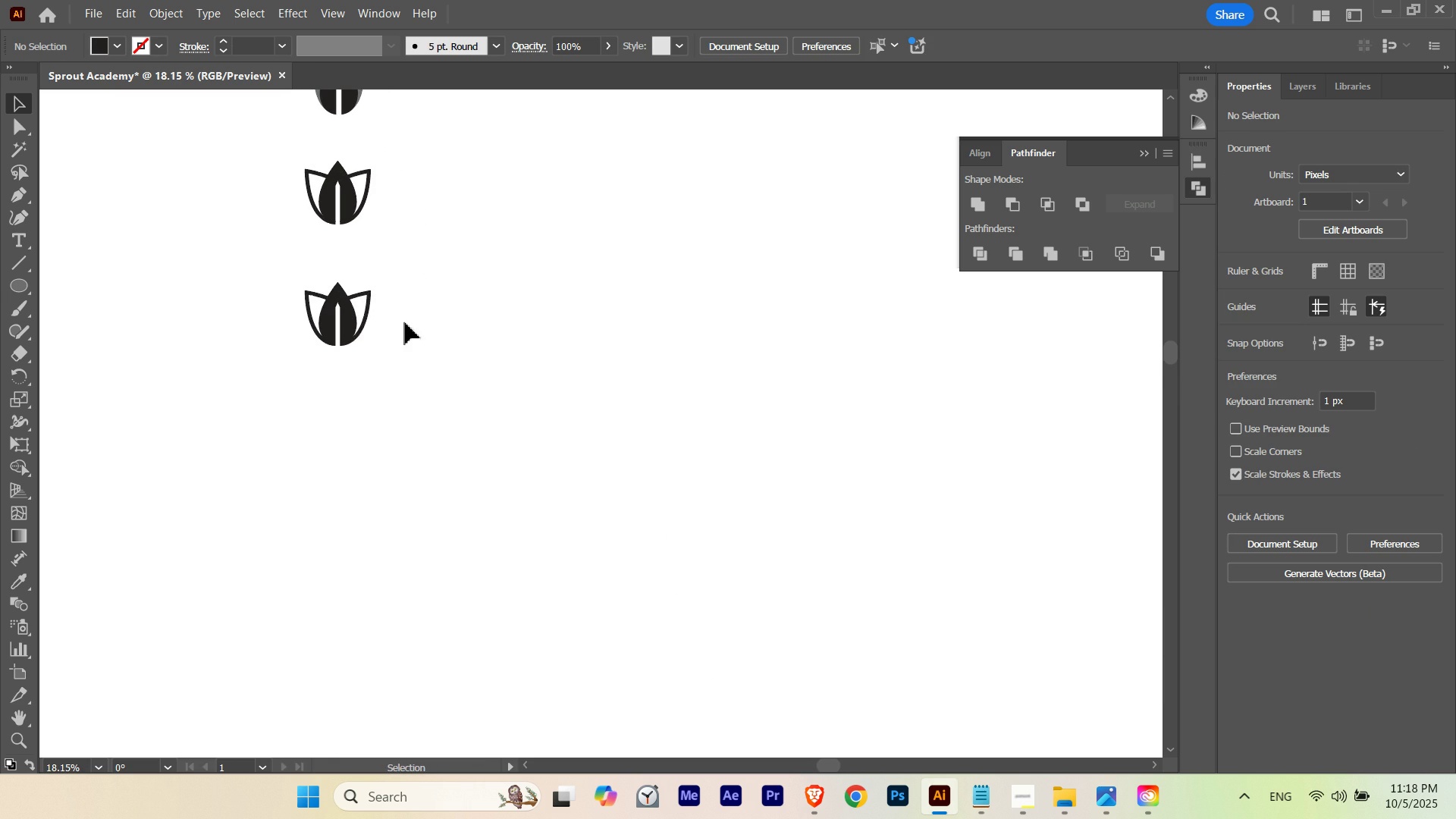 
hold_key(key=AltLeft, duration=0.91)
left_click_drag(start_coordinate=[344, 313], to_coordinate=[646, 271])
 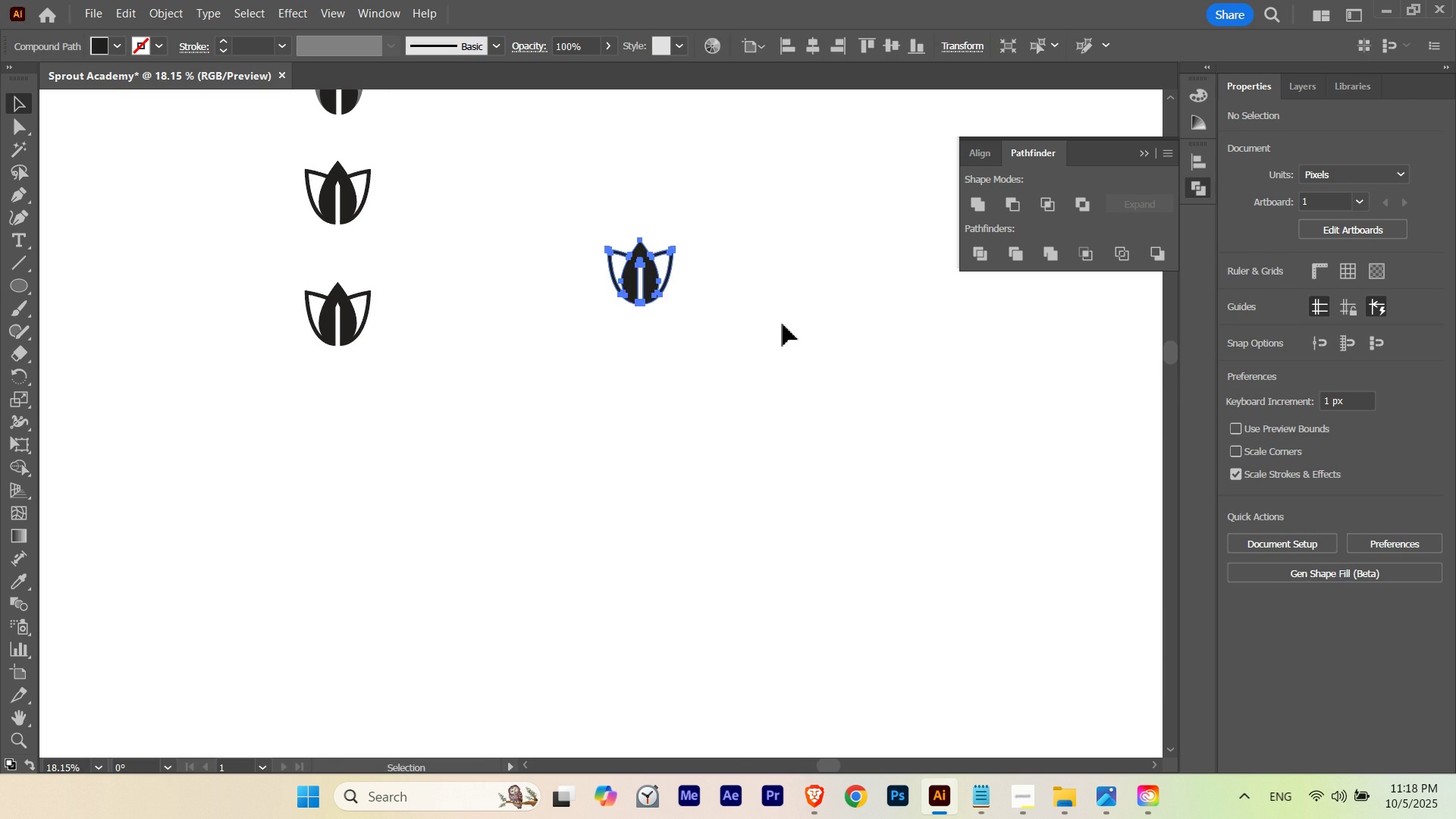 
left_click([784, 323])
 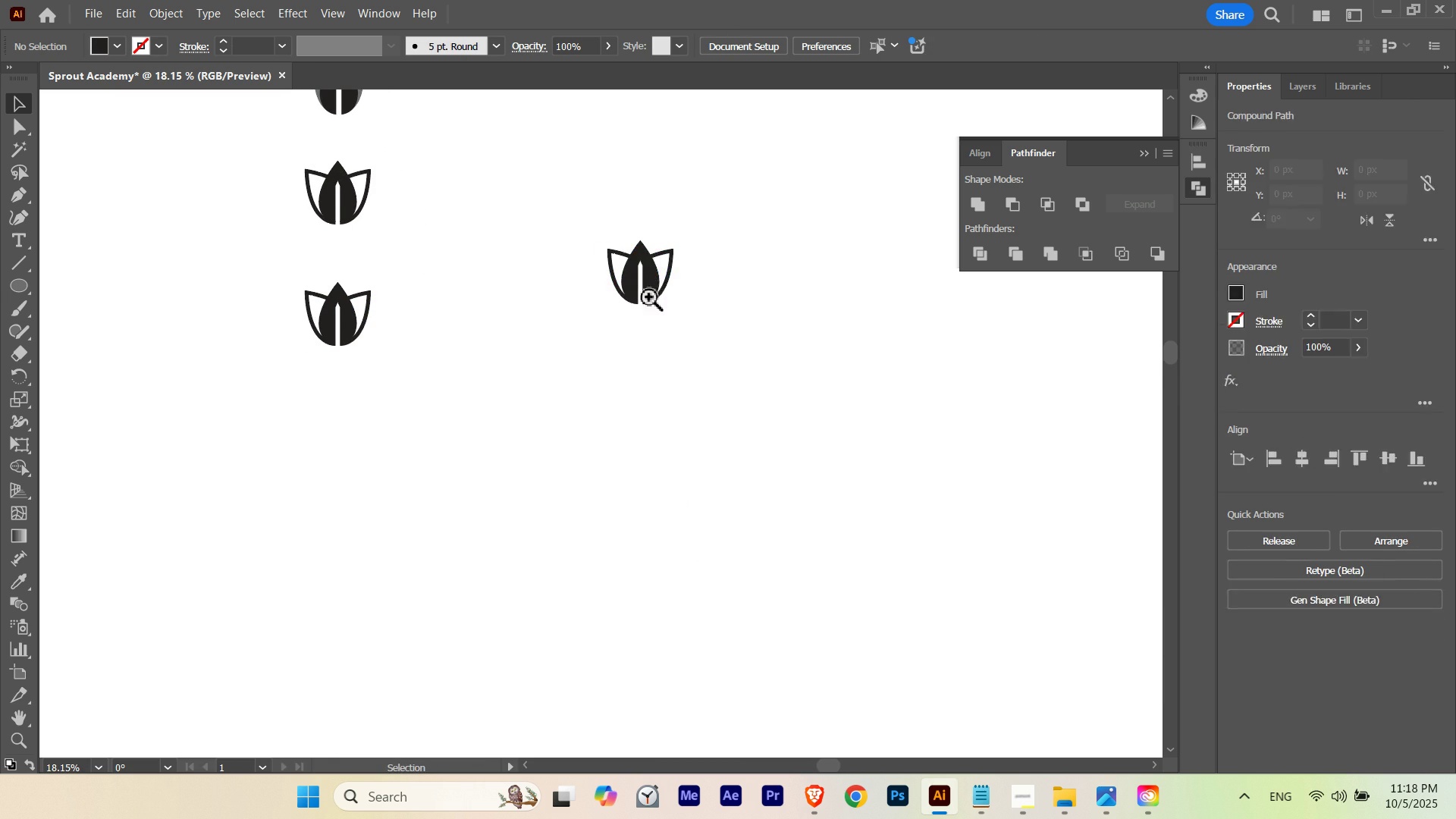 
hold_key(key=Space, duration=0.9)
 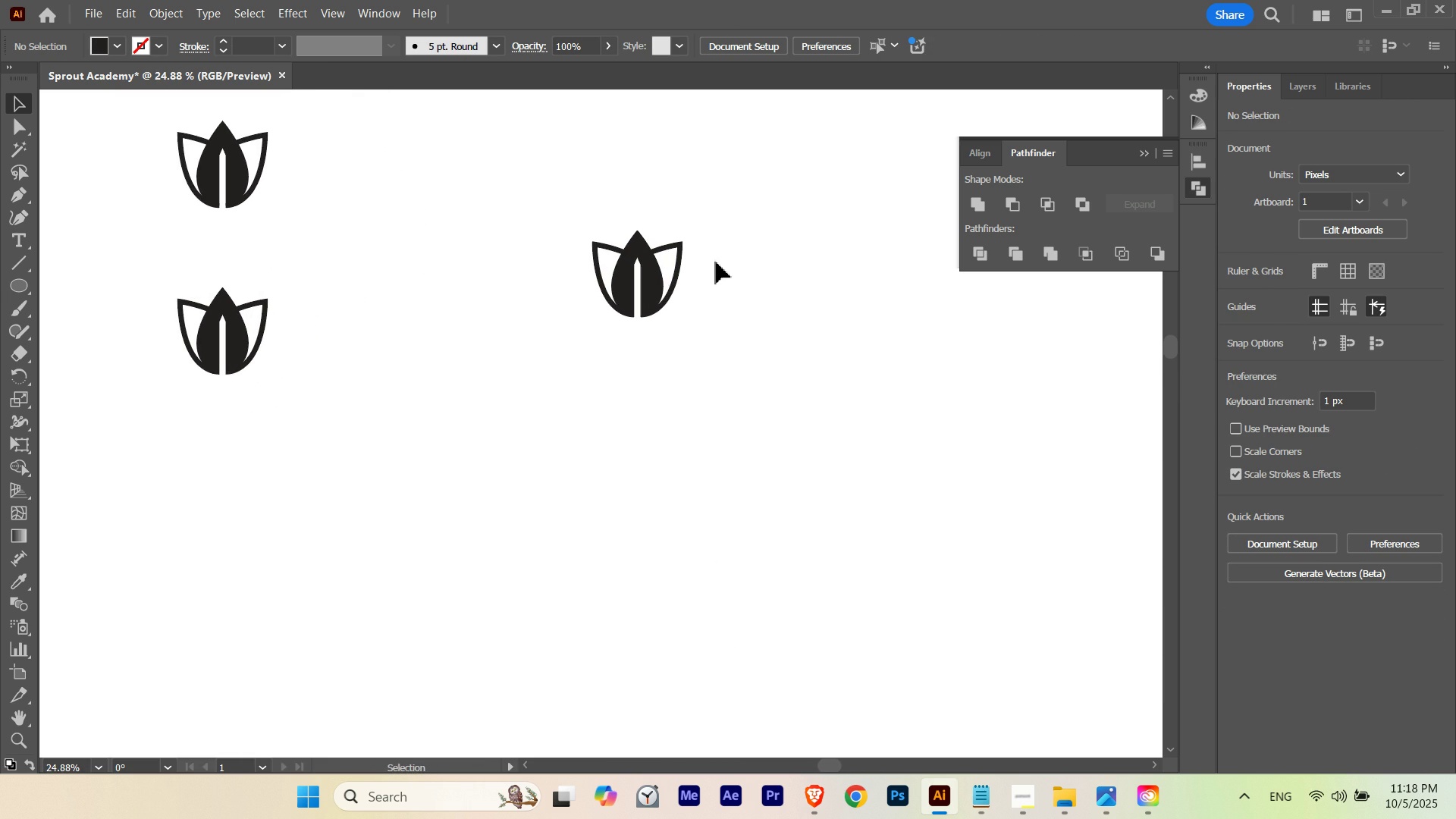 
hold_key(key=ControlLeft, duration=0.88)
left_click_drag(start_coordinate=[648, 268], to_coordinate=[717, 261])
 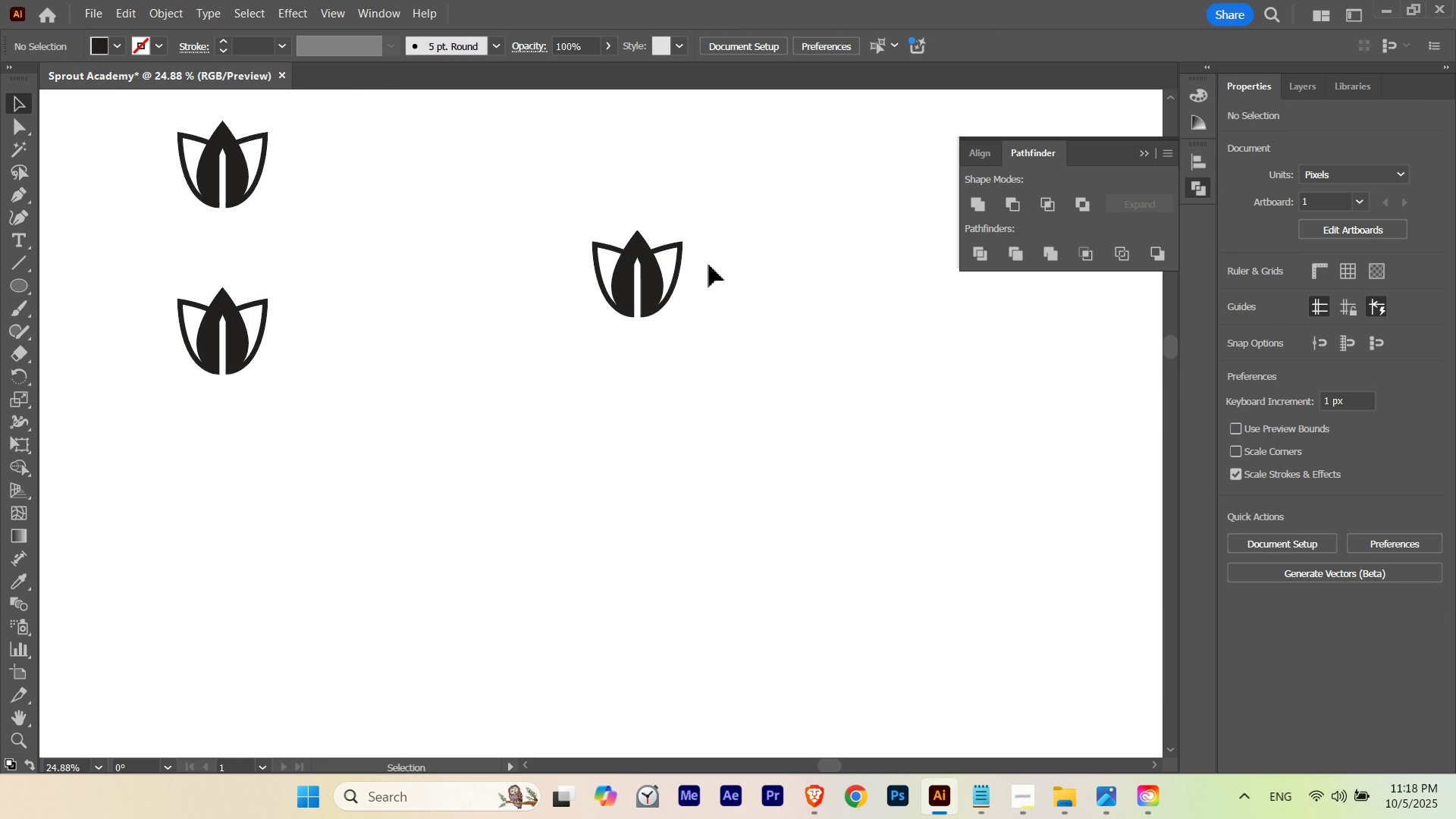 
hold_key(key=ControlLeft, duration=0.85)
 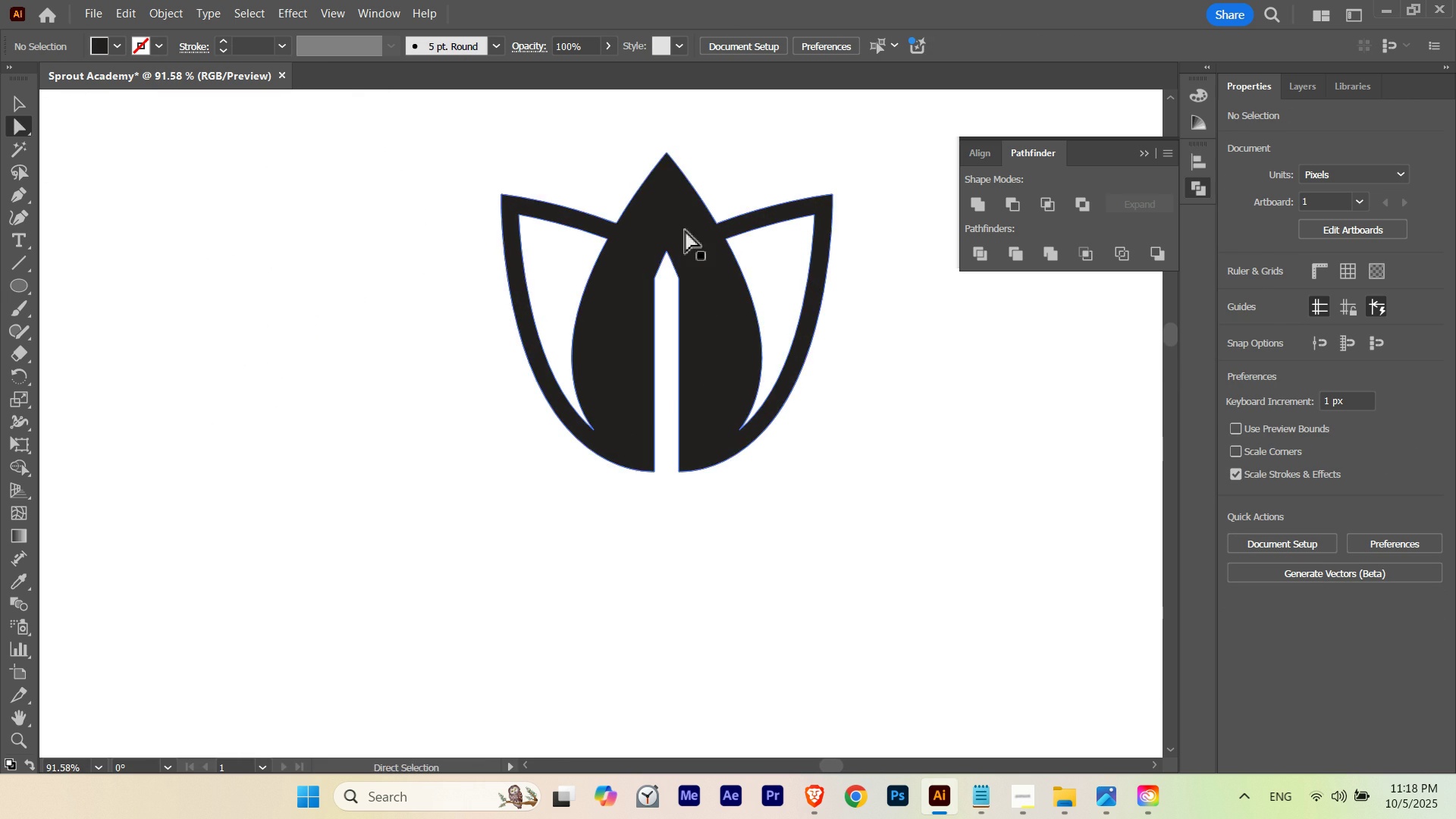 
hold_key(key=Space, duration=1.0)
 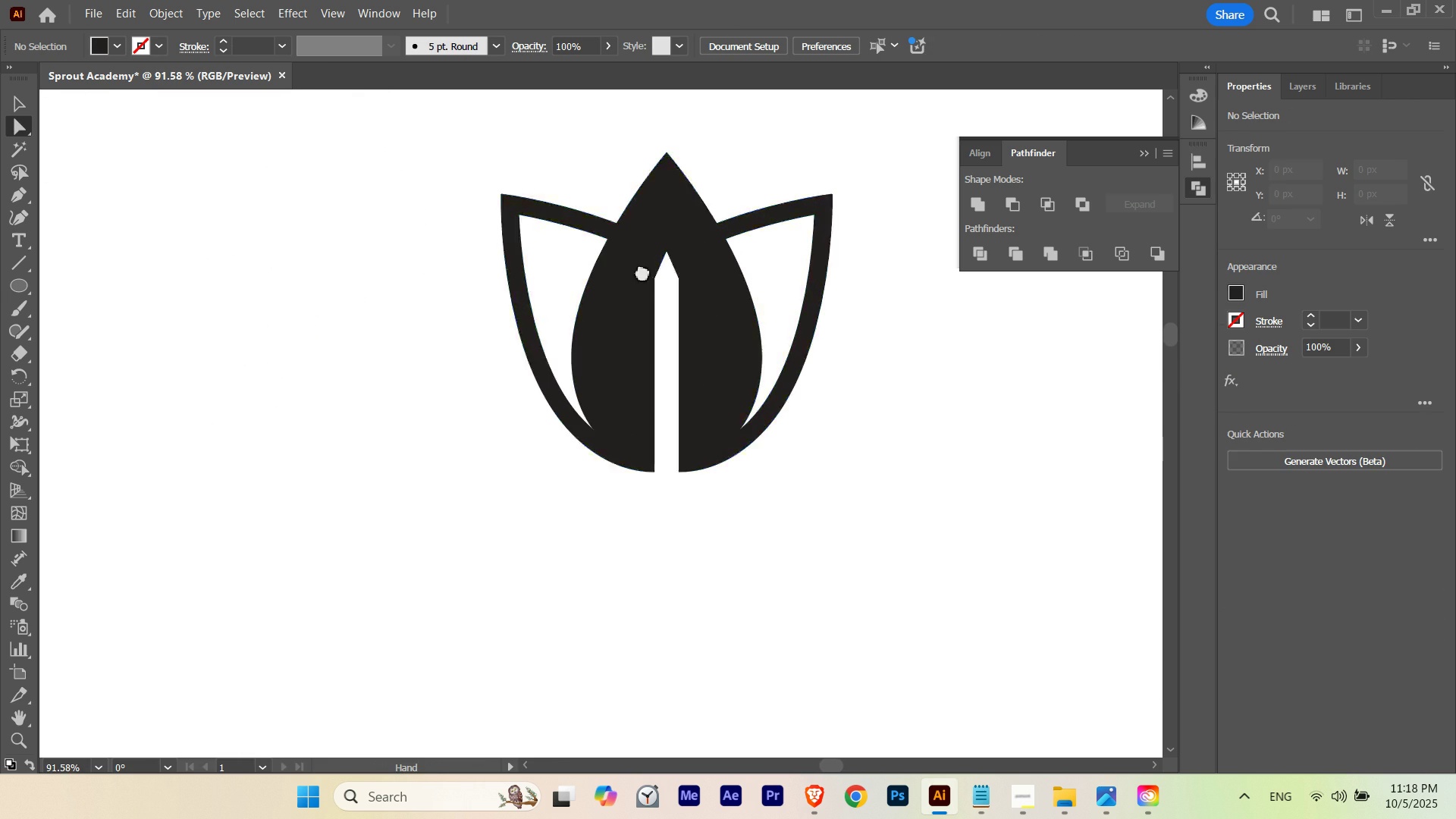 
left_click_drag(start_coordinate=[626, 259], to_coordinate=[912, 237])
 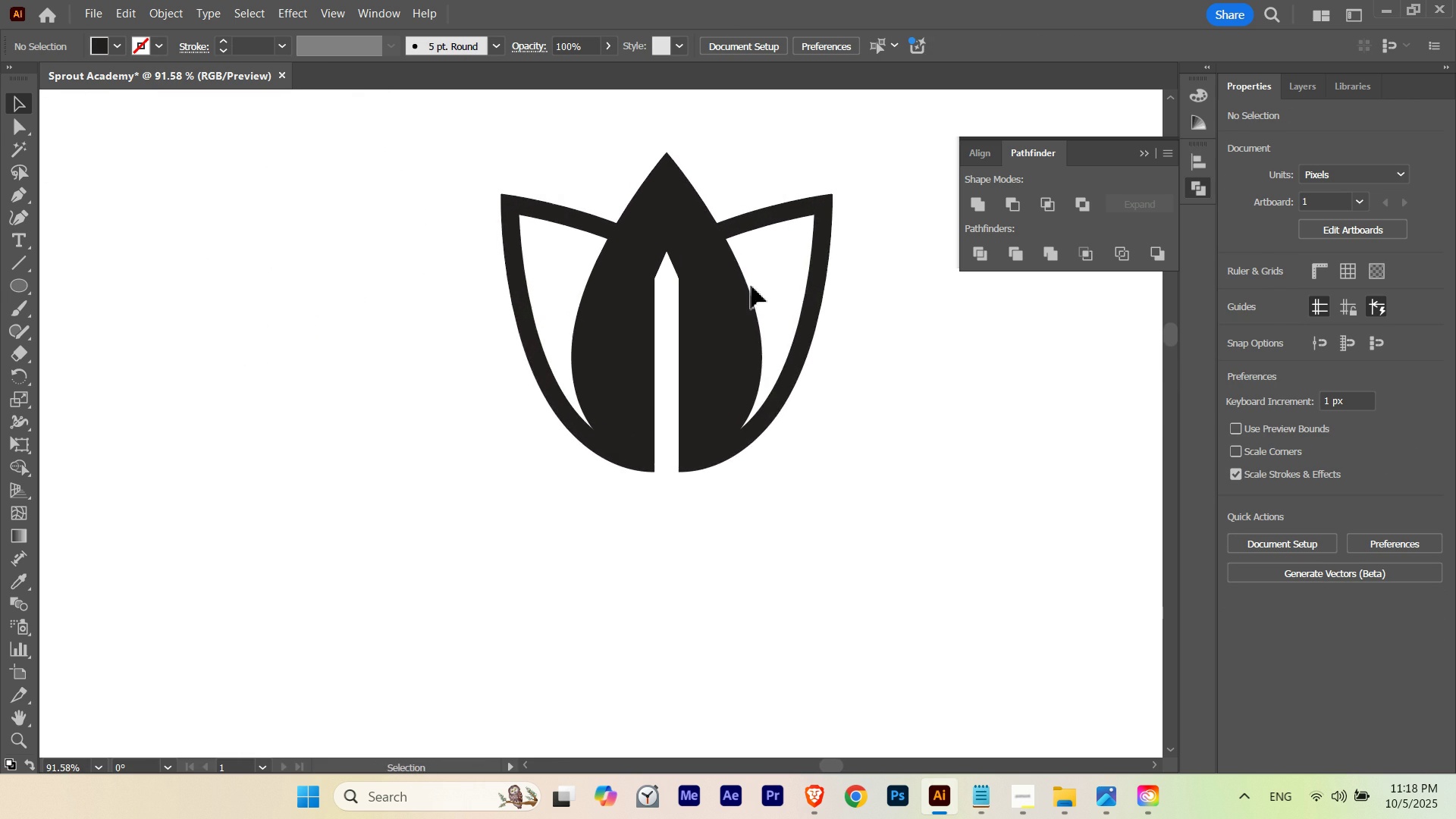 
type(aa)
 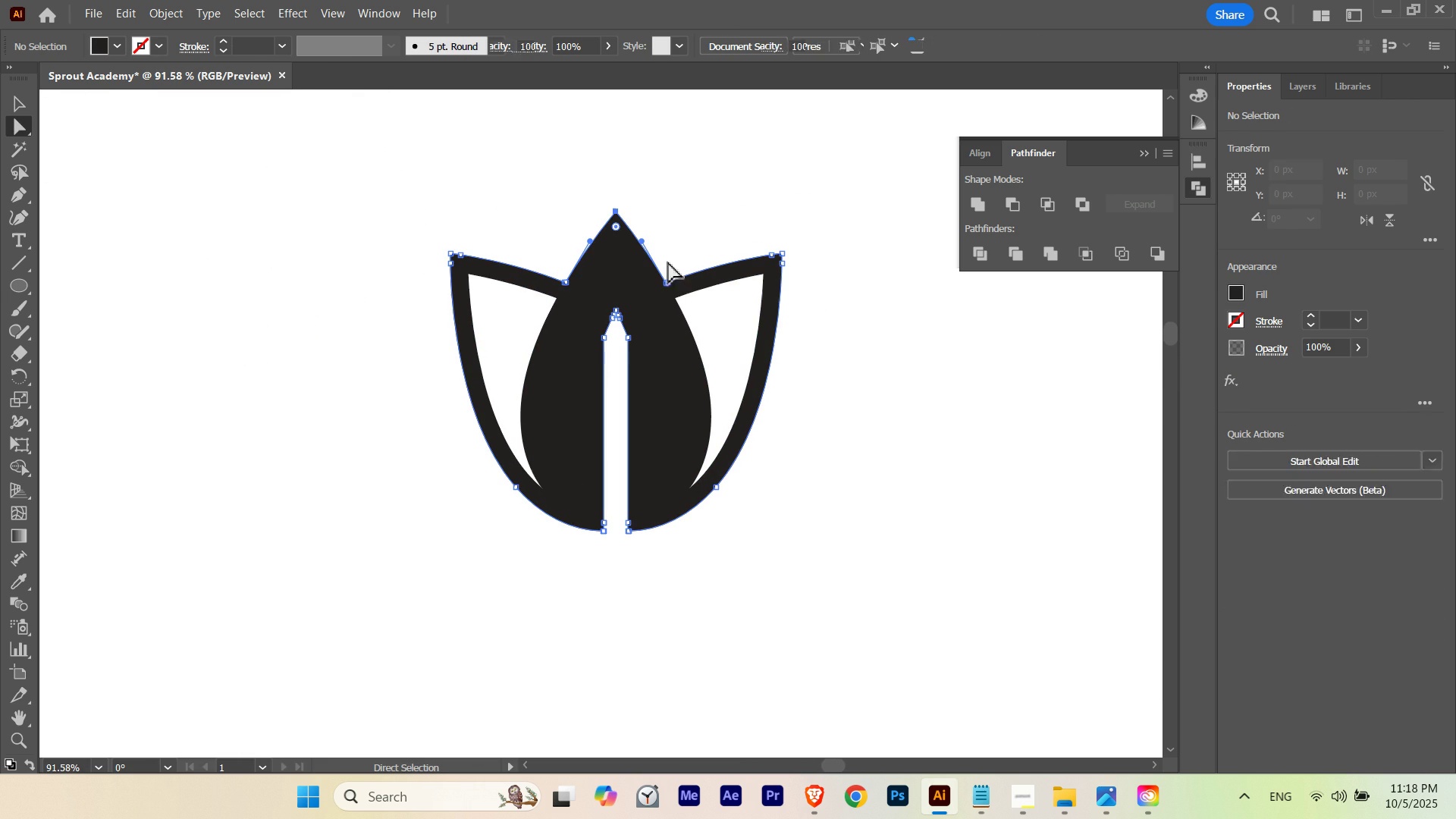 
hold_key(key=Space, duration=0.36)
 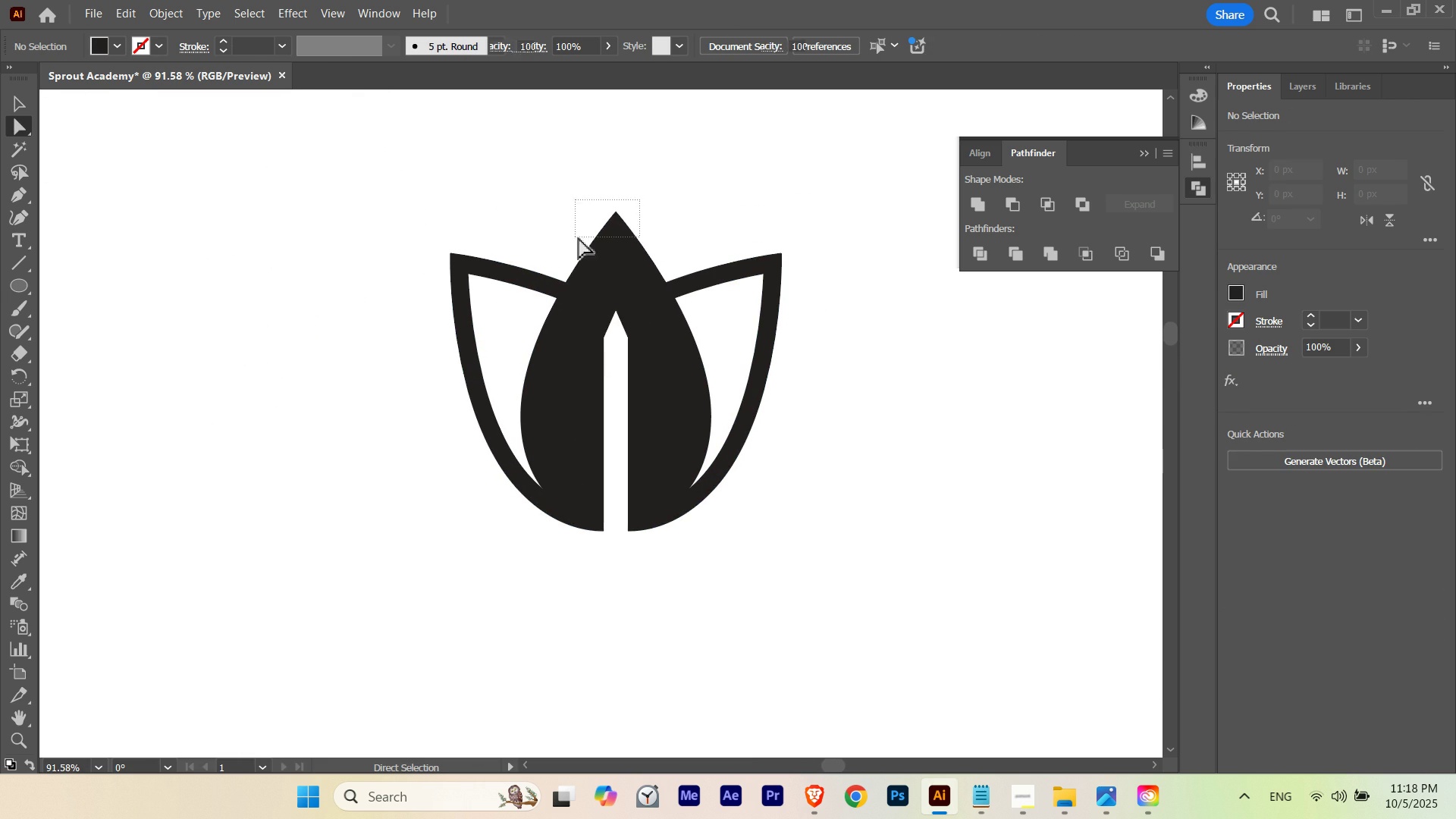 
left_click_drag(start_coordinate=[670, 237], to_coordinate=[620, 297])
 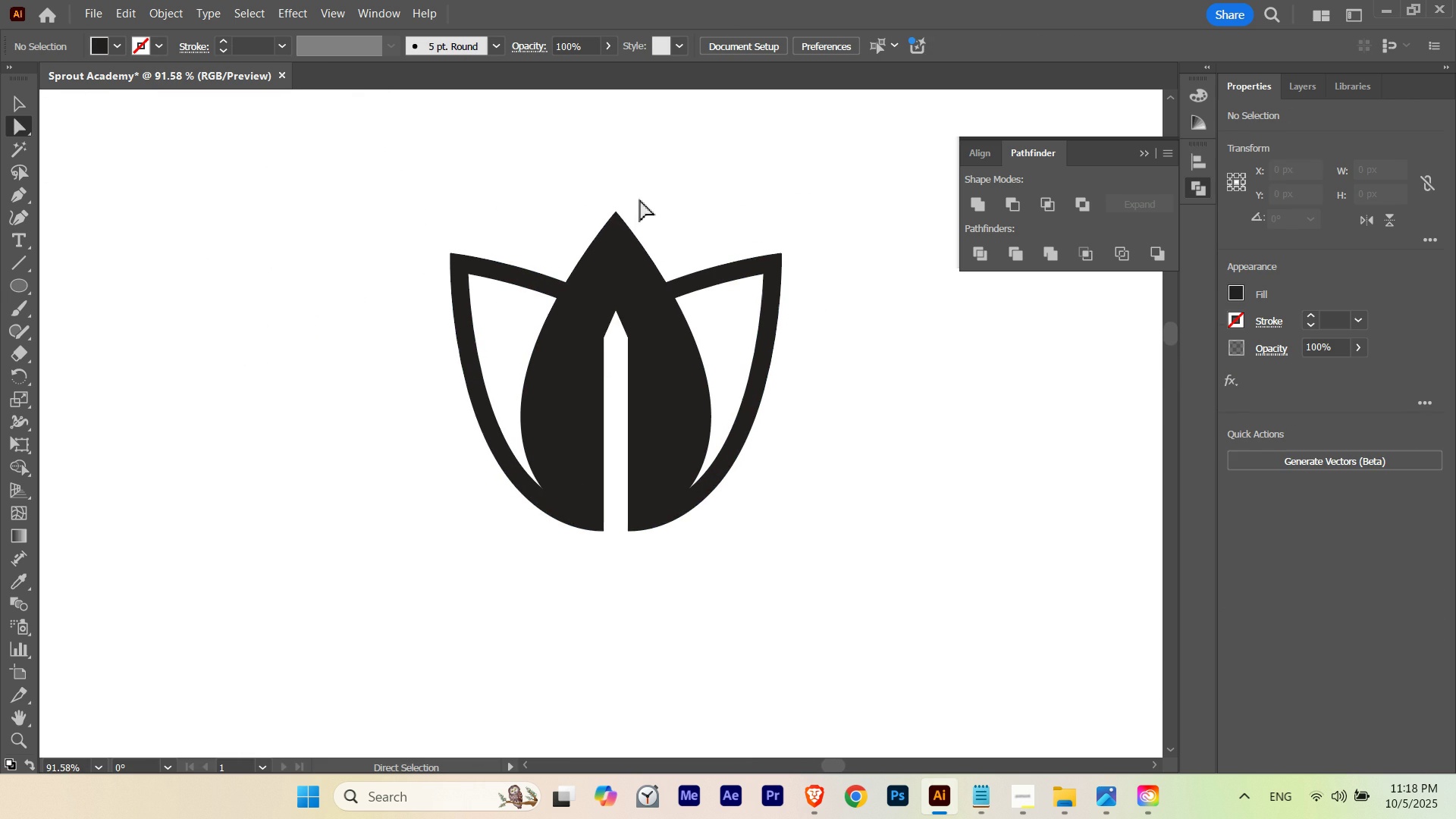 
left_click_drag(start_coordinate=[640, 199], to_coordinate=[576, 237])
 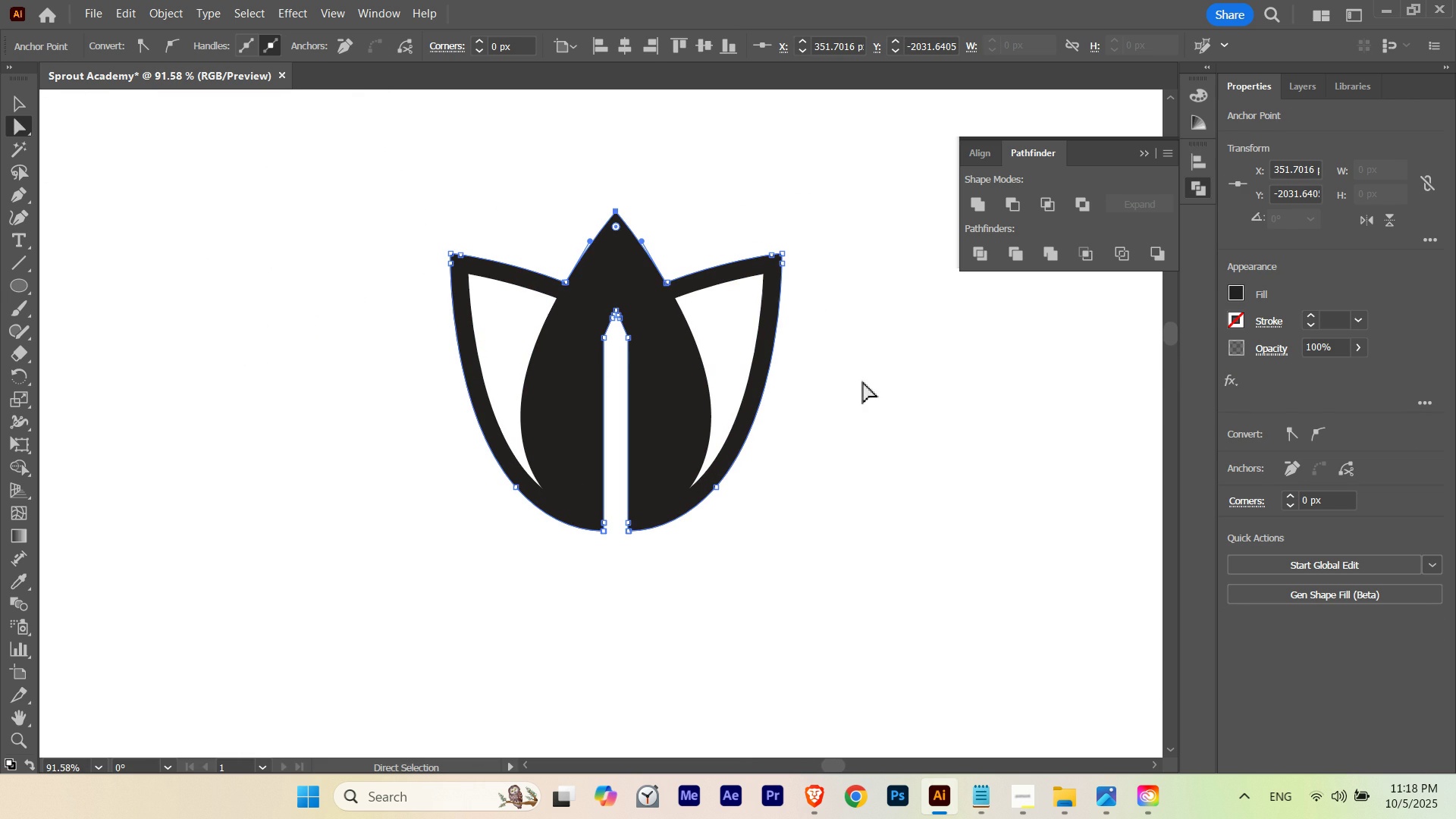 
key(Control+ControlLeft)
 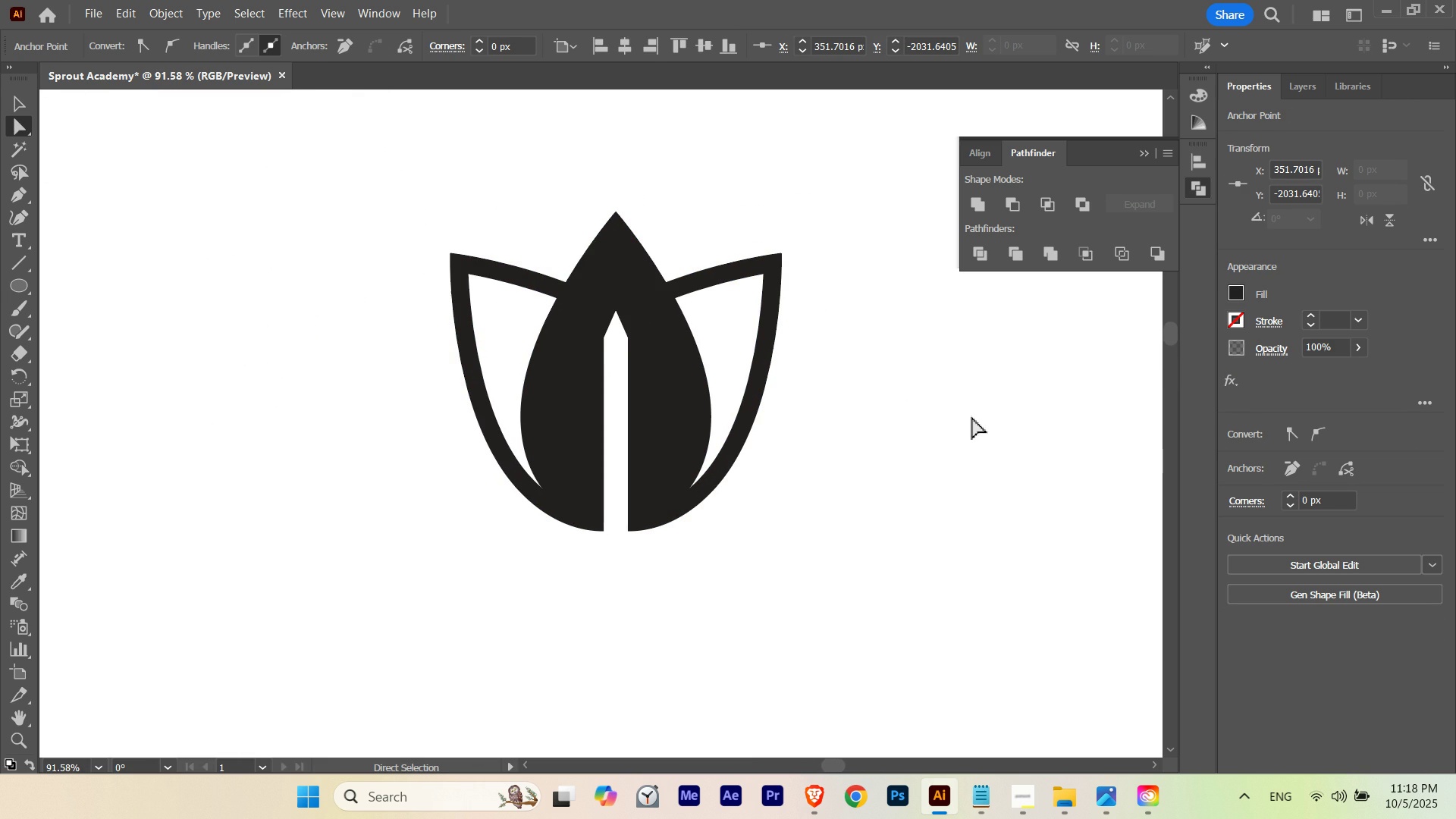 
key(Control+H)
 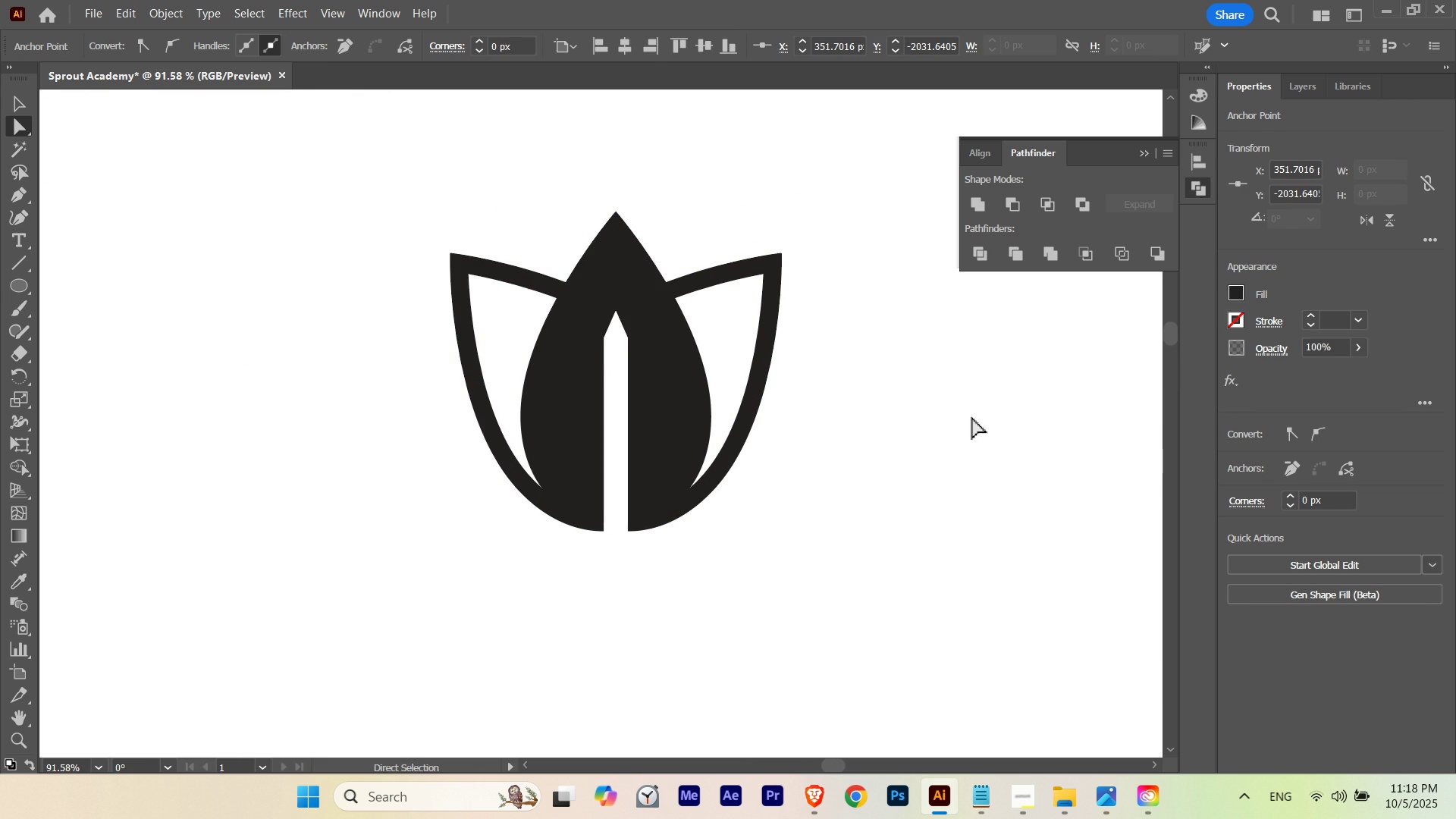 
key(Control+ControlLeft)
 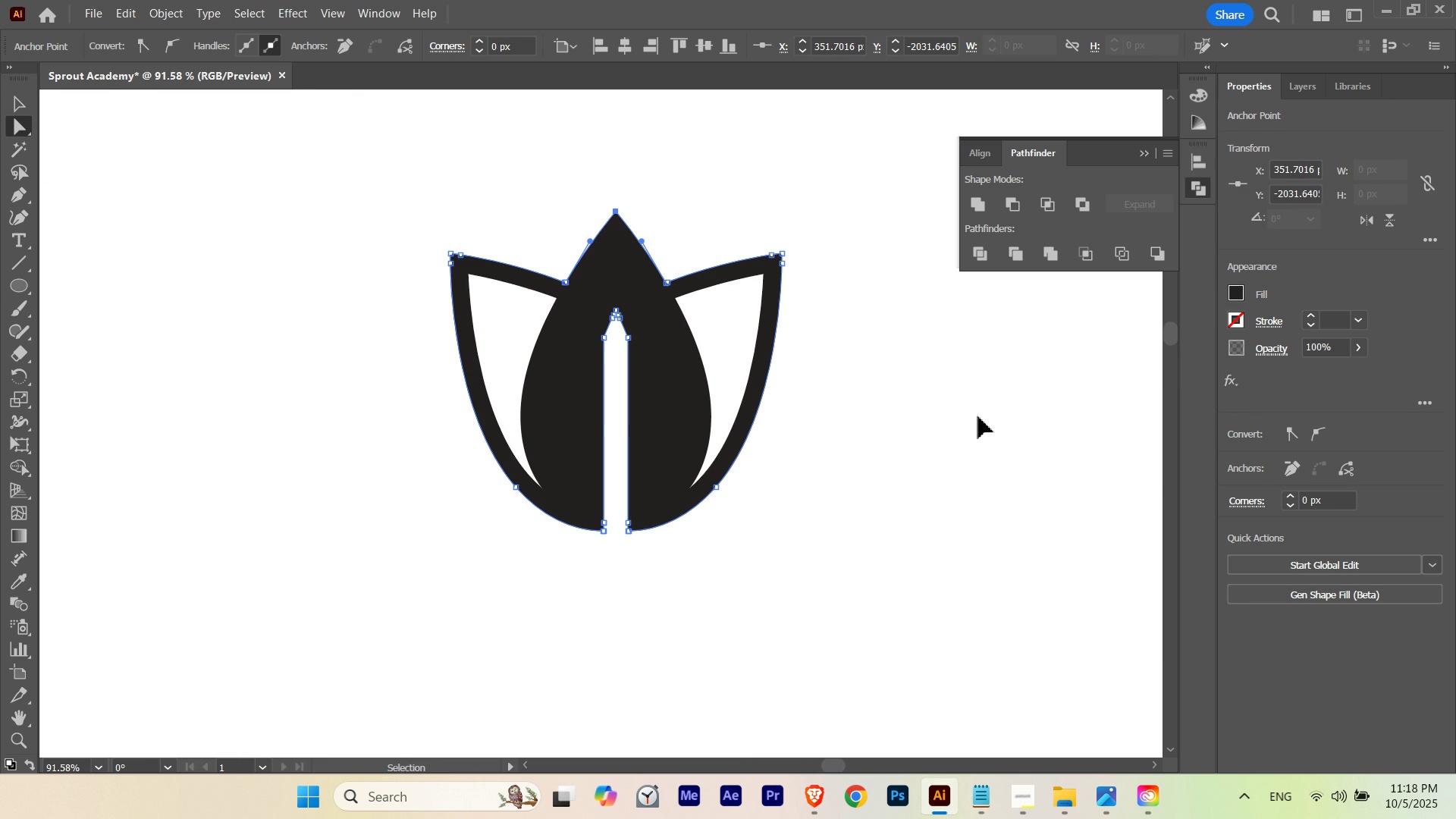 
key(Control+H)
 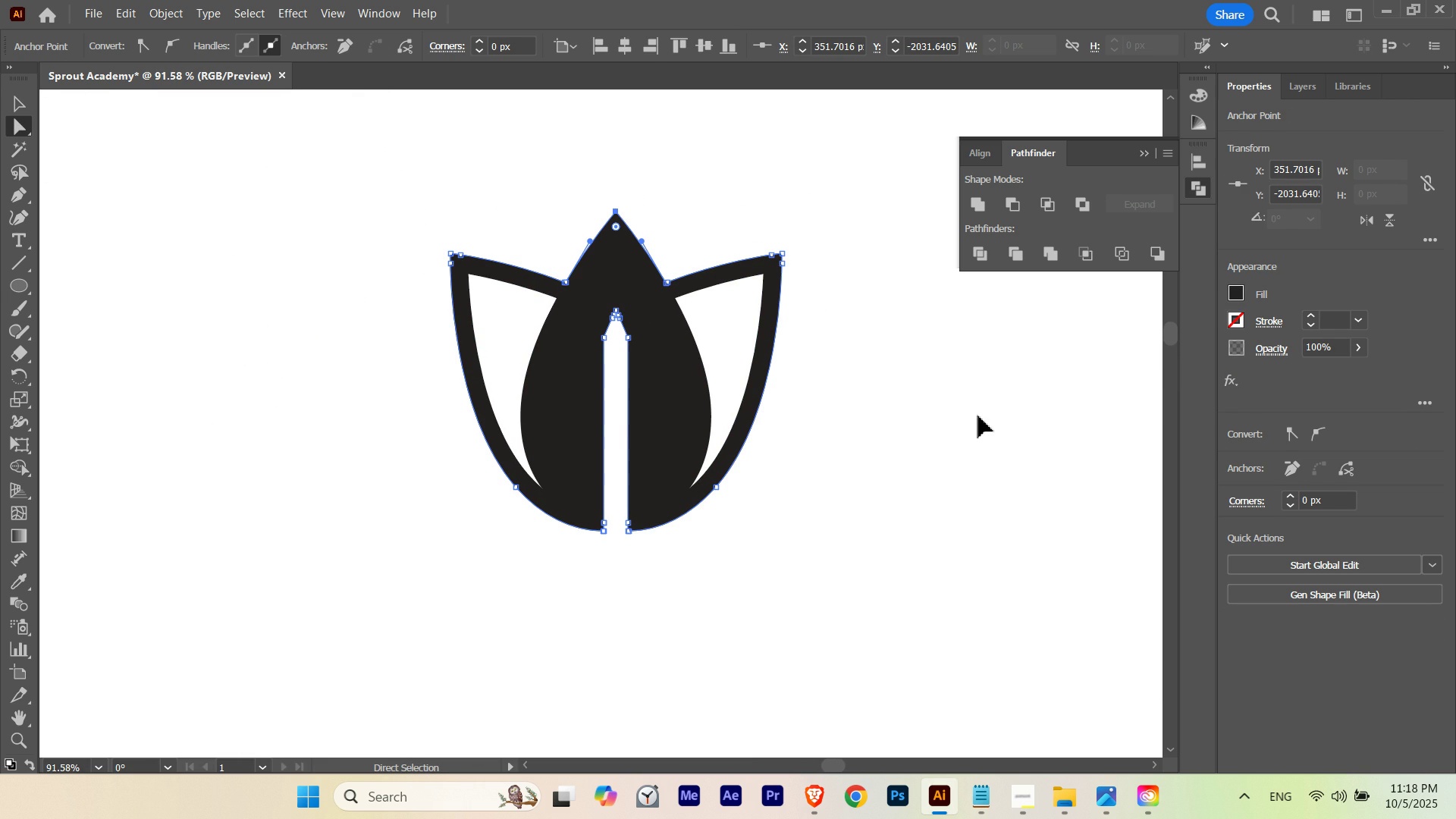 
key(Control+ControlLeft)
 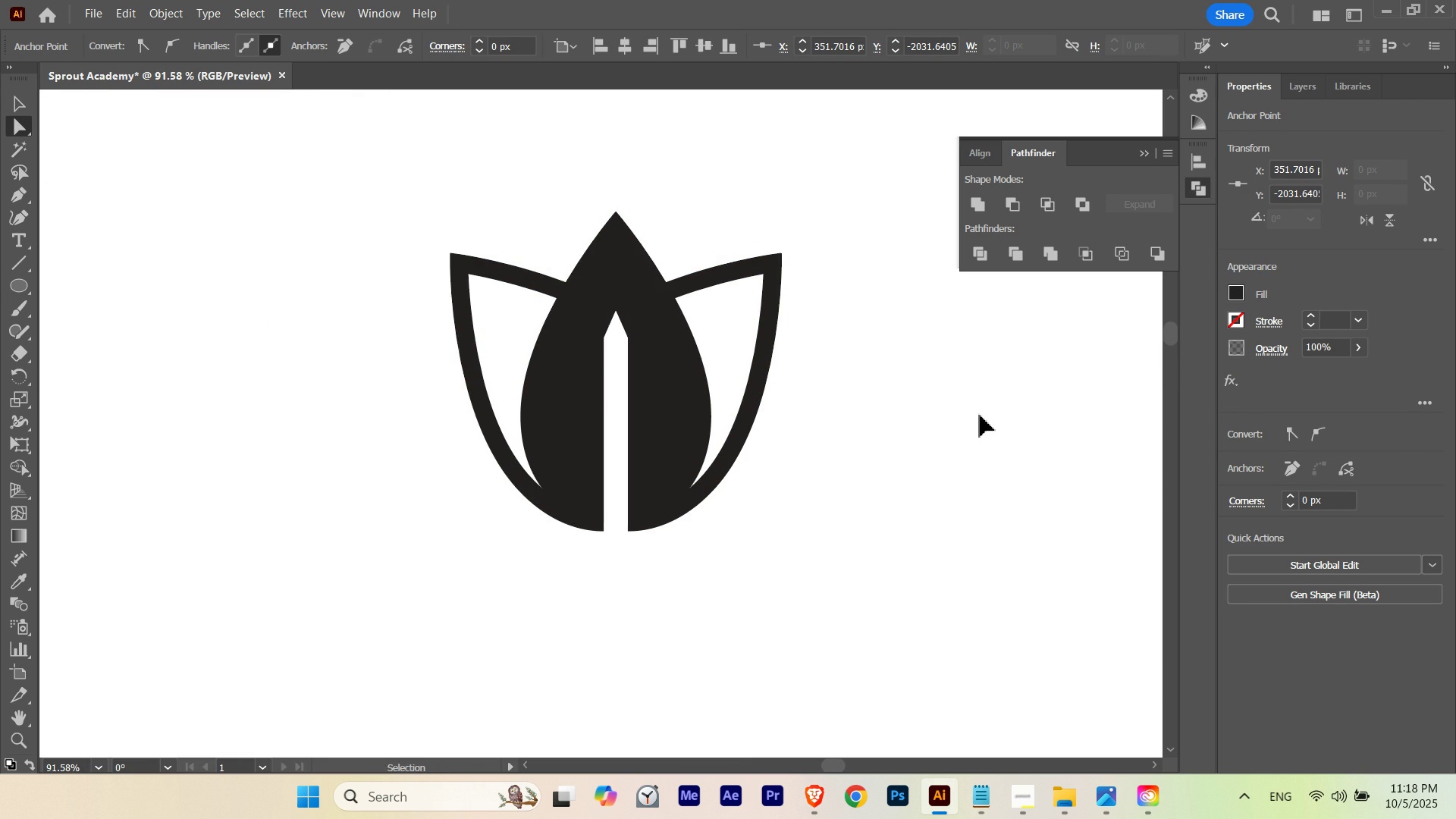 
key(Control+H)
 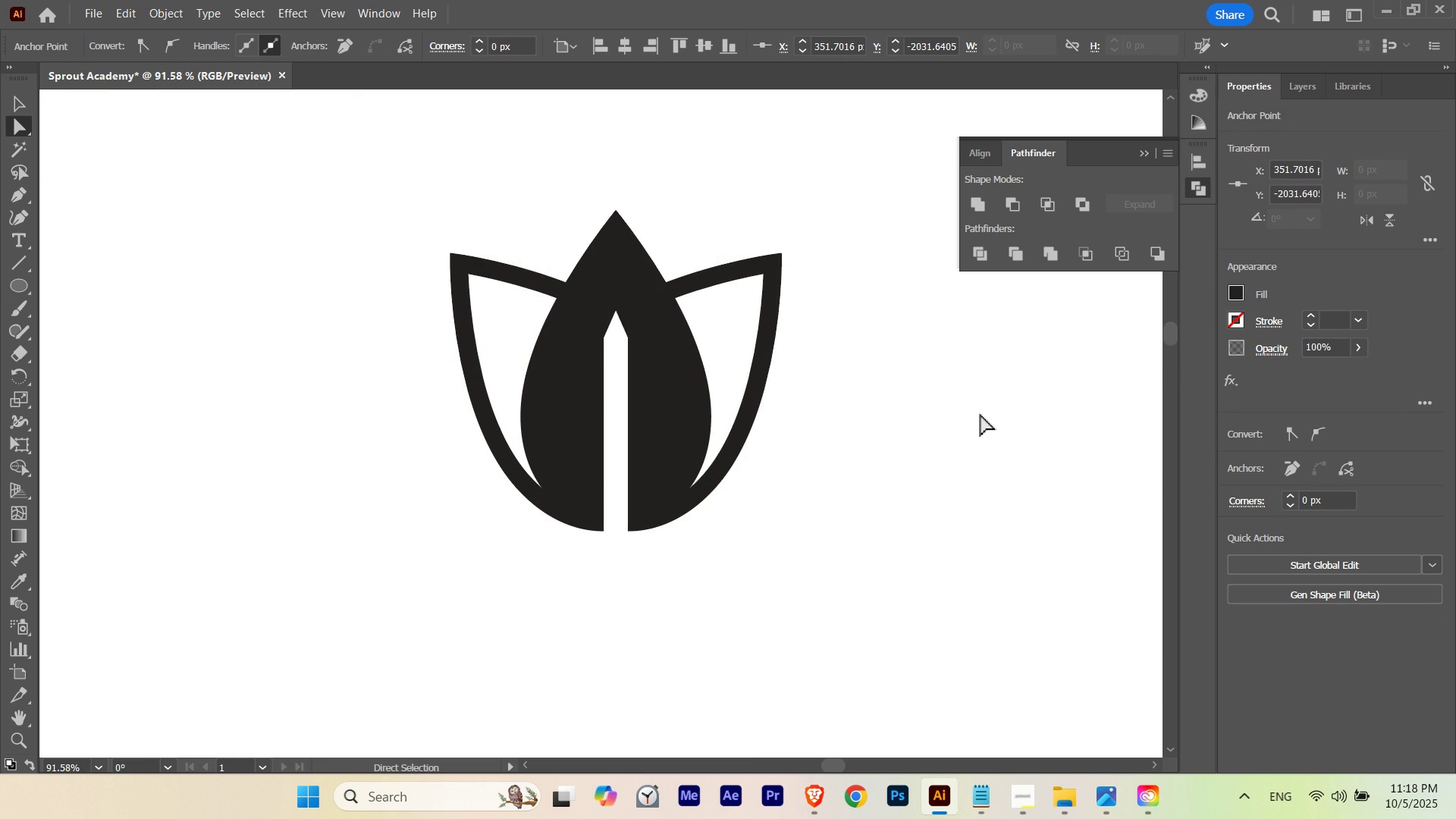 
key(ArrowUp)
 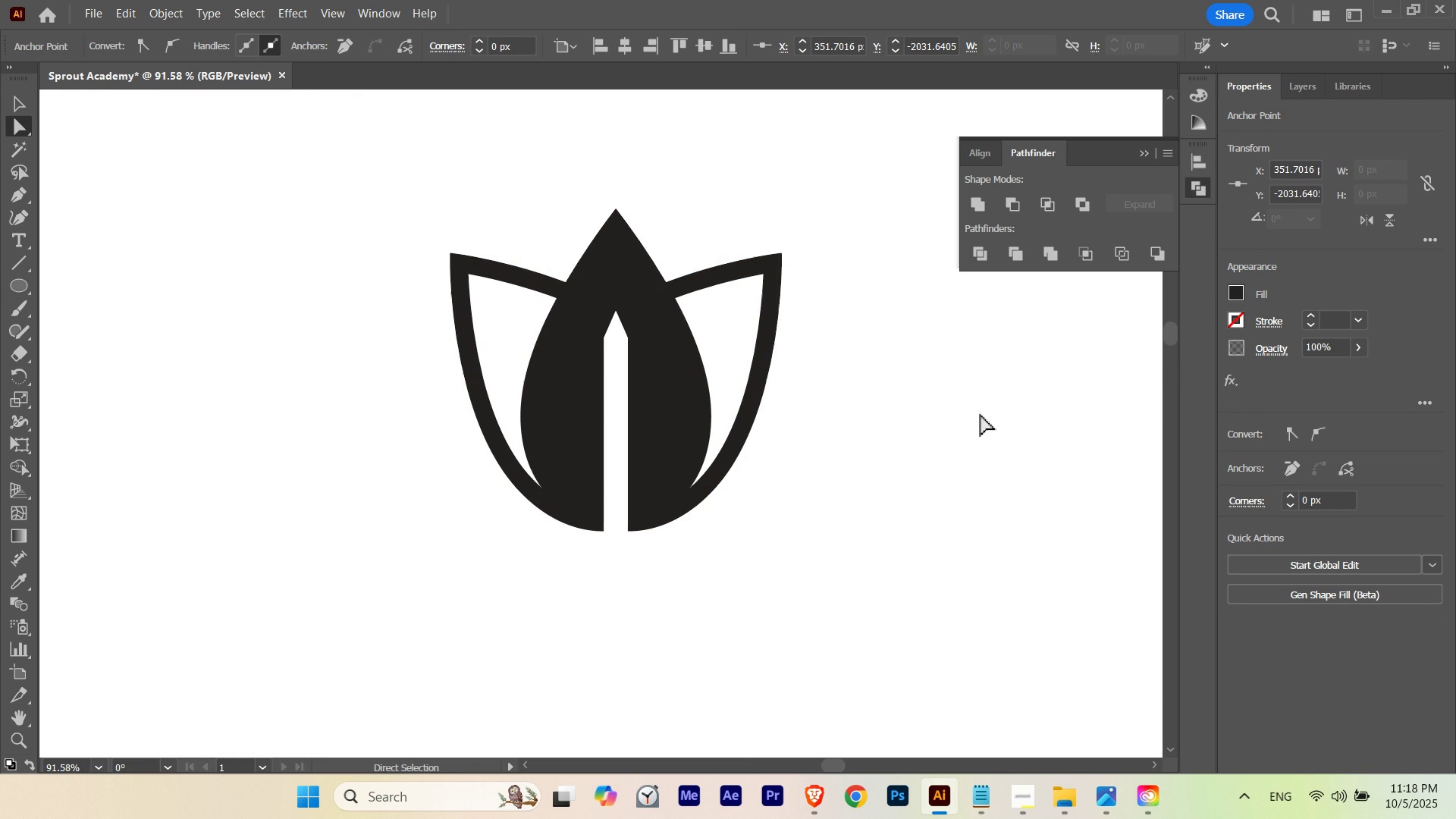 
key(ArrowUp)
 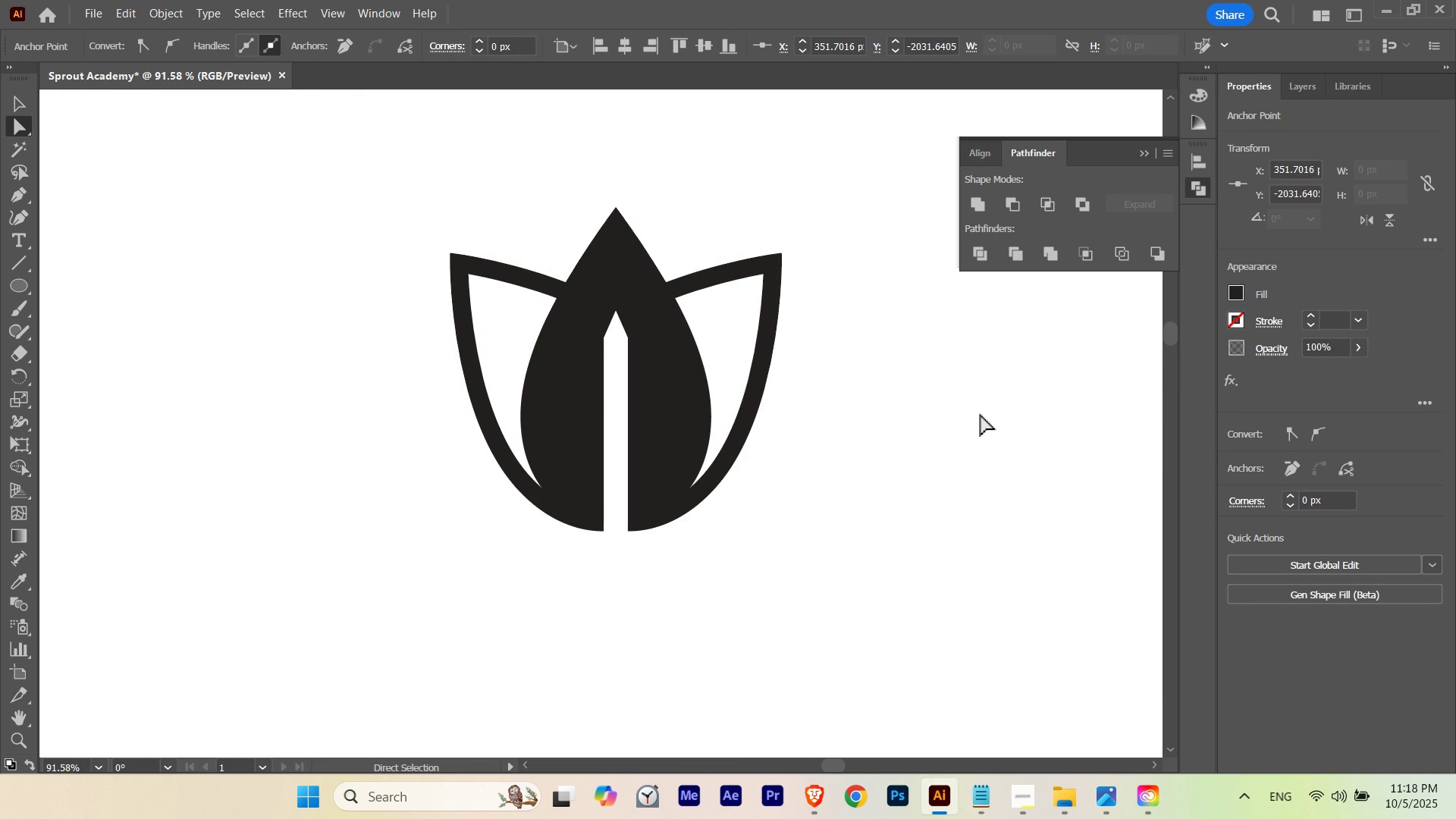 
key(ArrowUp)
 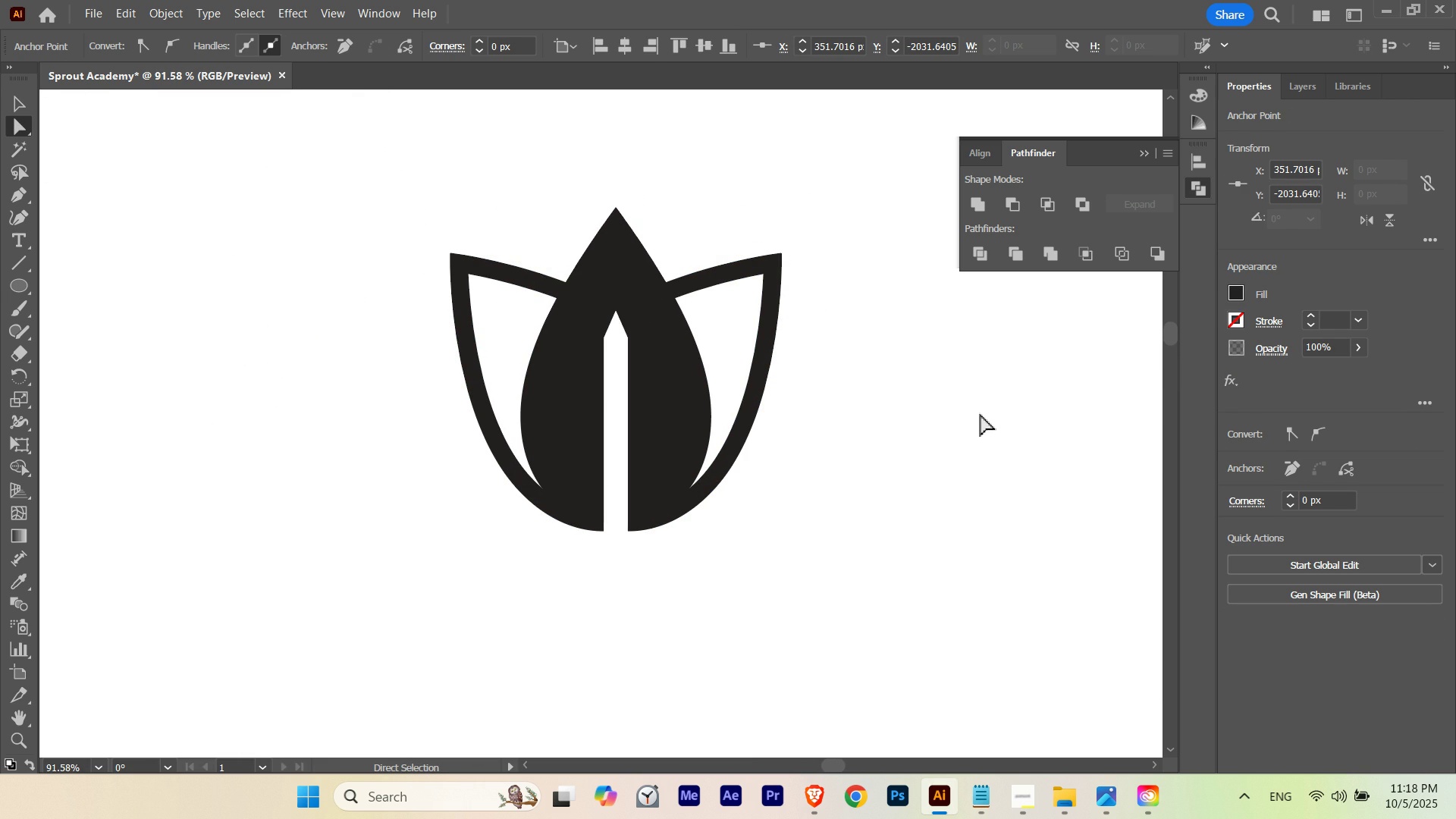 
key(ArrowUp)
 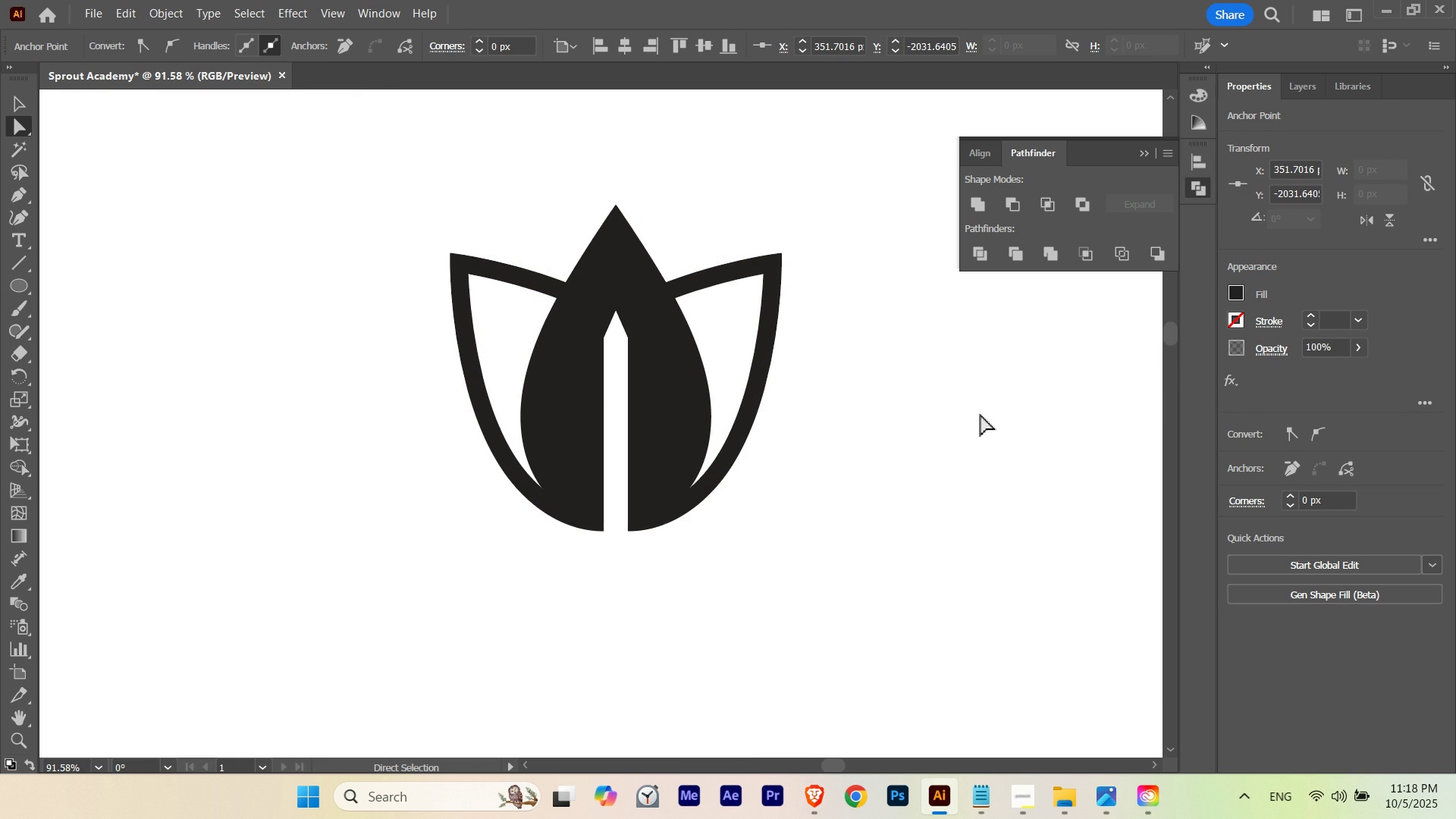 
key(ArrowUp)
 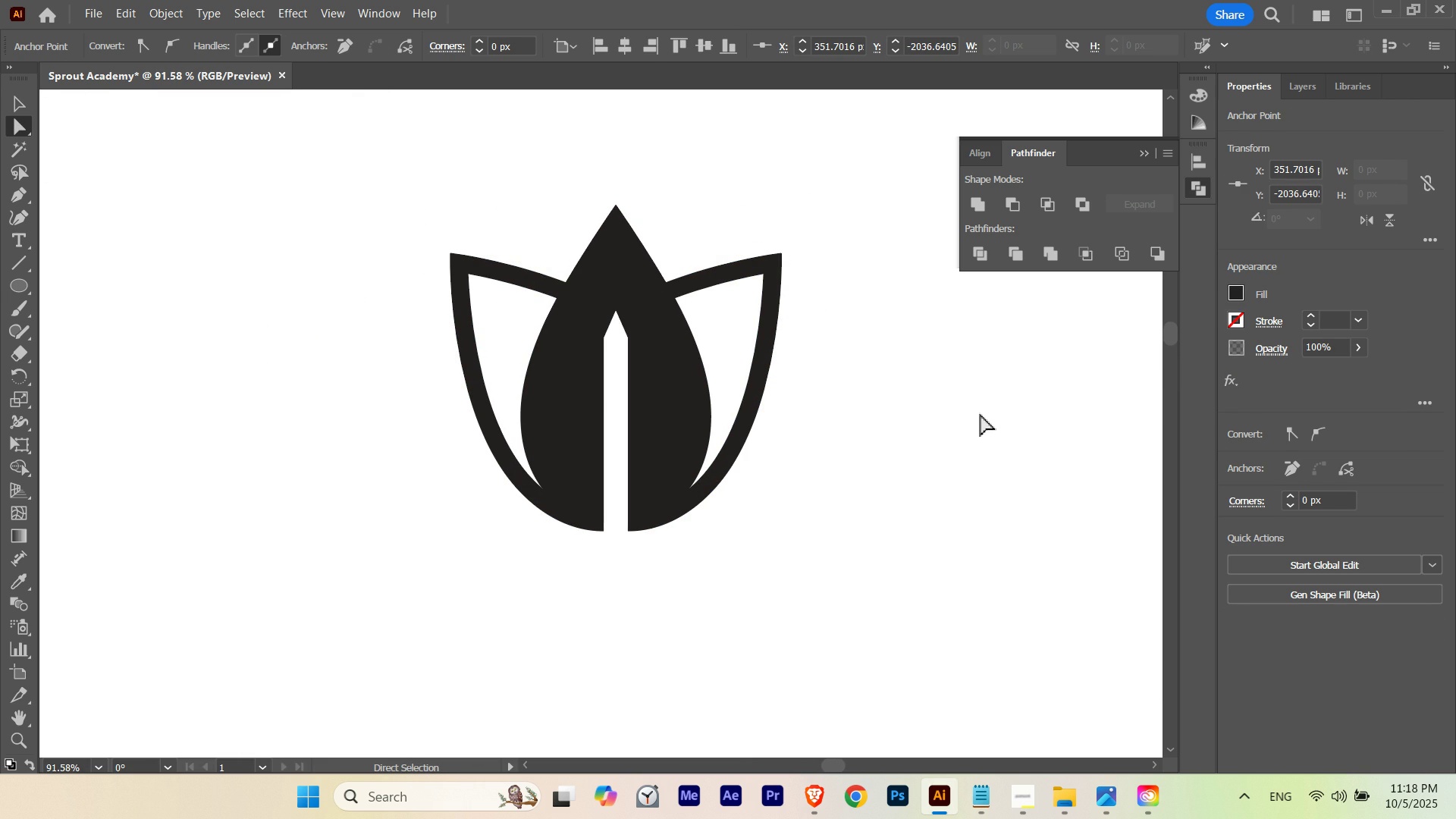 
key(ArrowDown)
 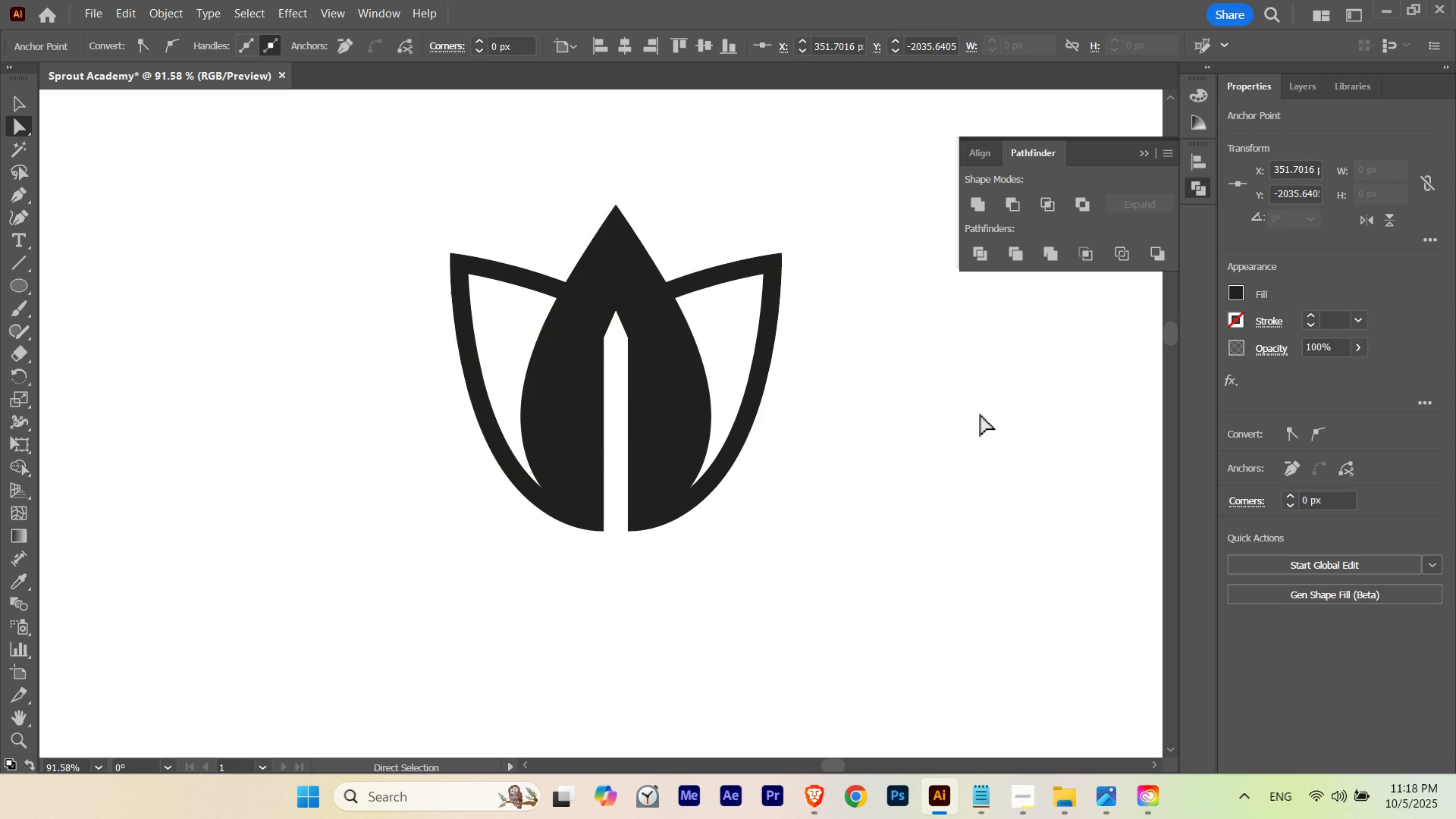 
key(ArrowUp)
 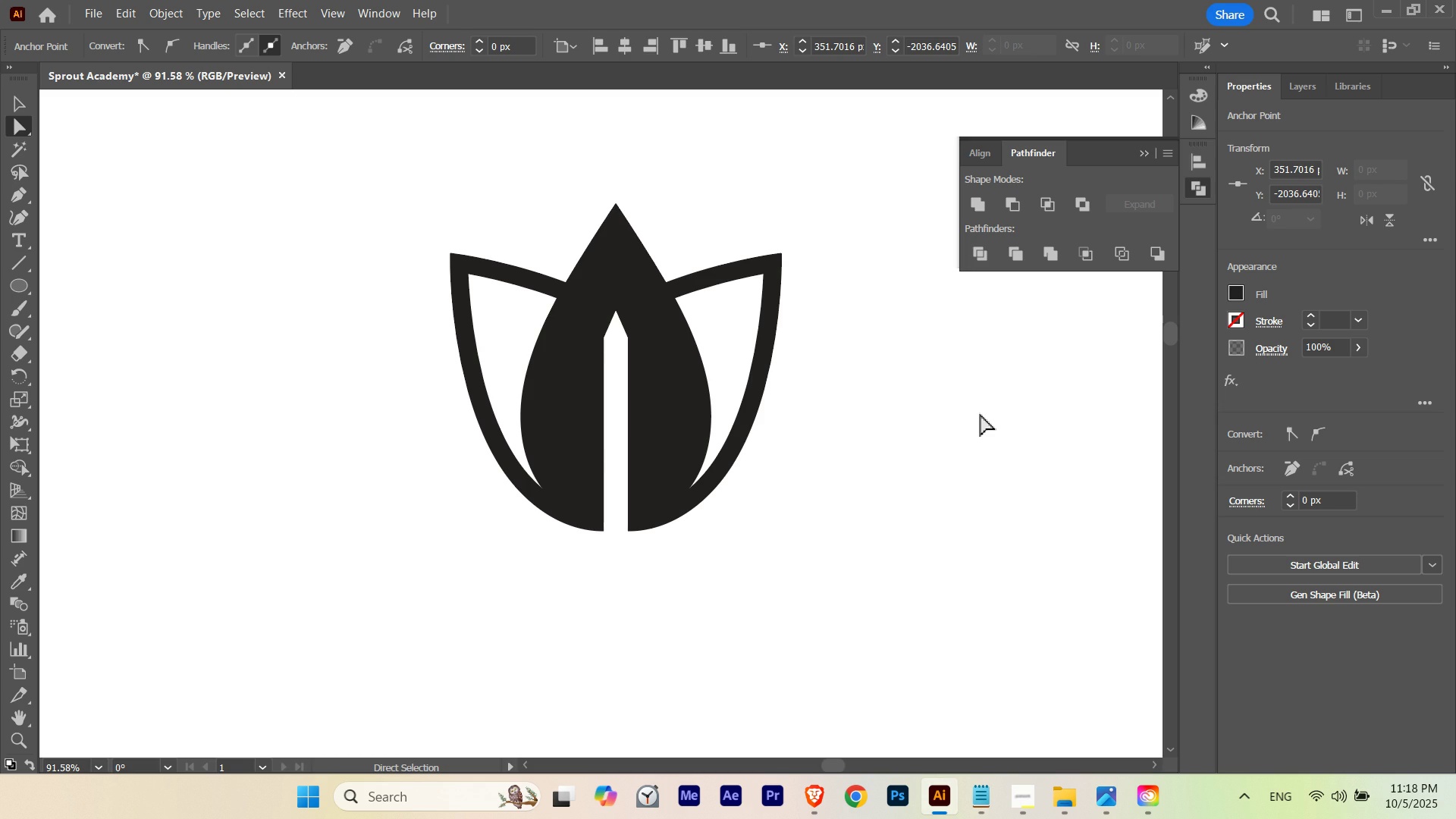 
key(ArrowUp)
 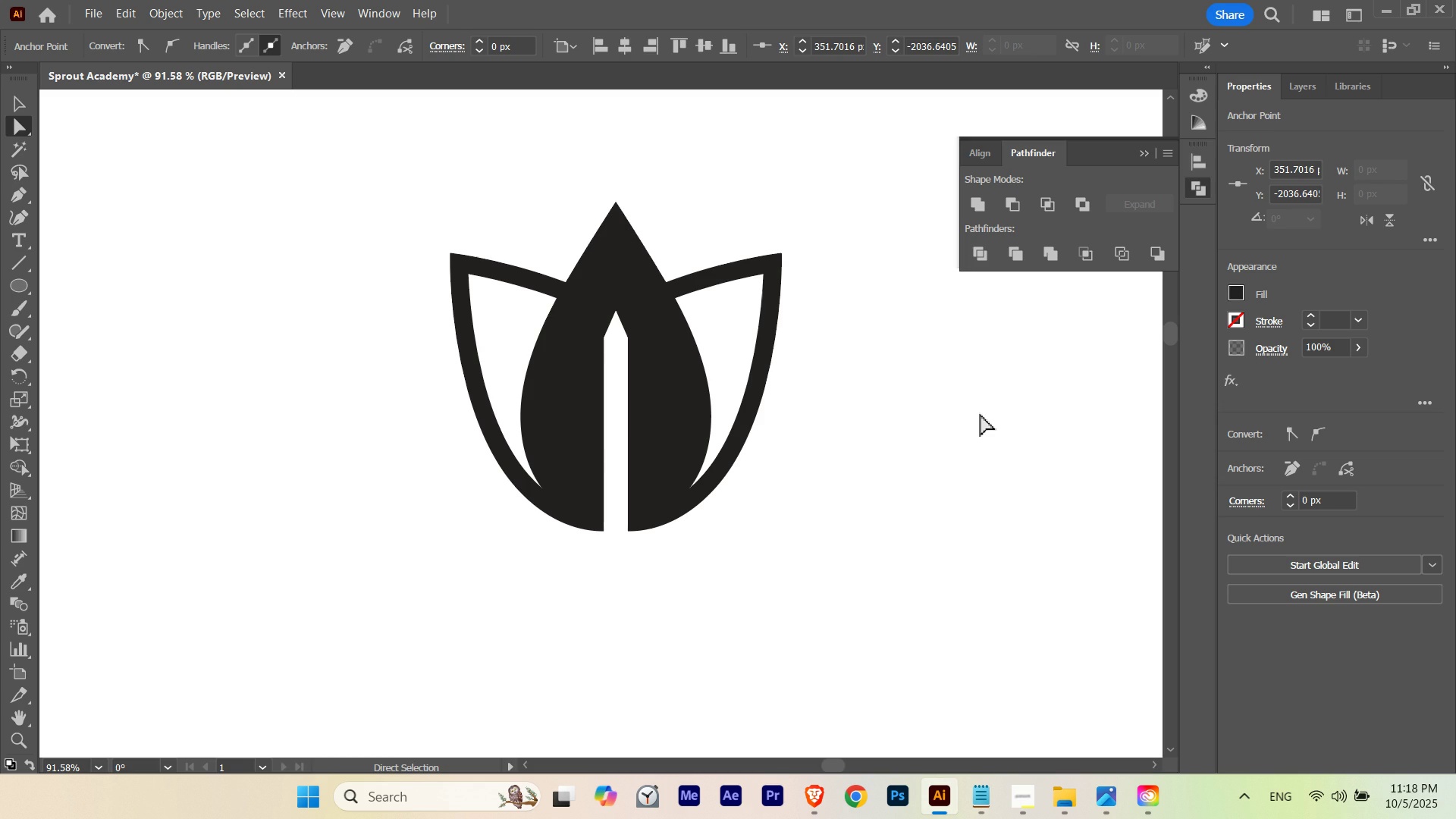 
key(ArrowUp)
 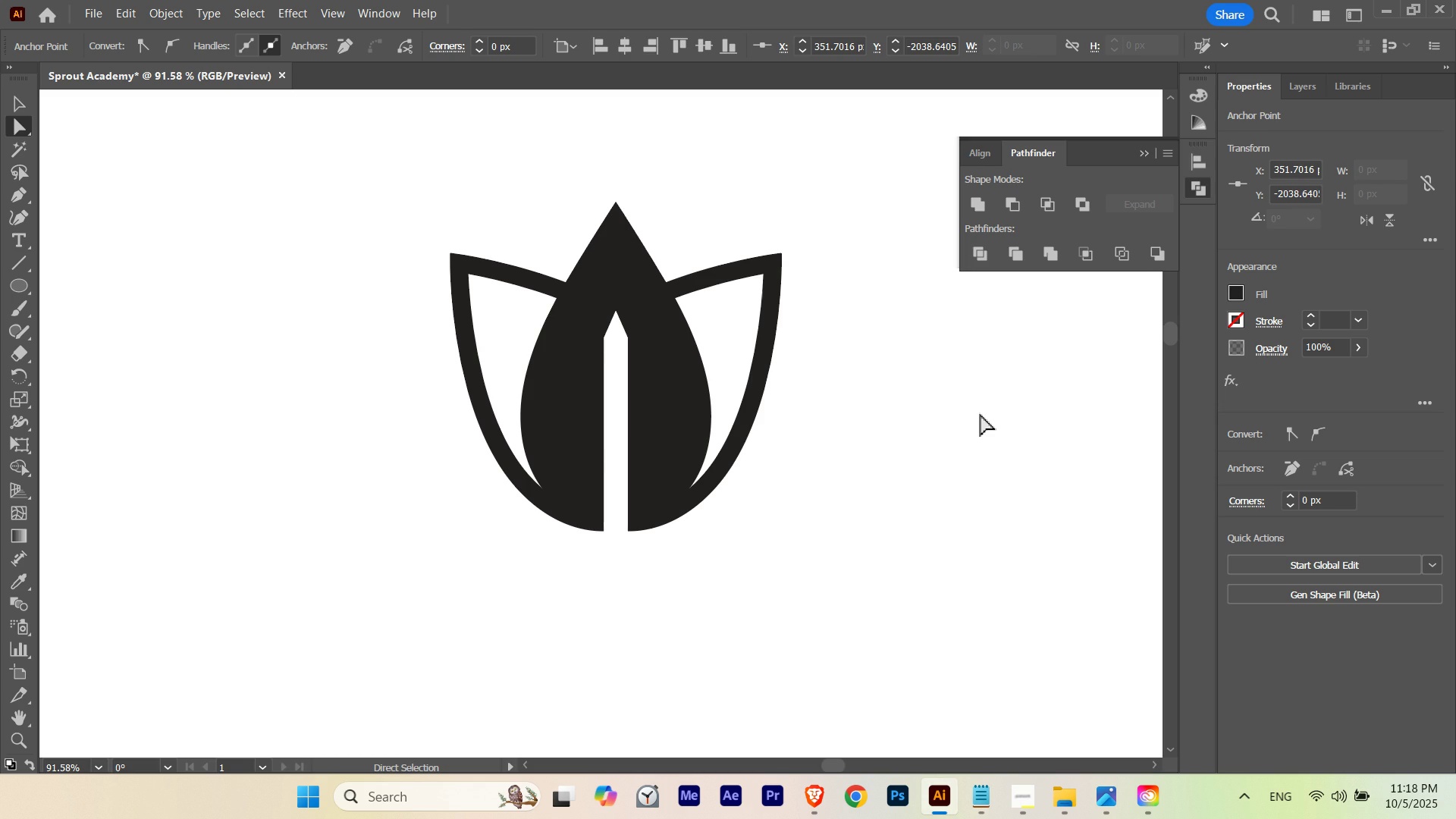 
key(ArrowDown)
 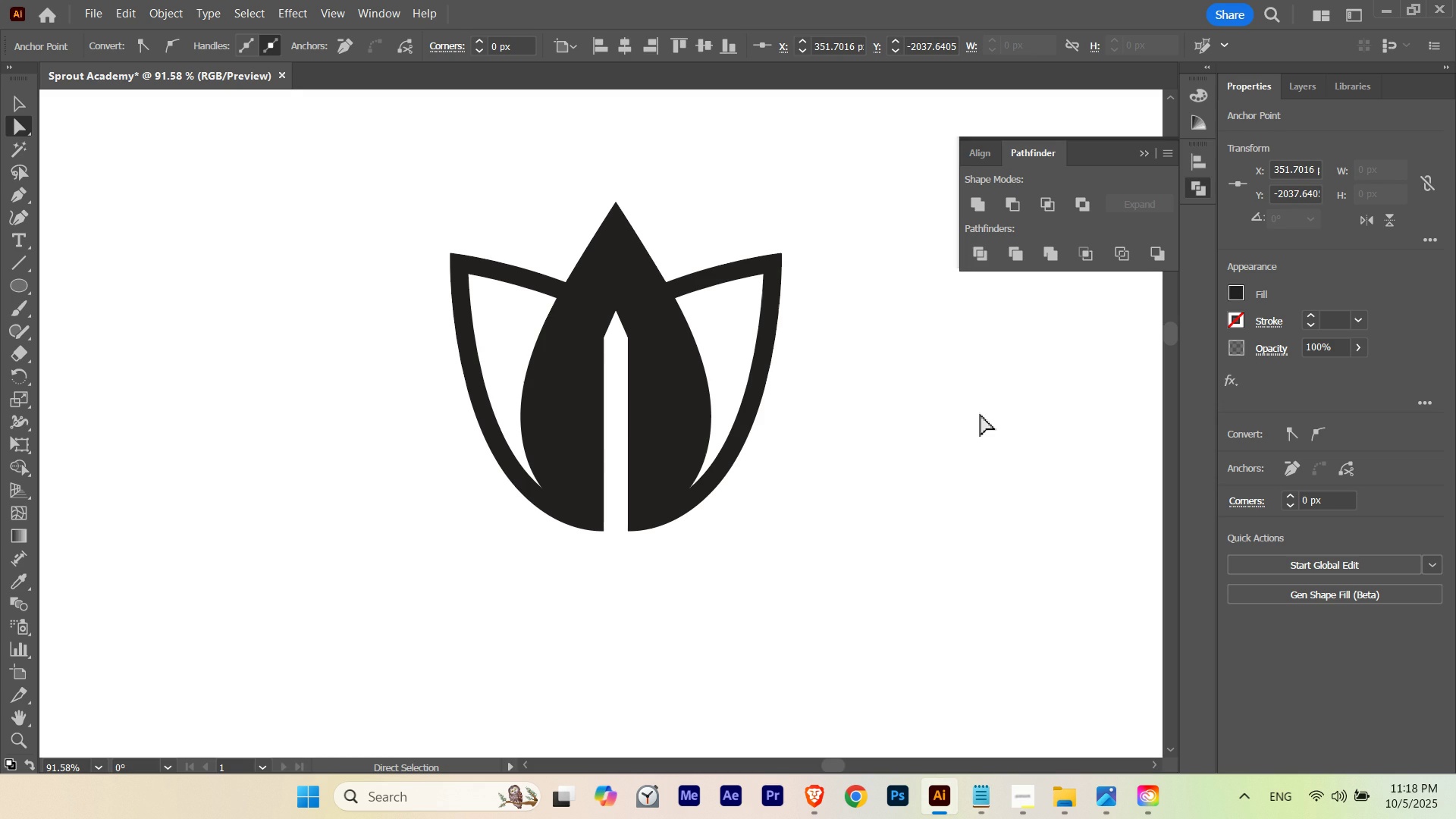 
key(ArrowUp)
 